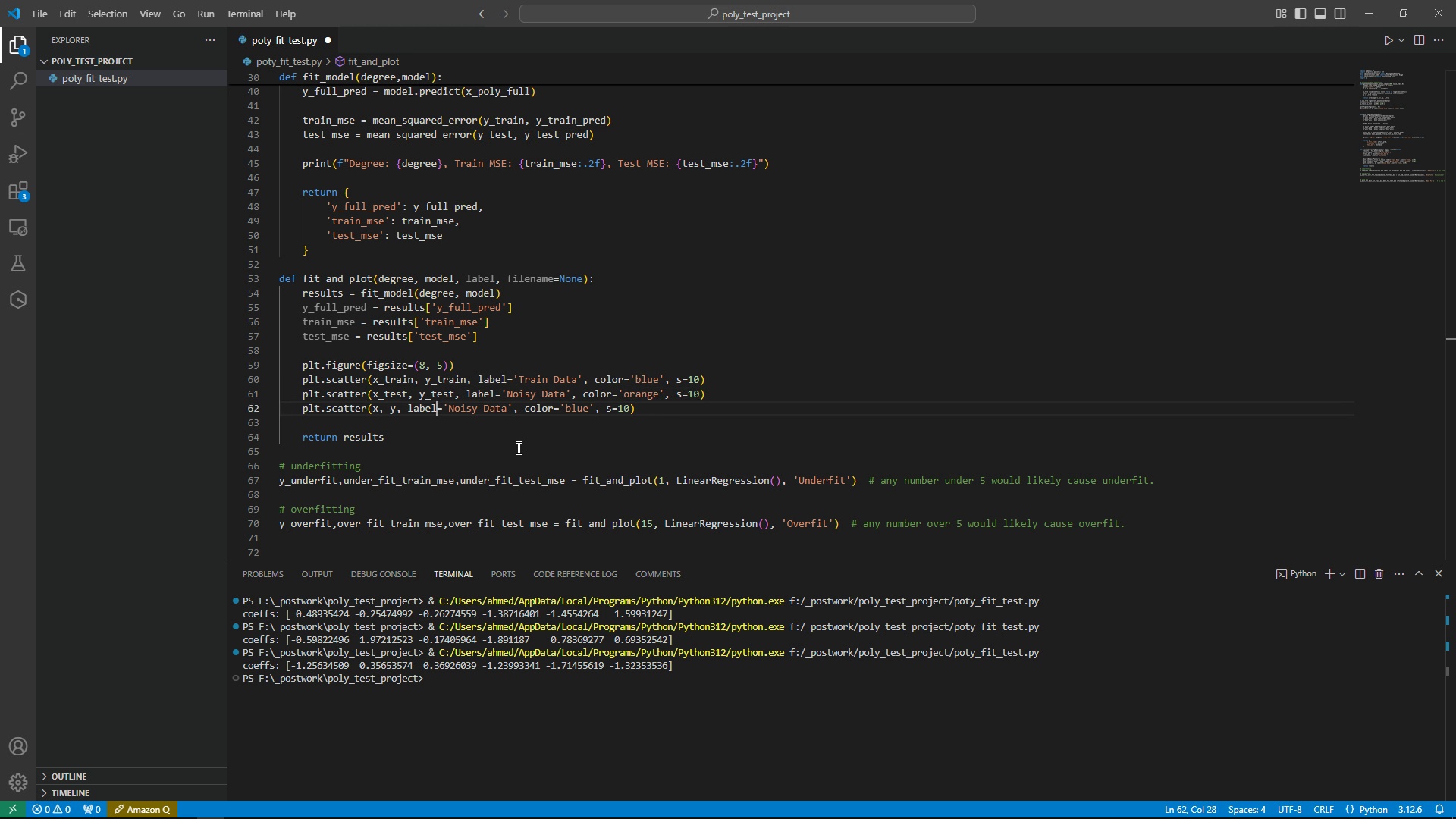 
key(ArrowLeft)
 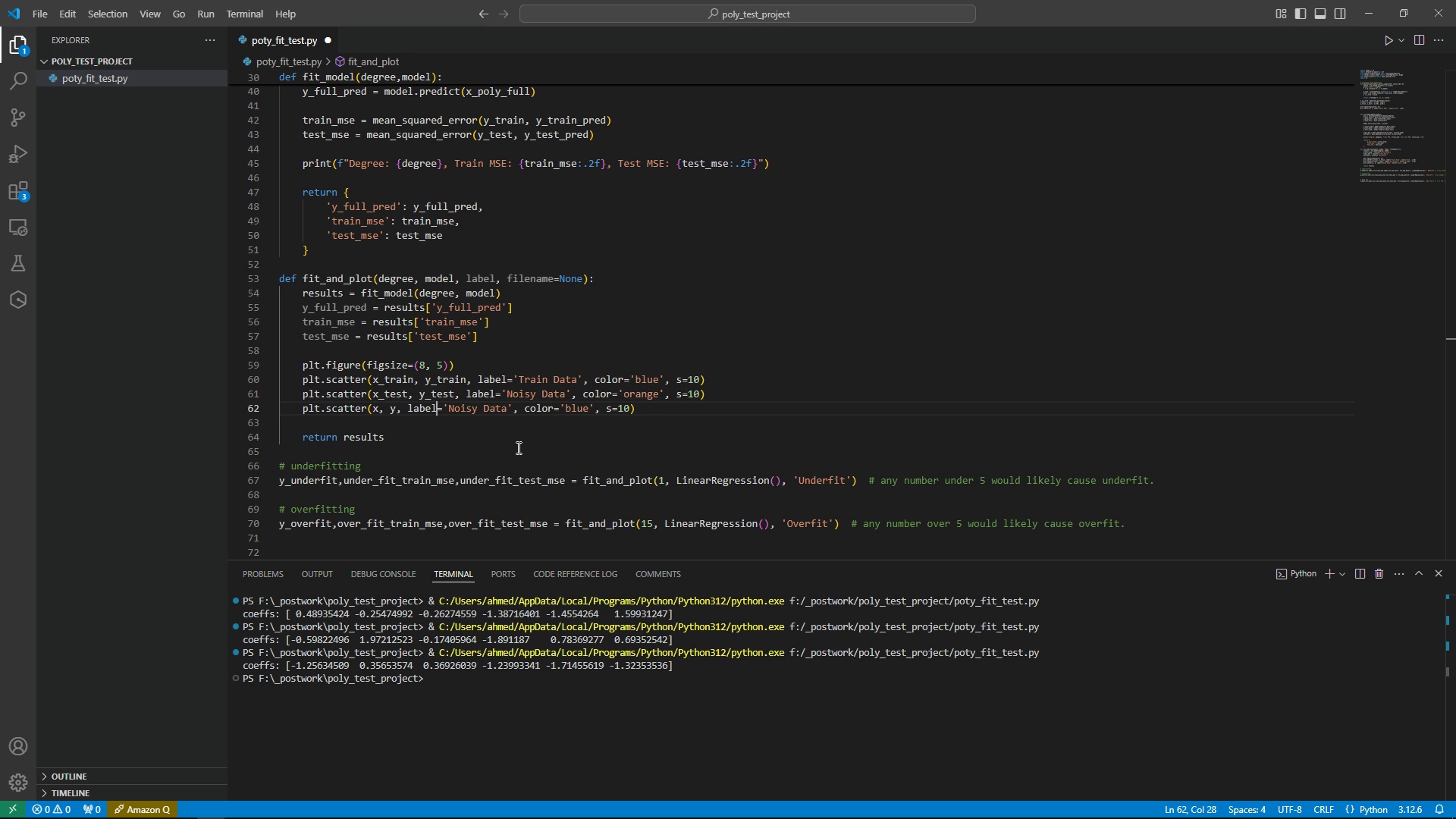 
key(ArrowLeft)
 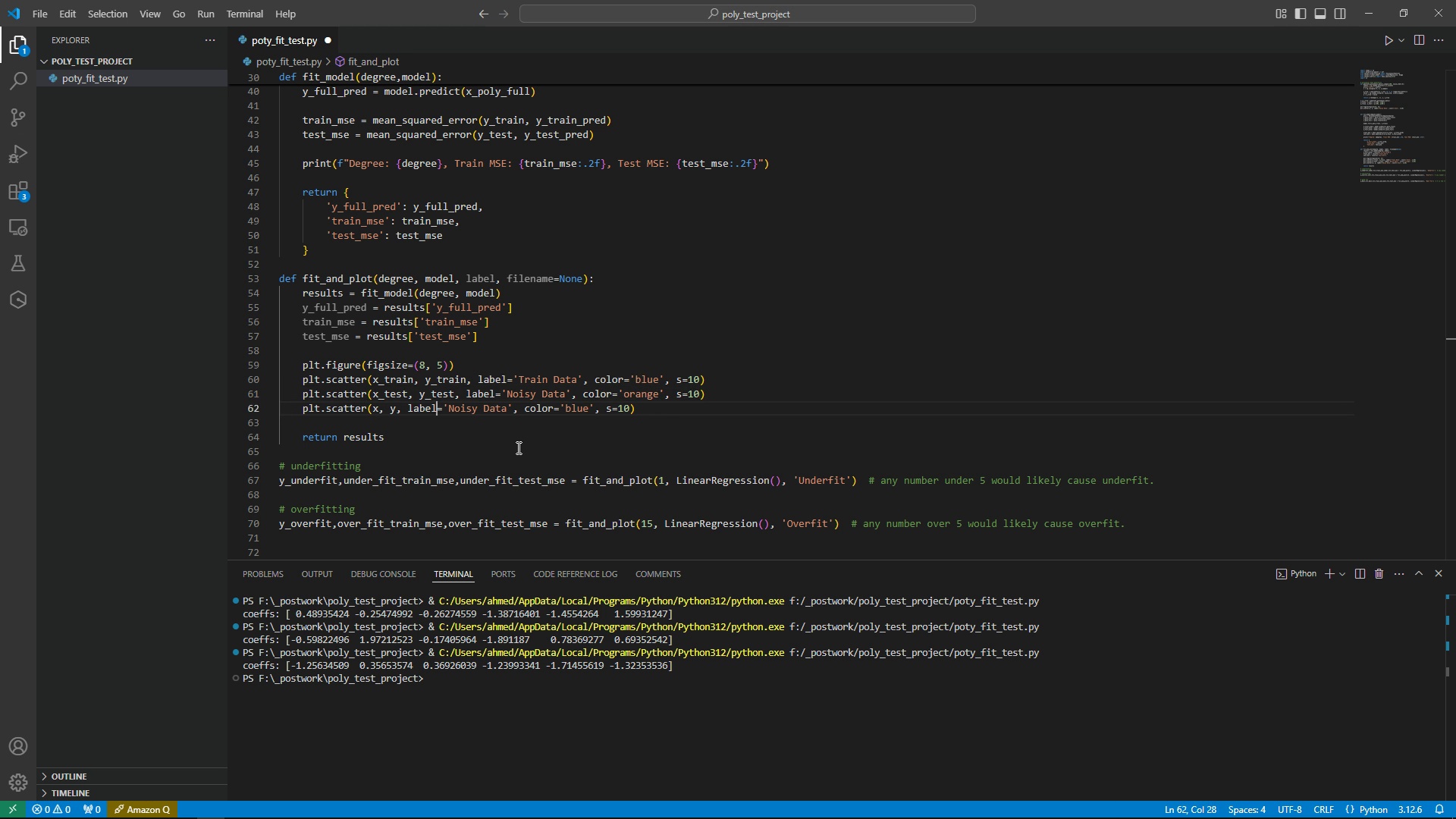 
key(ArrowLeft)
 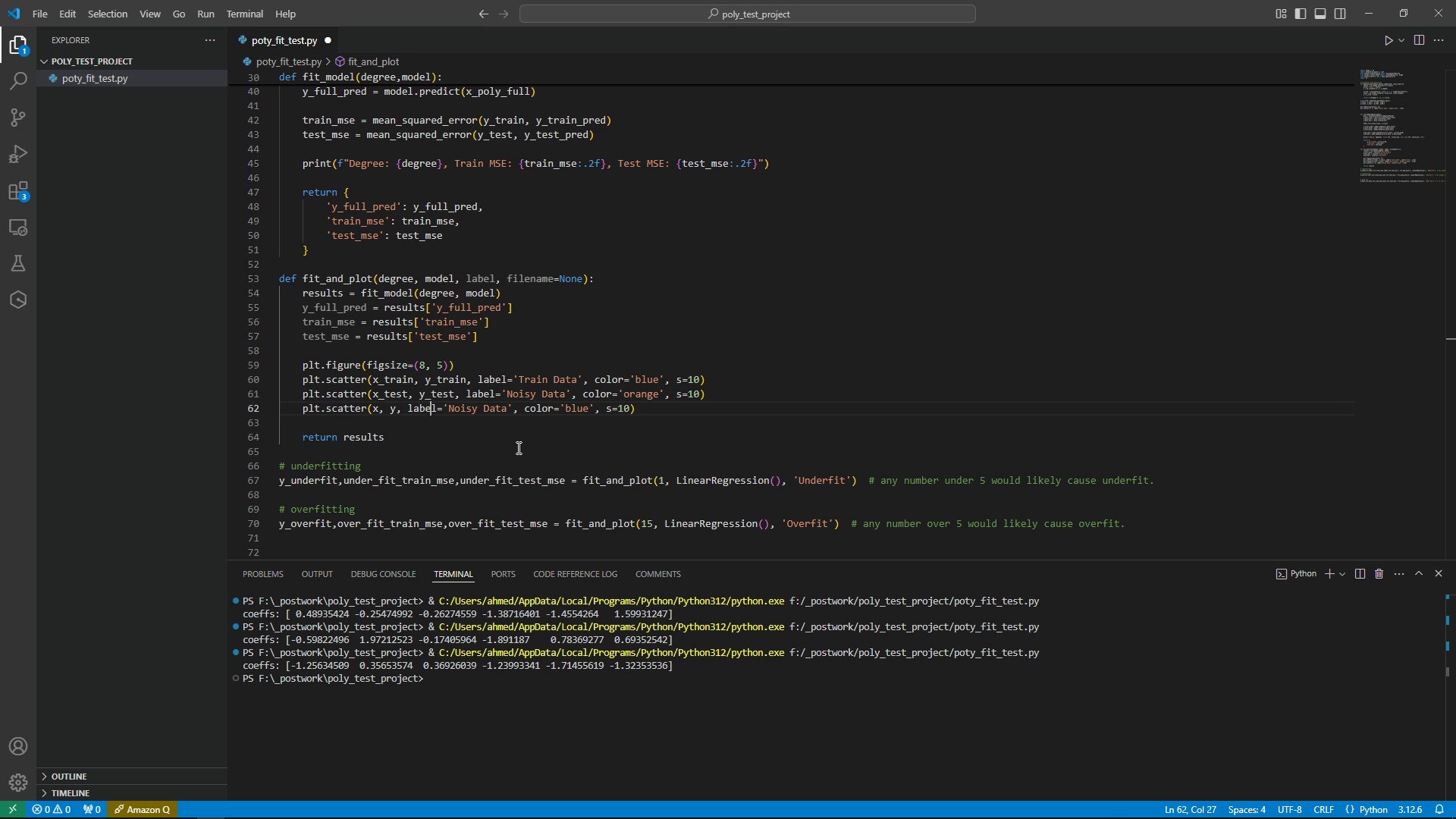 
key(ArrowLeft)
 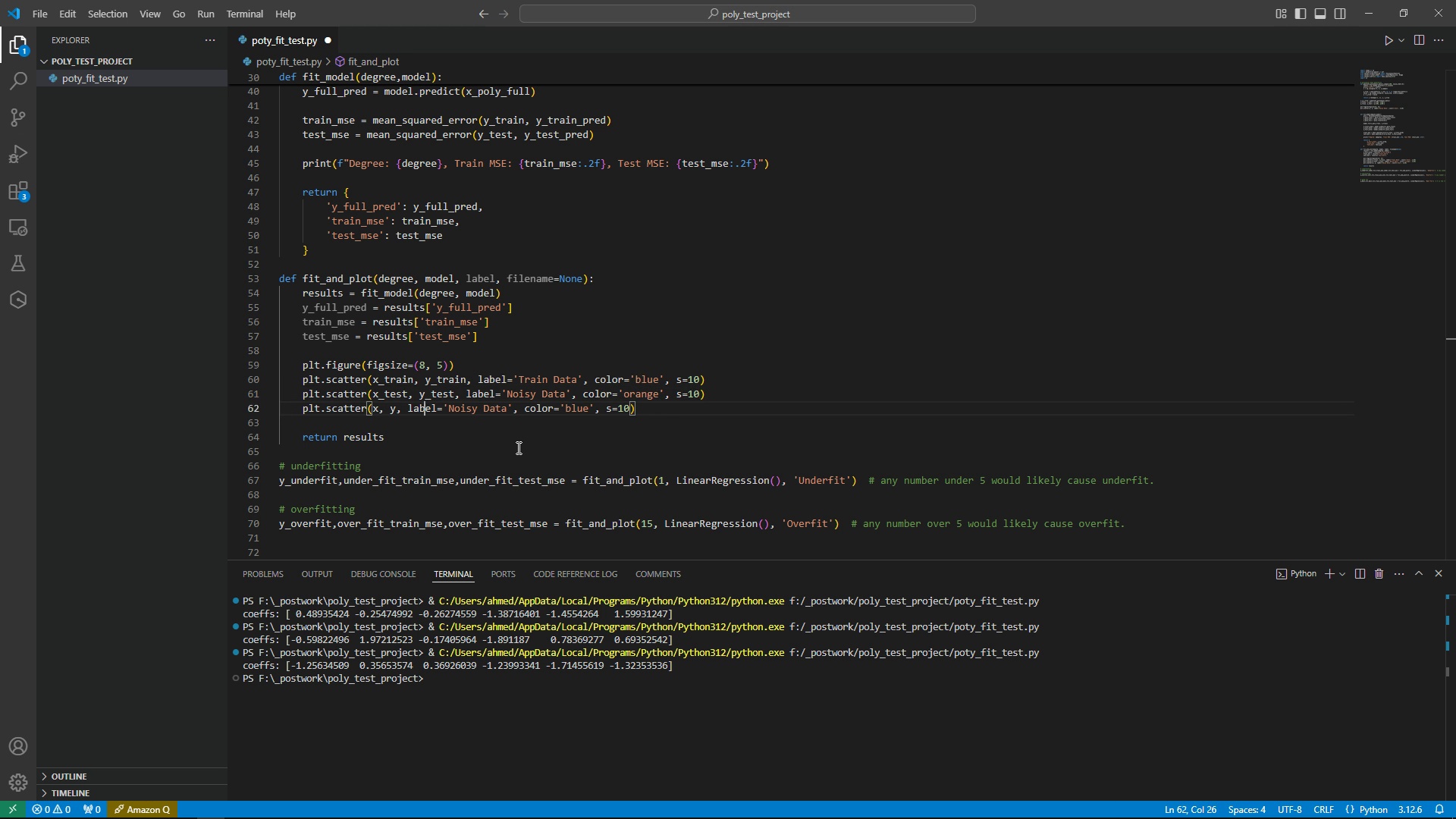 
key(ArrowLeft)
 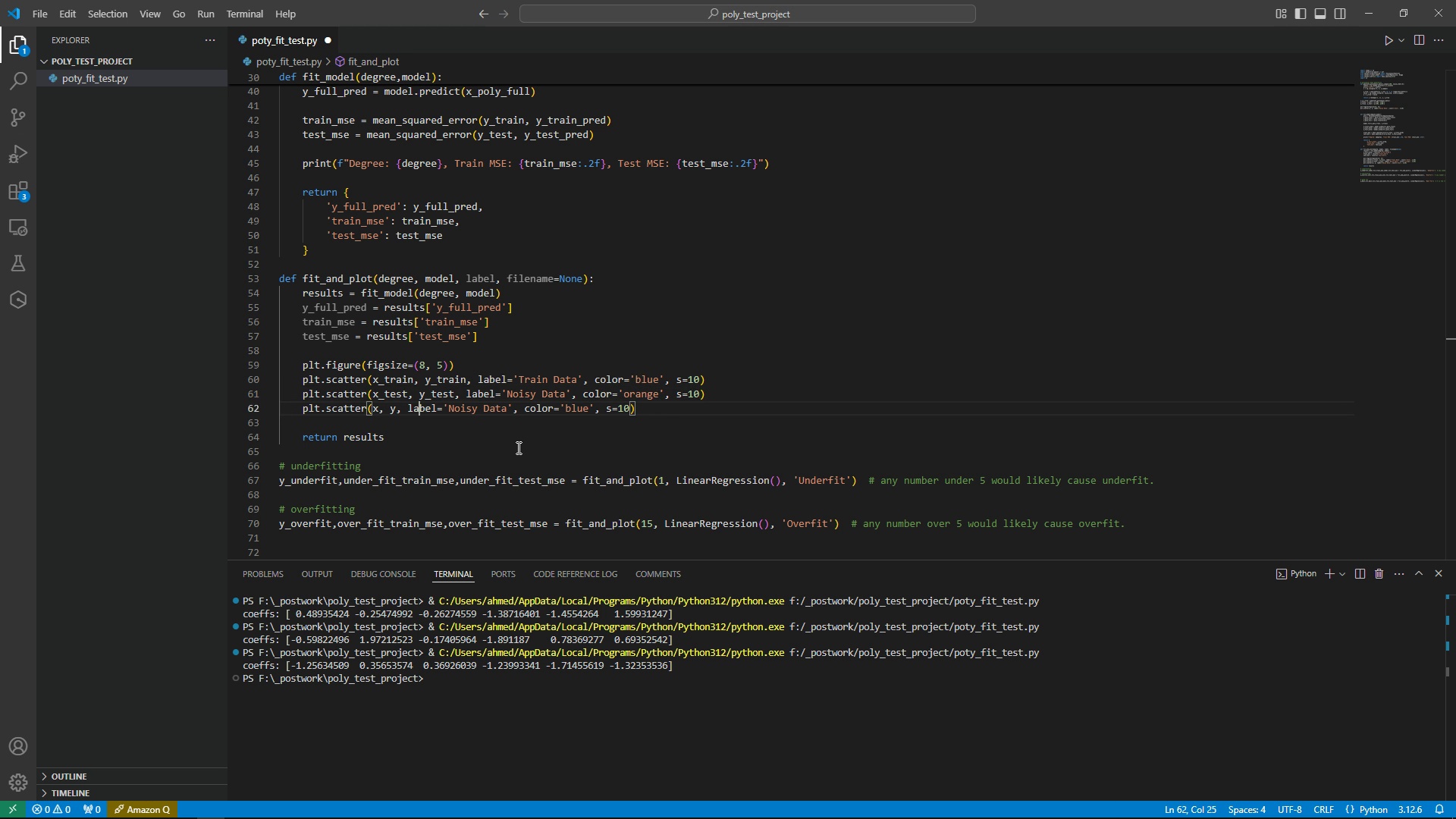 
key(ArrowLeft)
 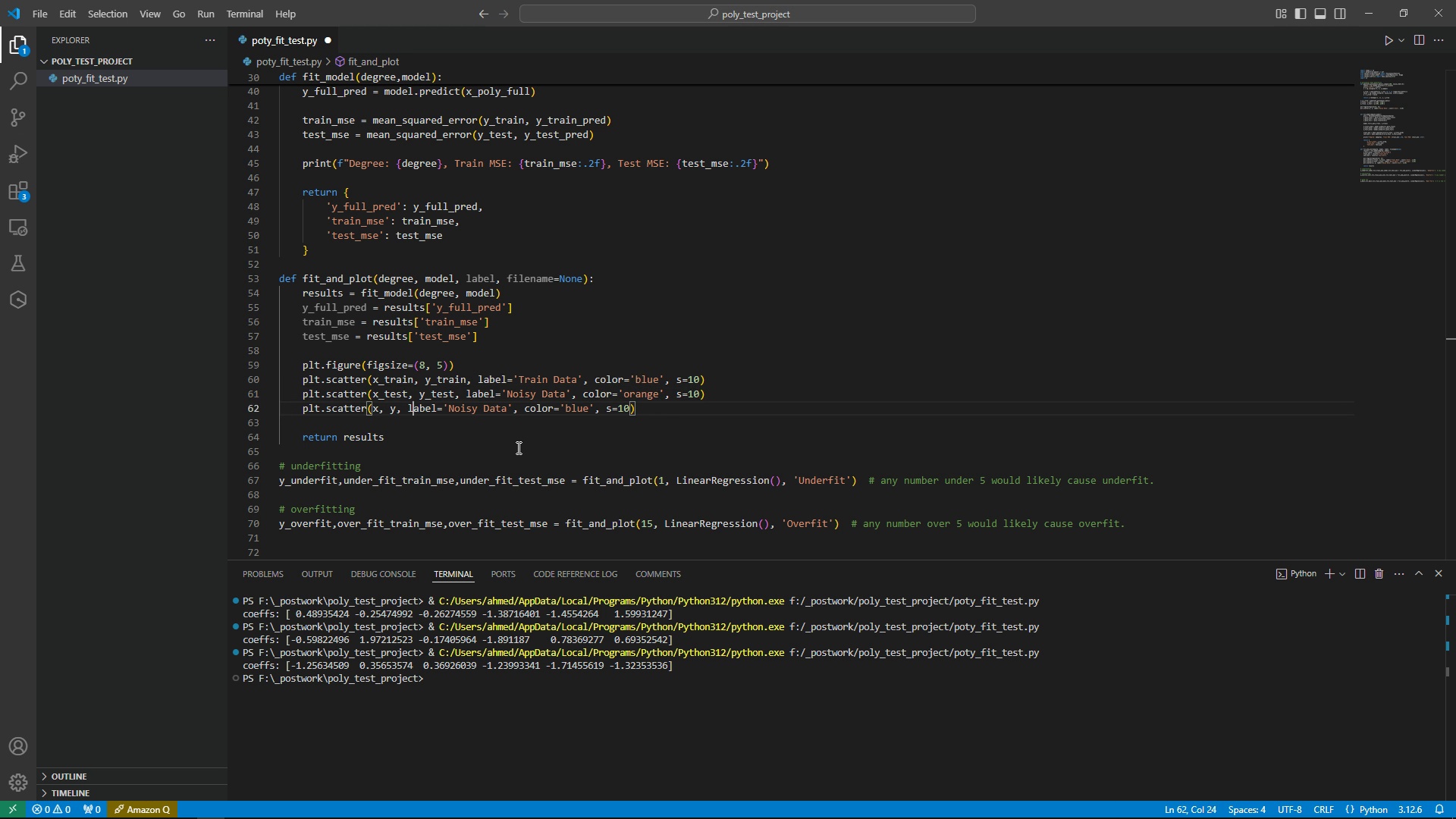 
key(ArrowLeft)
 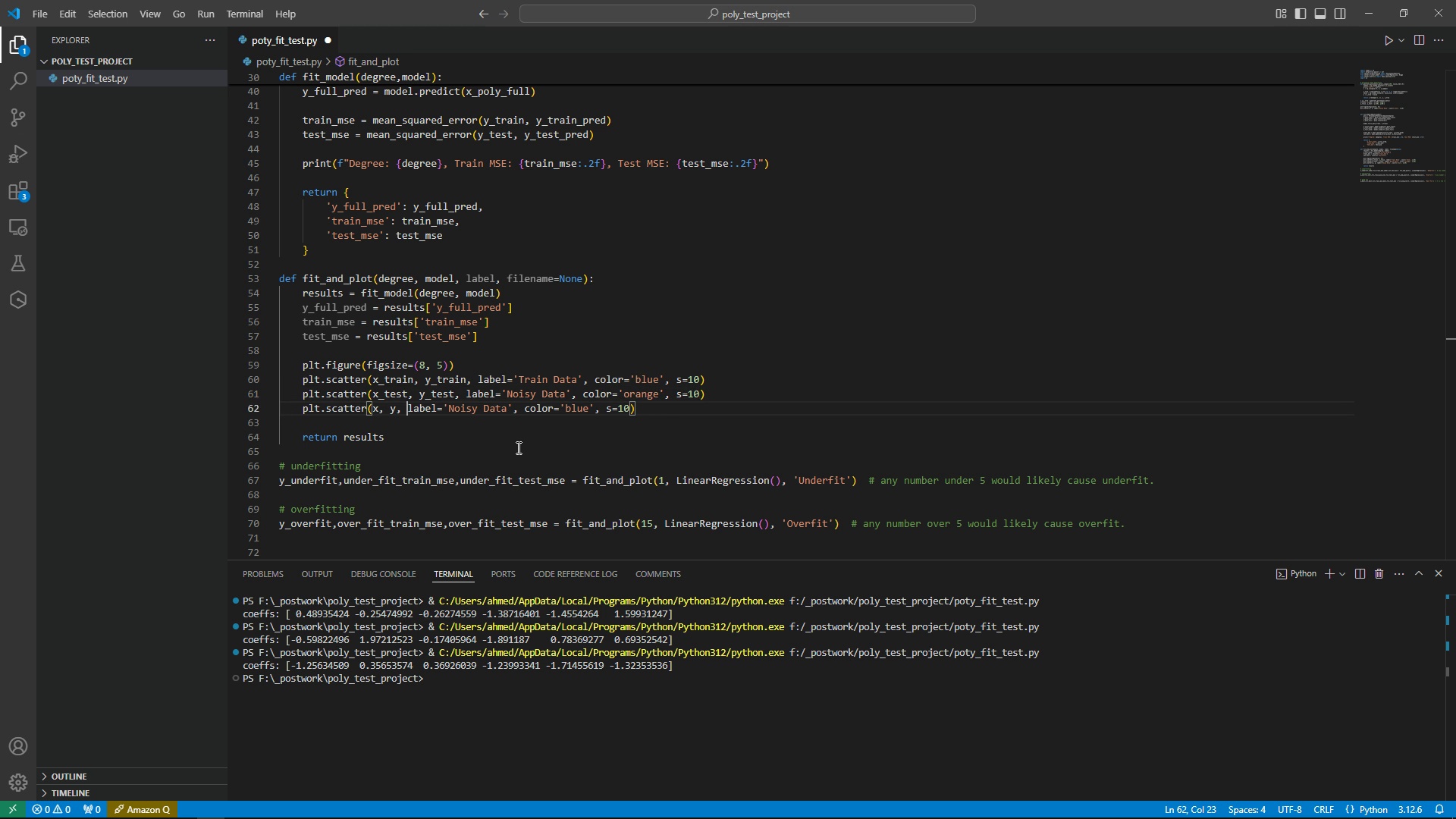 
key(ArrowLeft)
 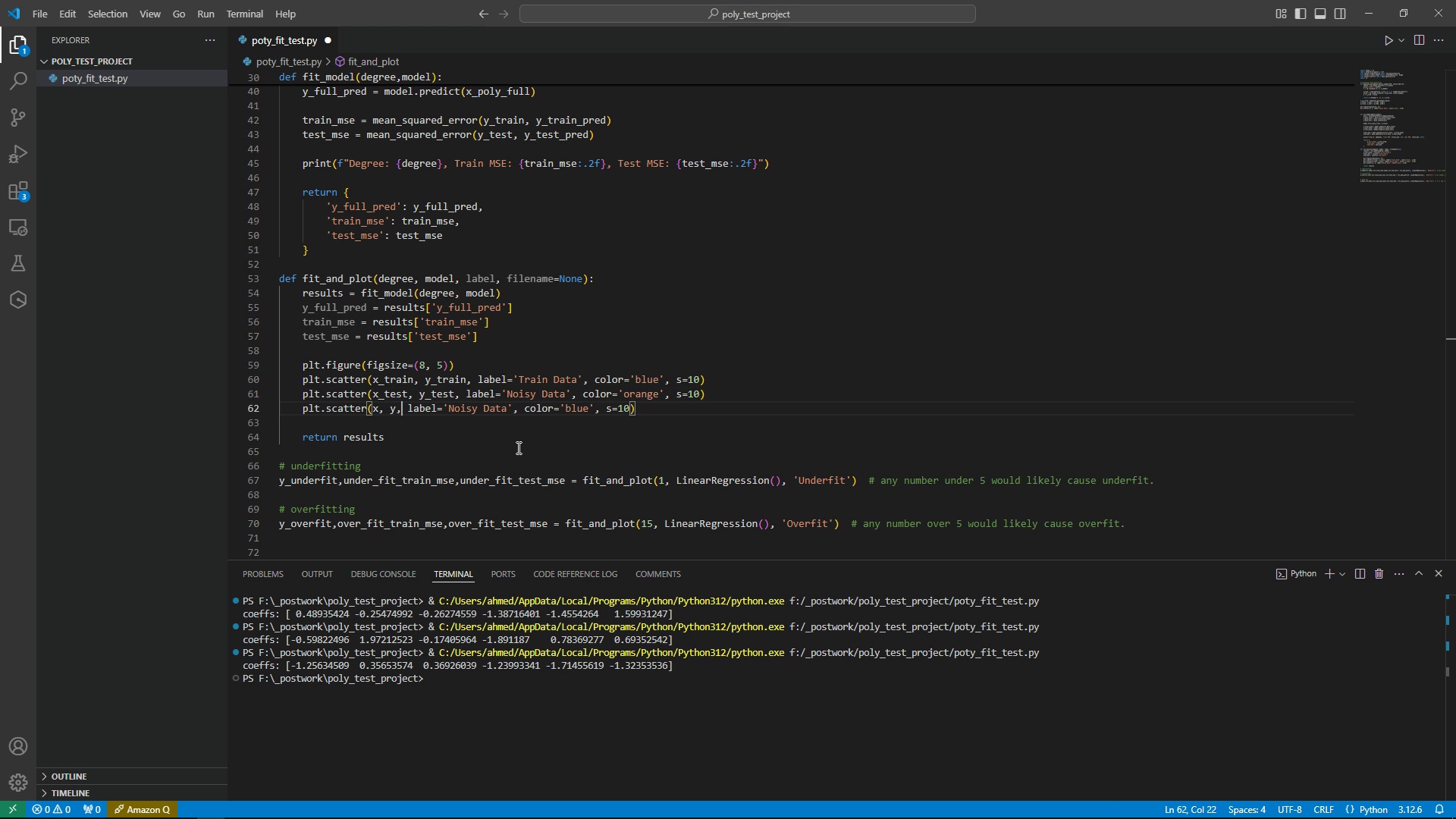 
key(ArrowLeft)
 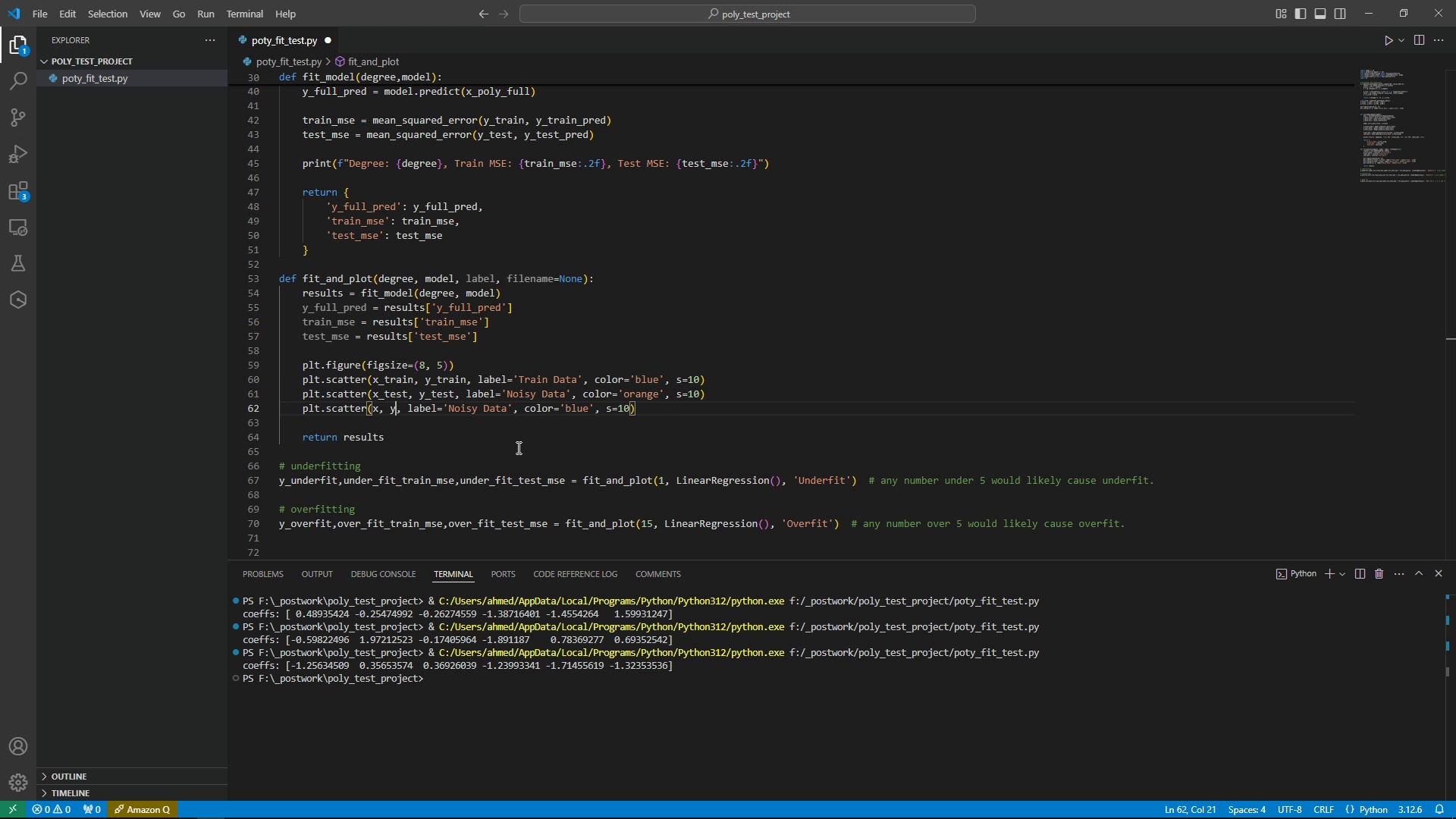 
key(ArrowLeft)
 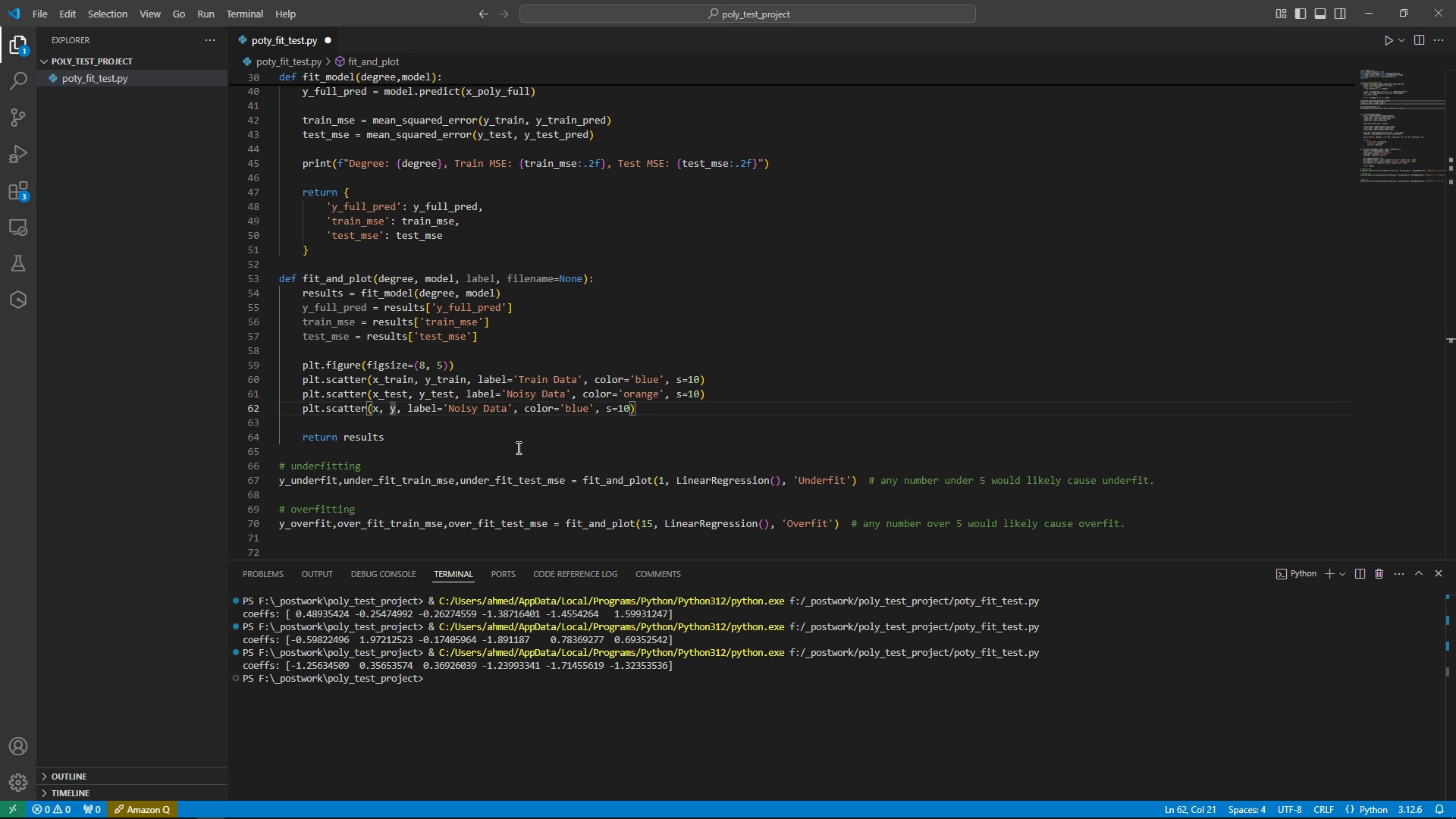 
type(_tr)
 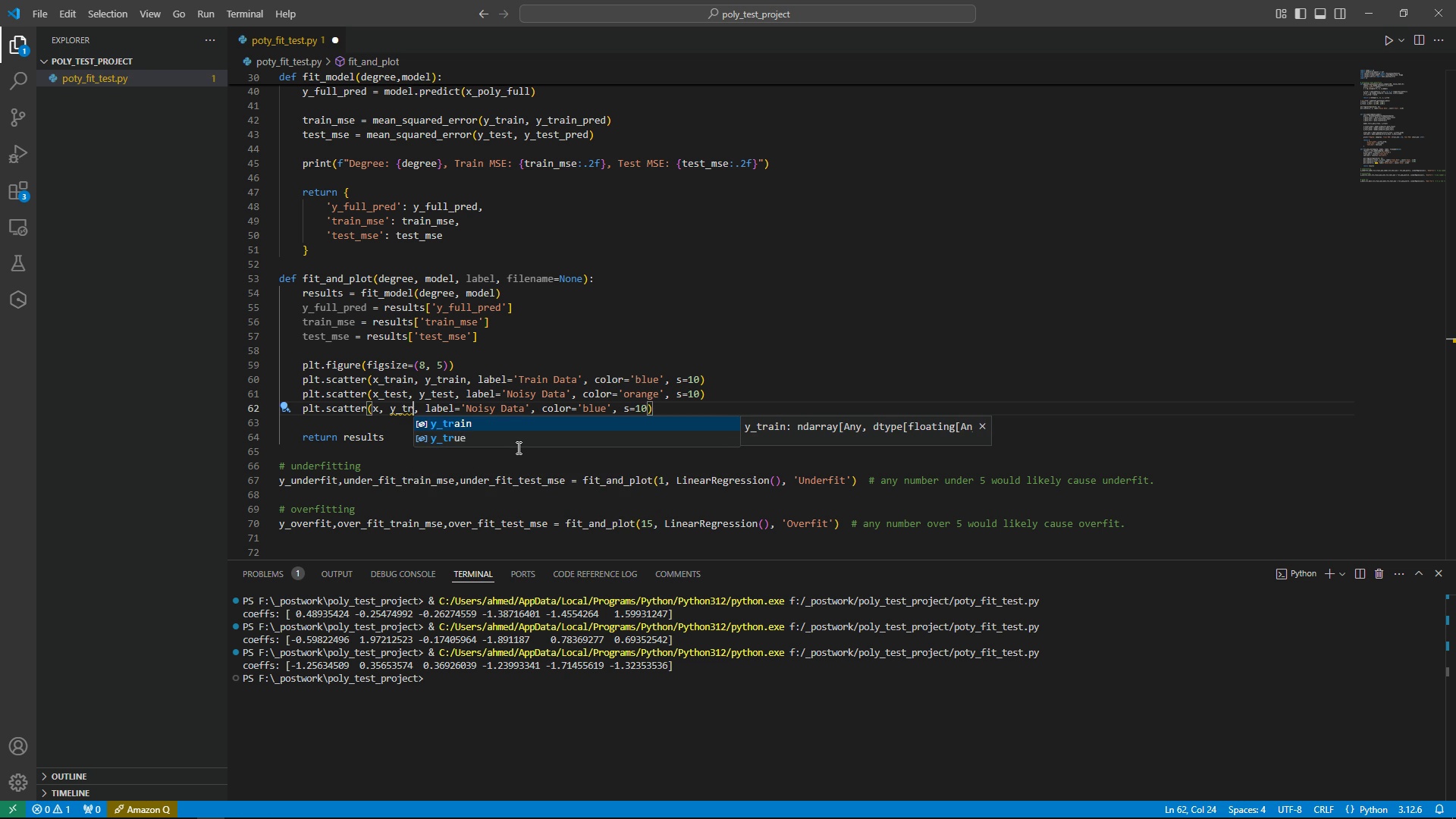 
key(ArrowDown)
 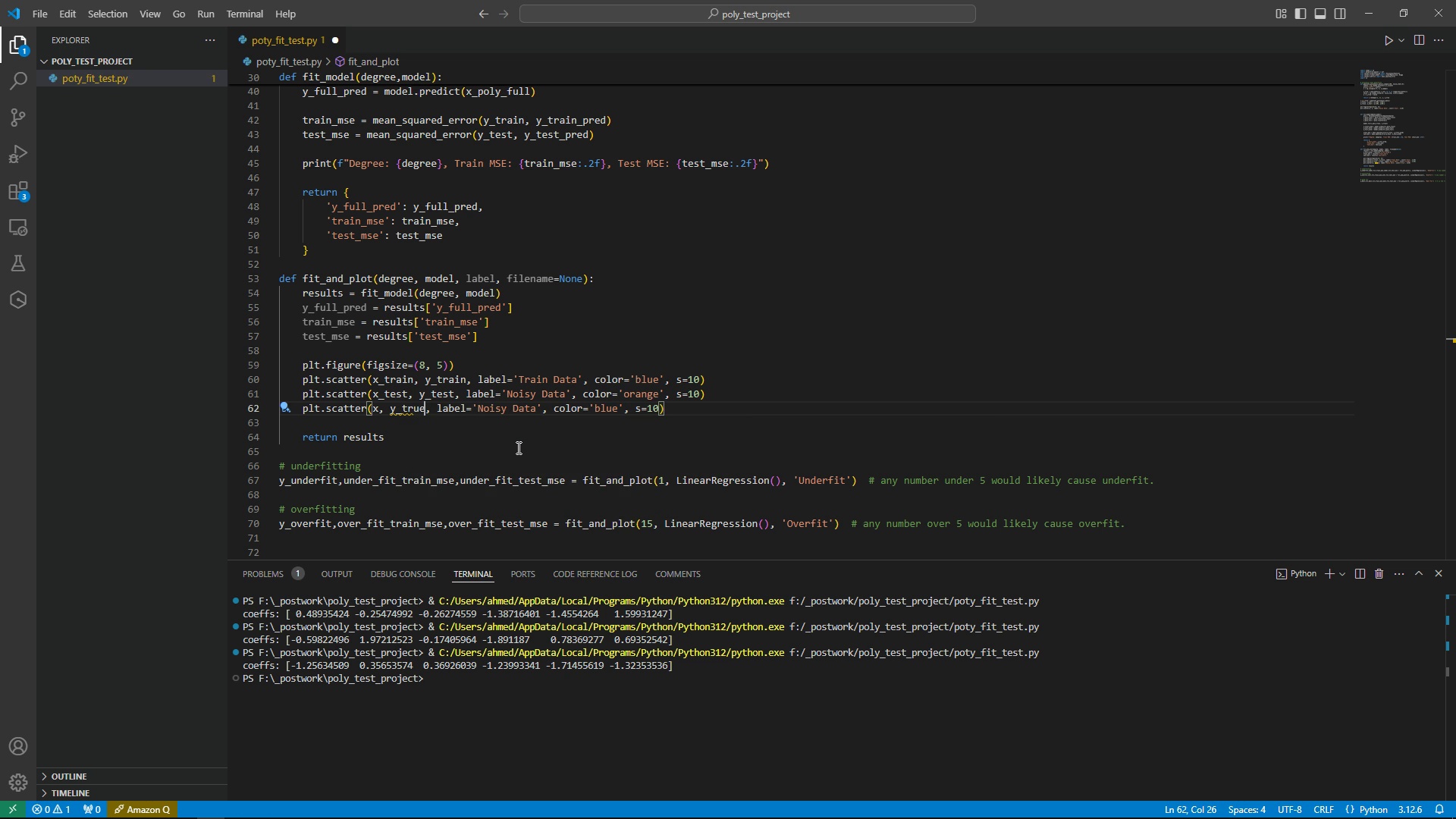 
key(Enter)
 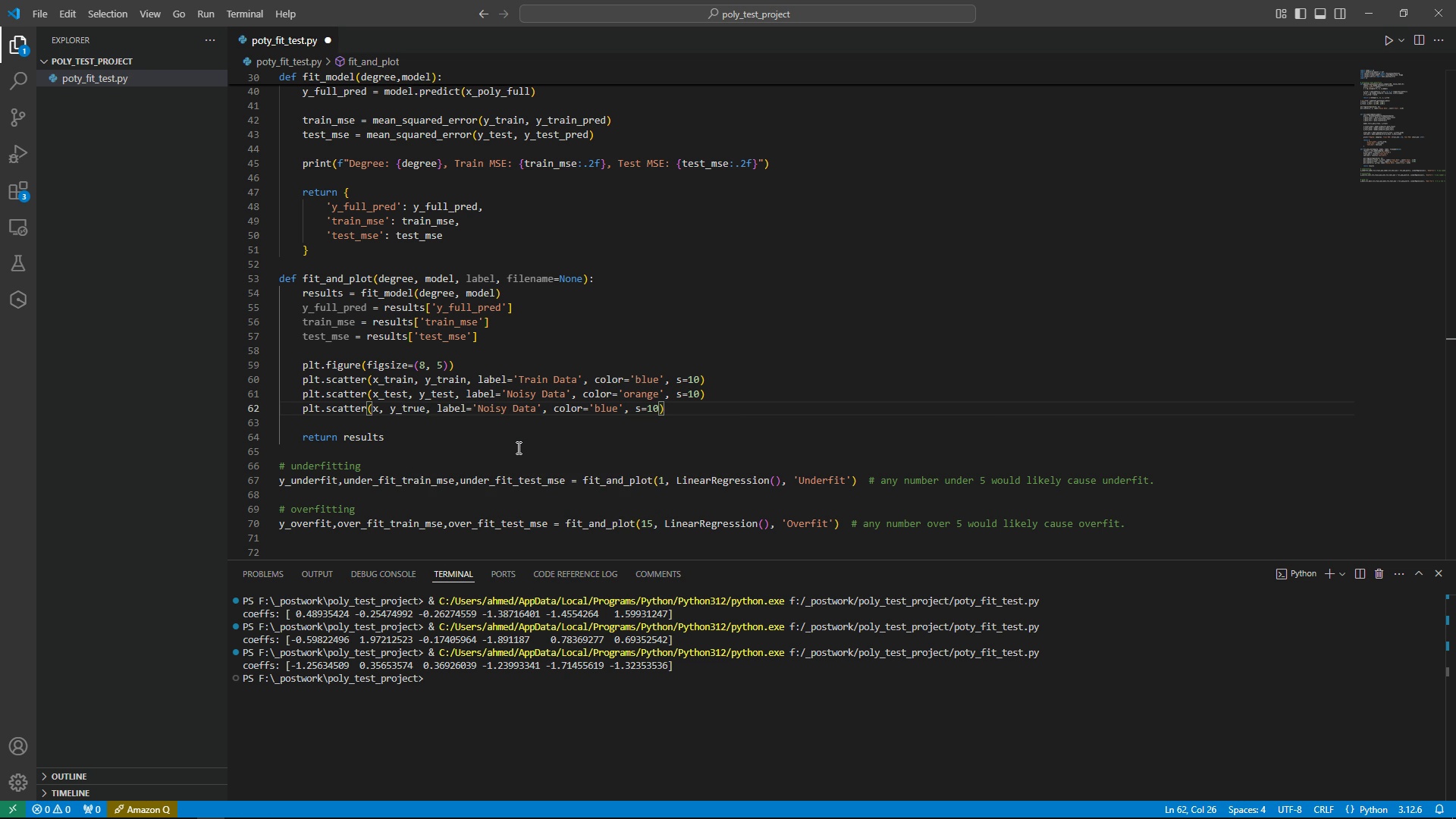 
hold_key(key=ArrowRight, duration=0.62)
 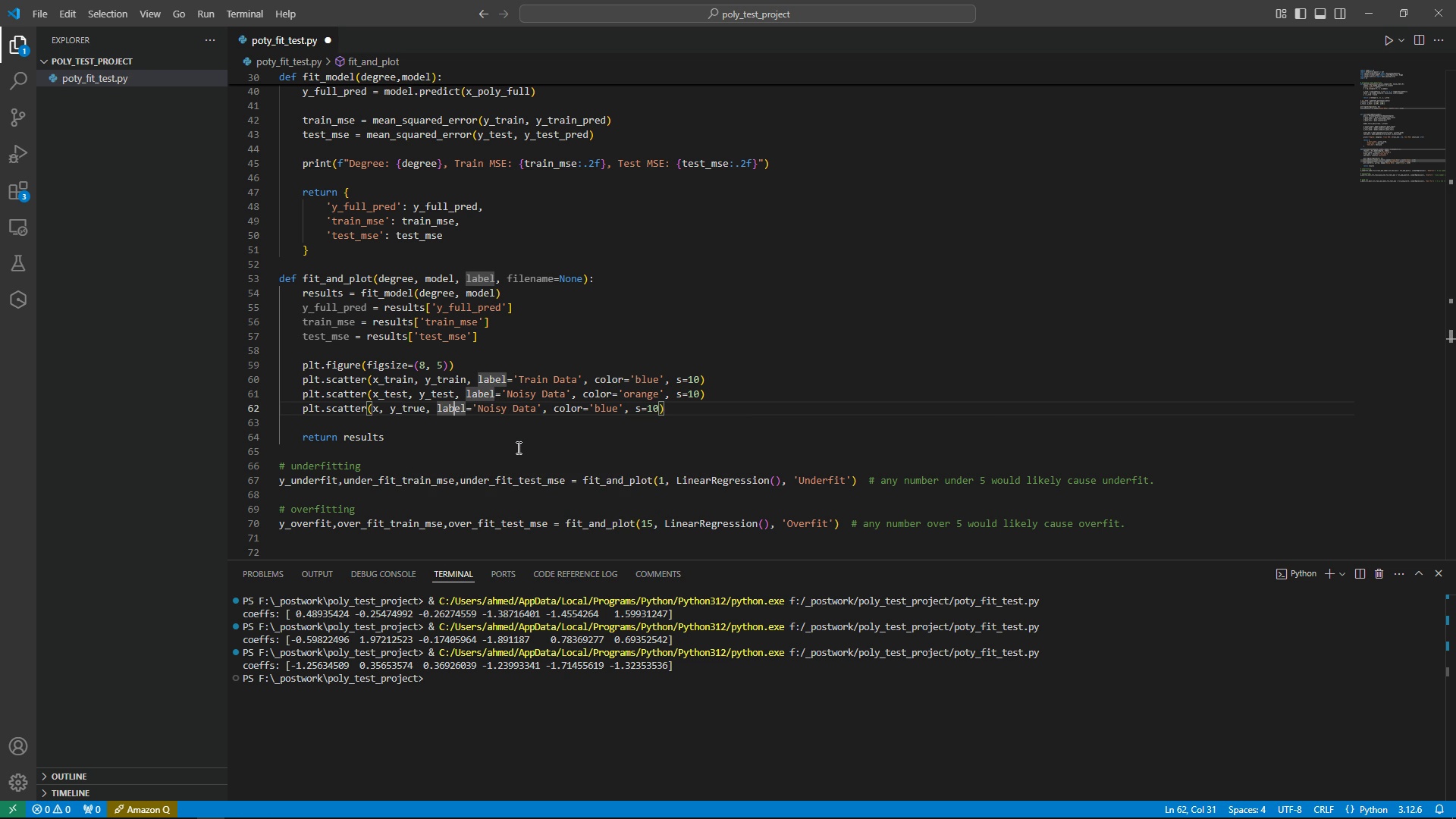 
key(ArrowRight)
 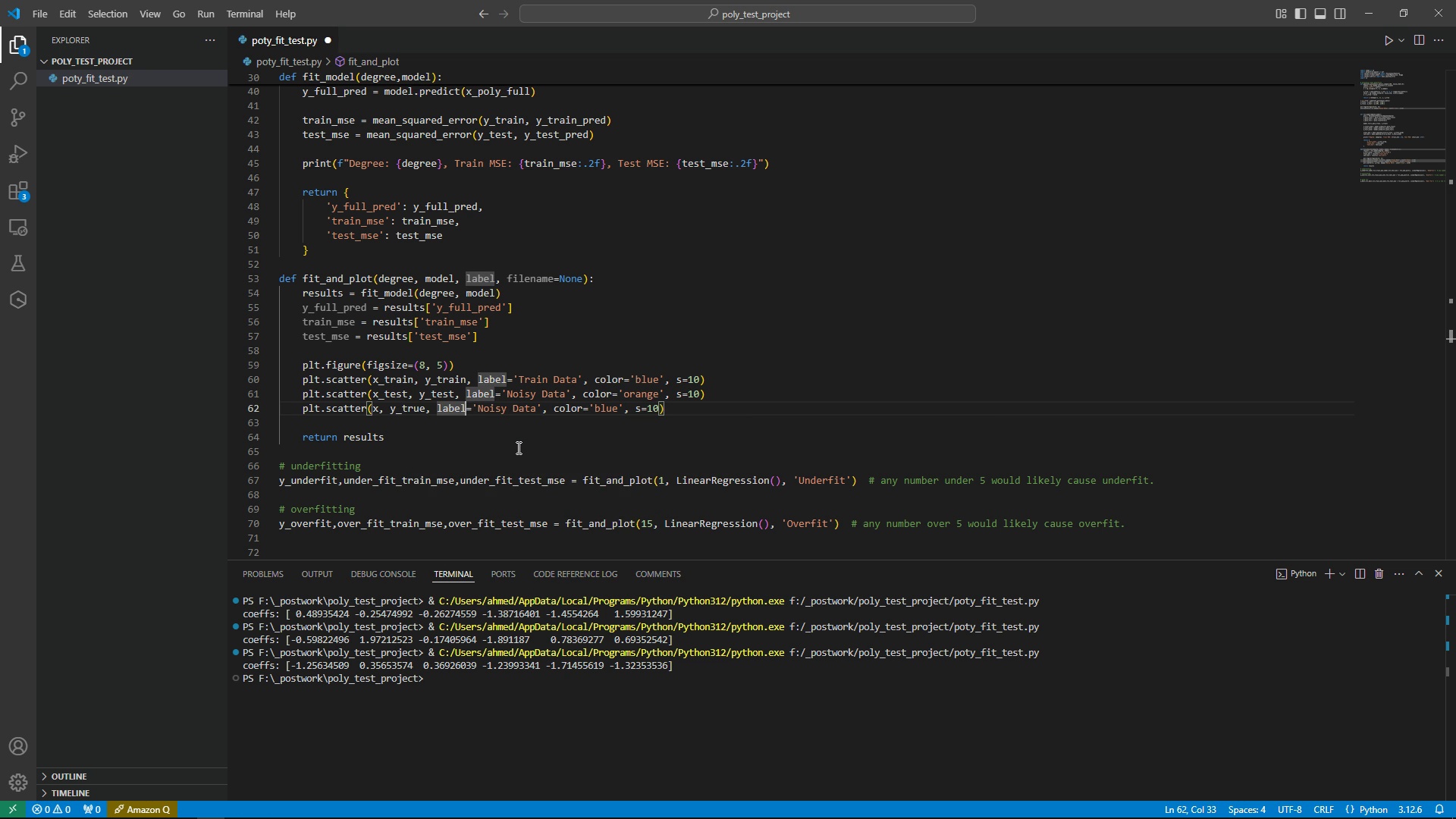 
key(ArrowRight)
 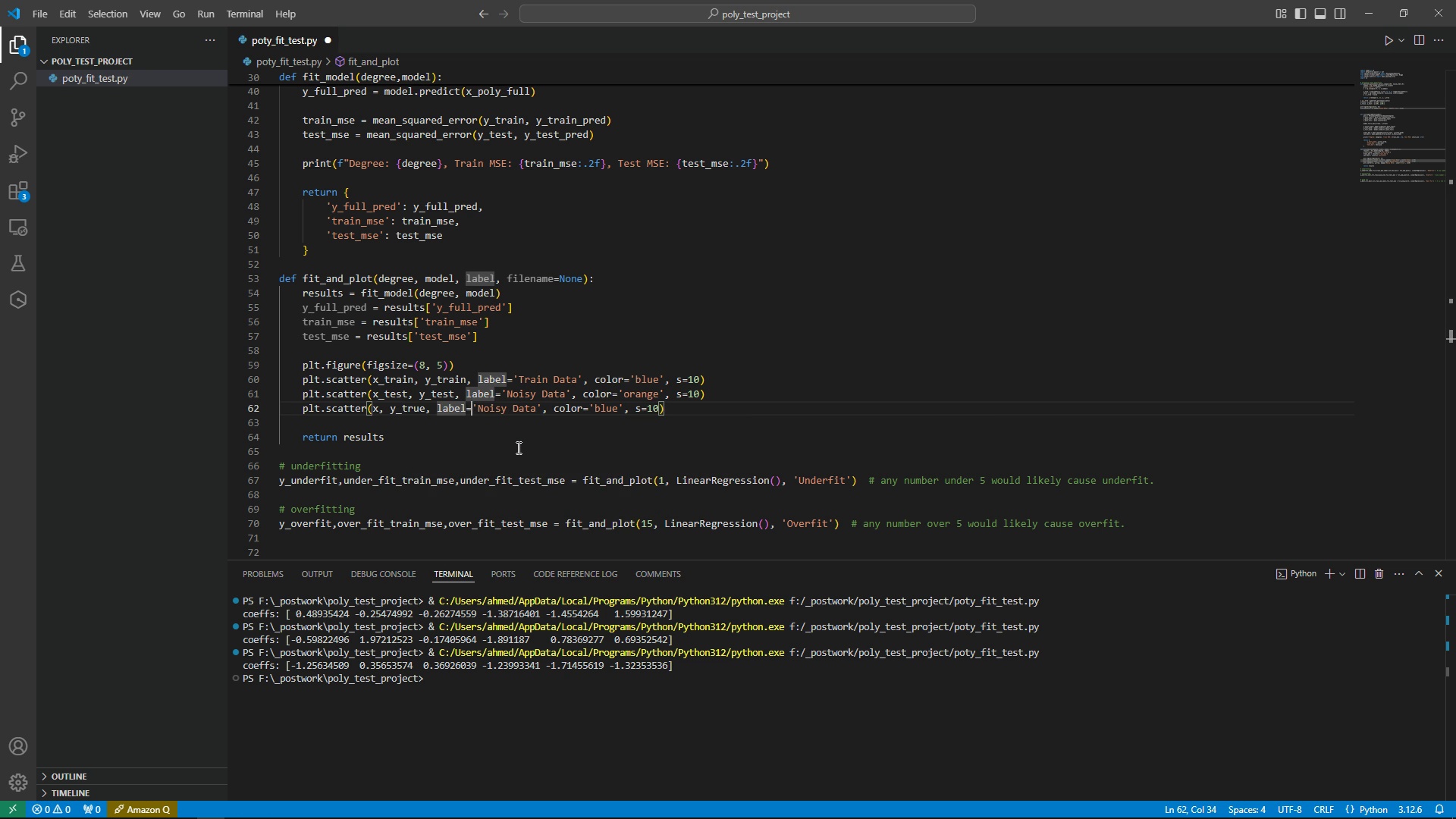 
key(ArrowRight)
 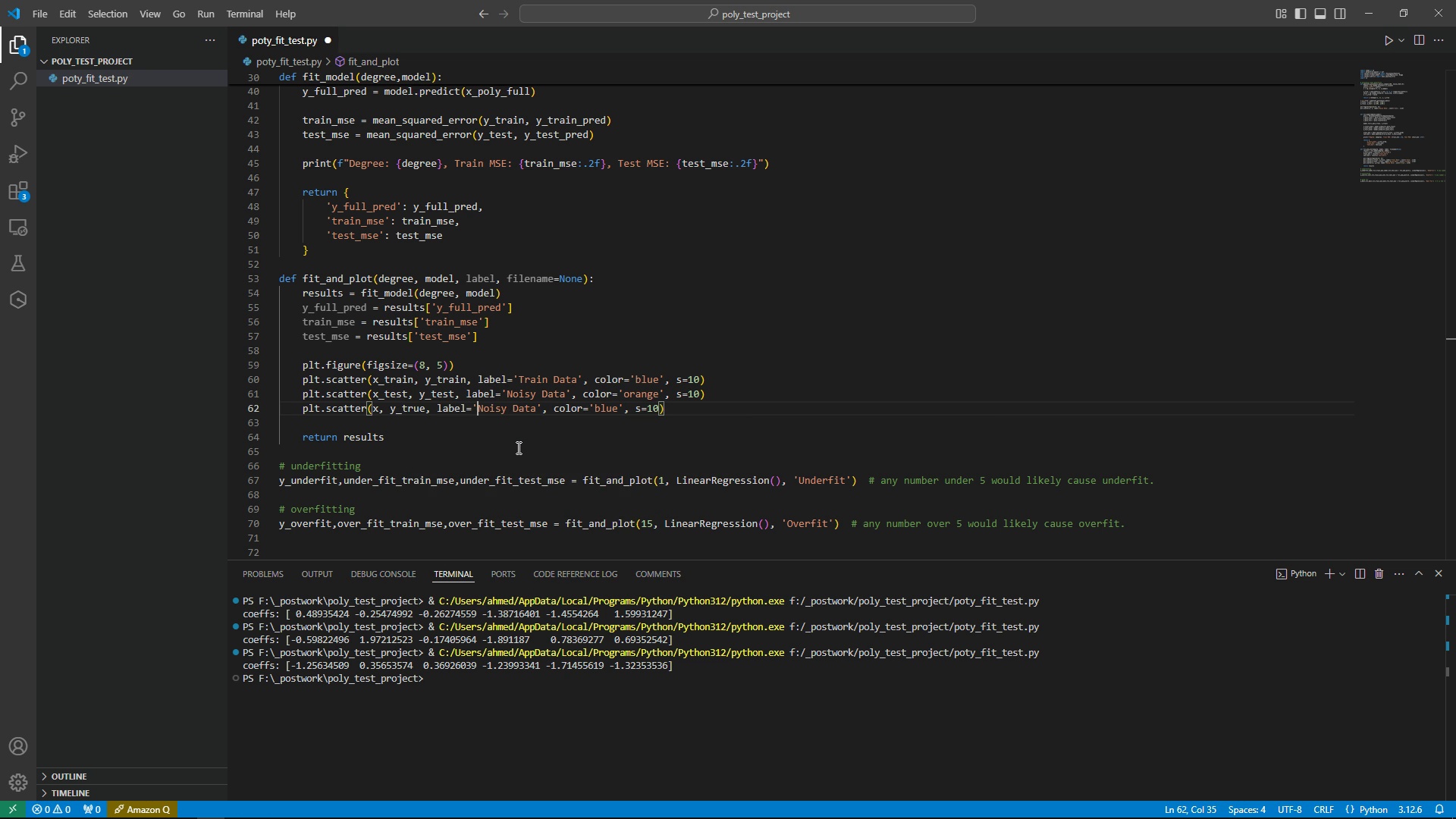 
key(ArrowRight)
 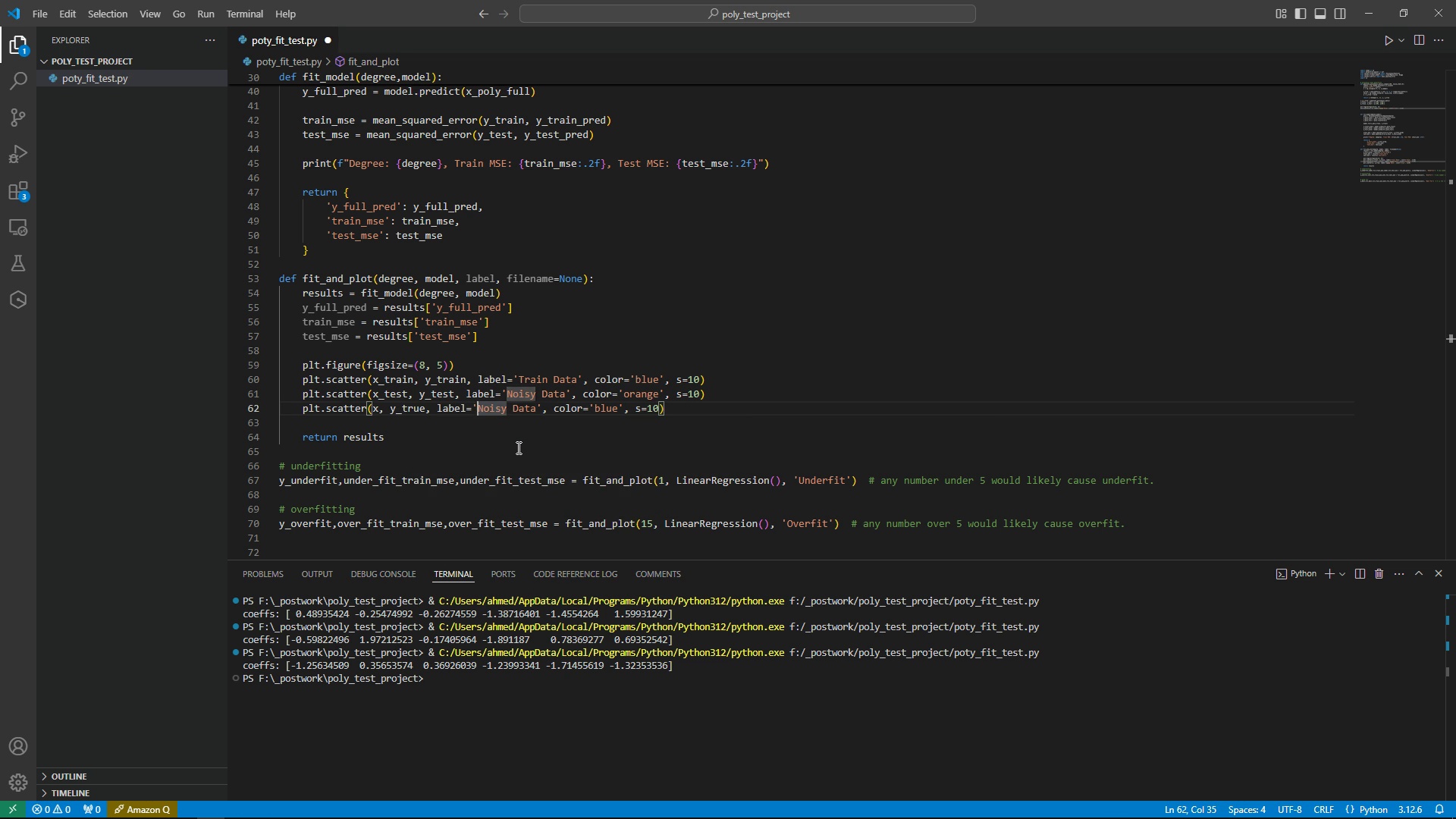 
key(Control+Shift+ArrowRight)
 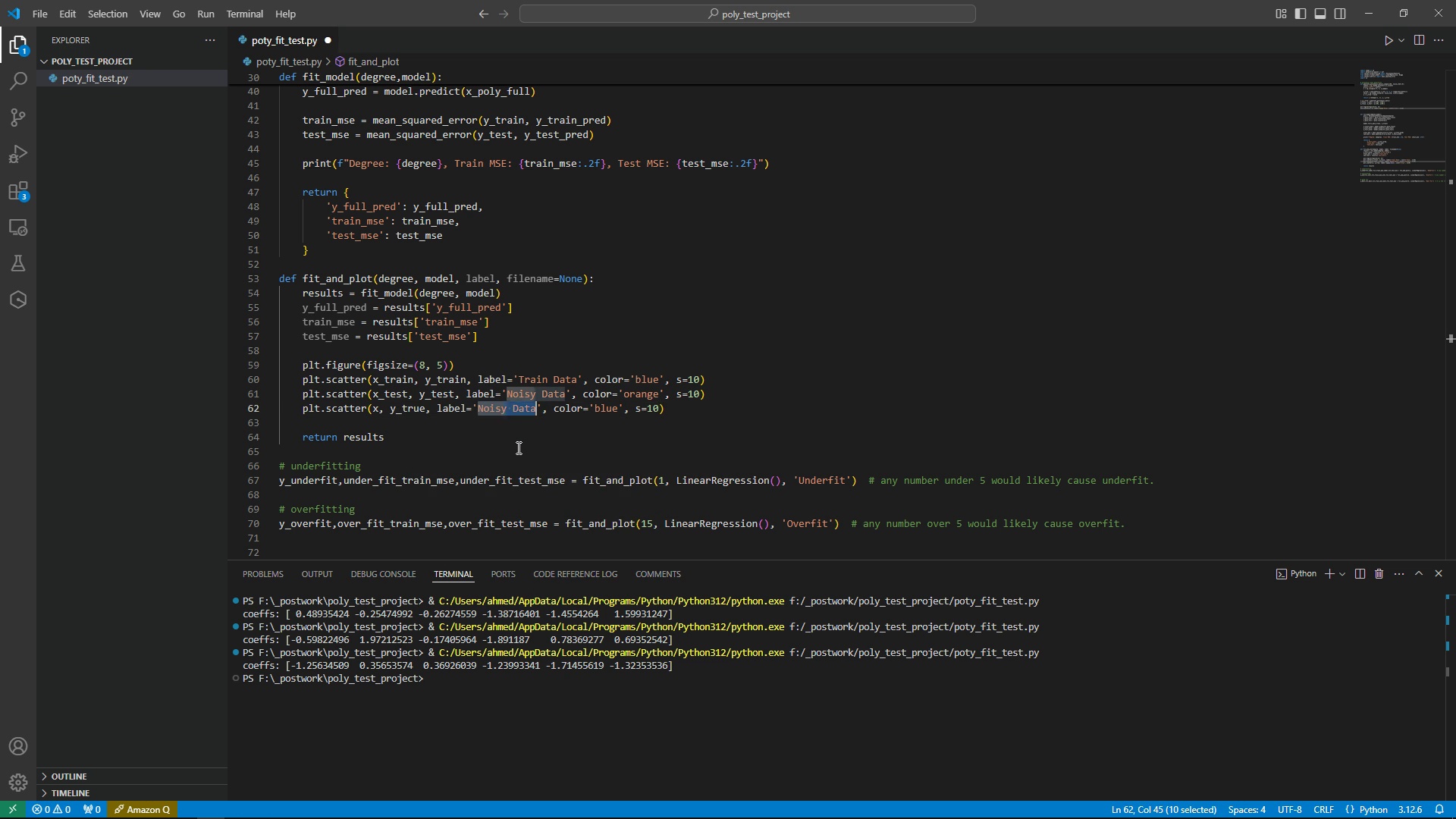 
key(Control+Shift+ArrowRight)
 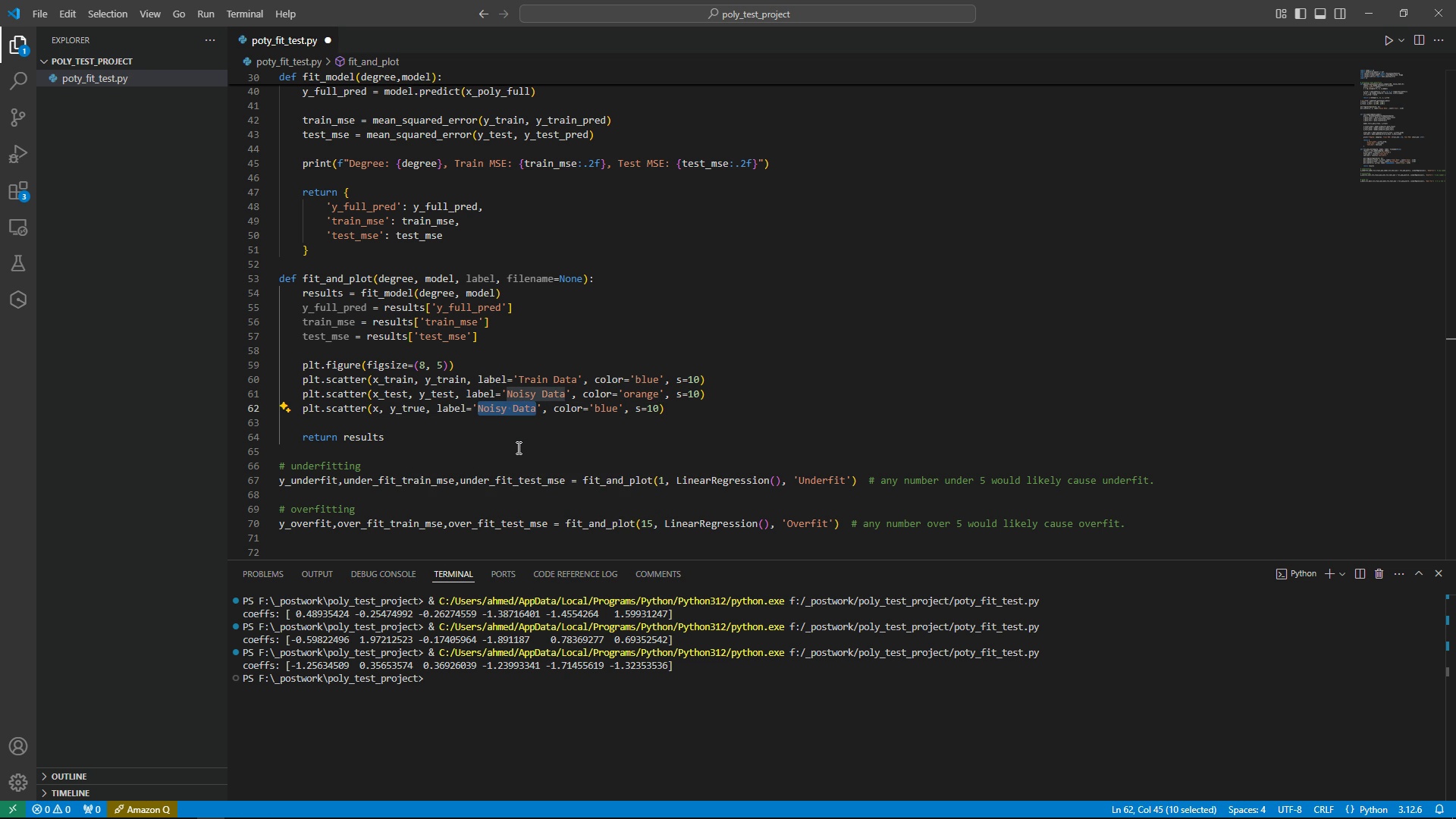 
type(True Data)
 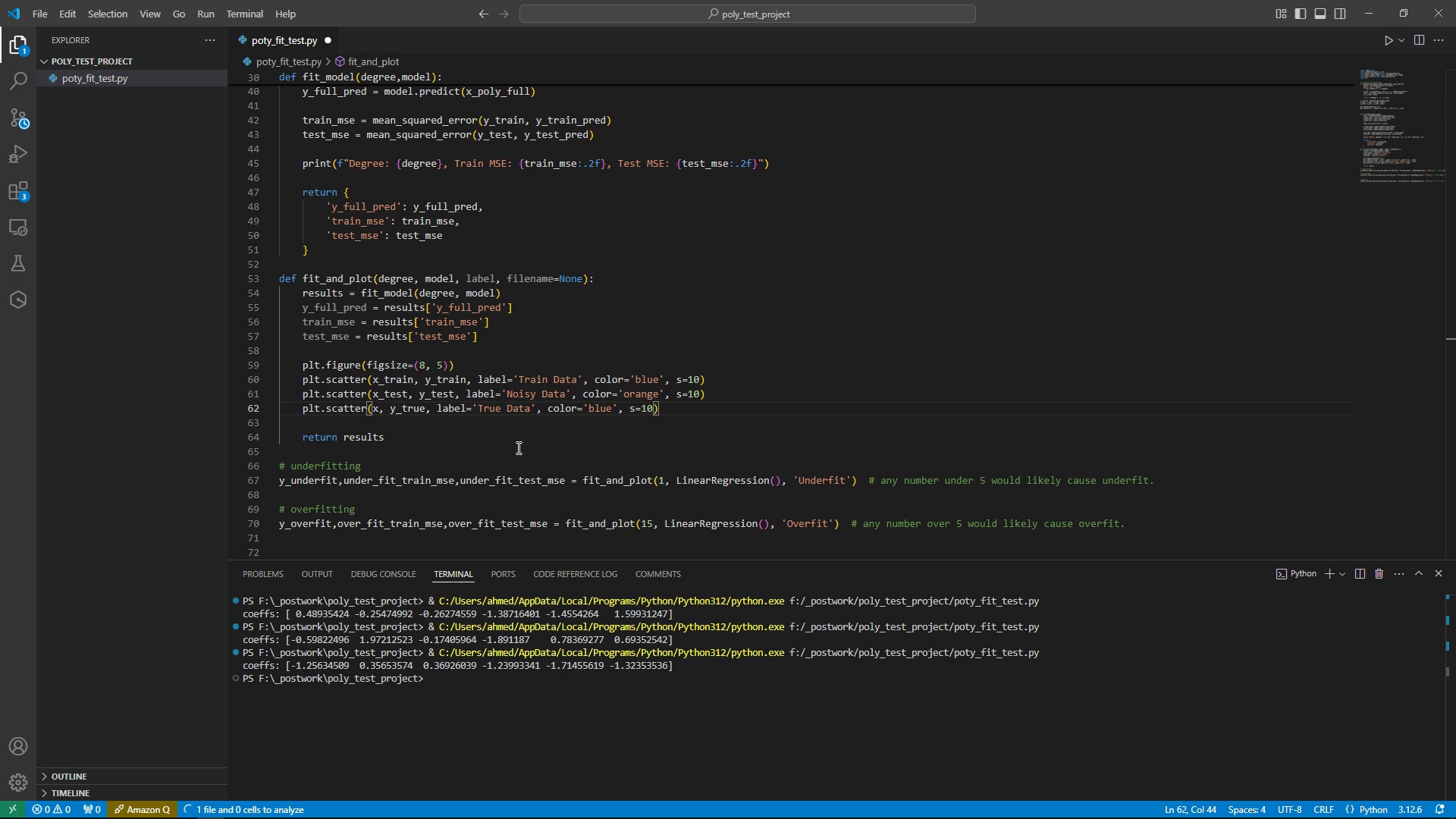 
key(ArrowLeft)
 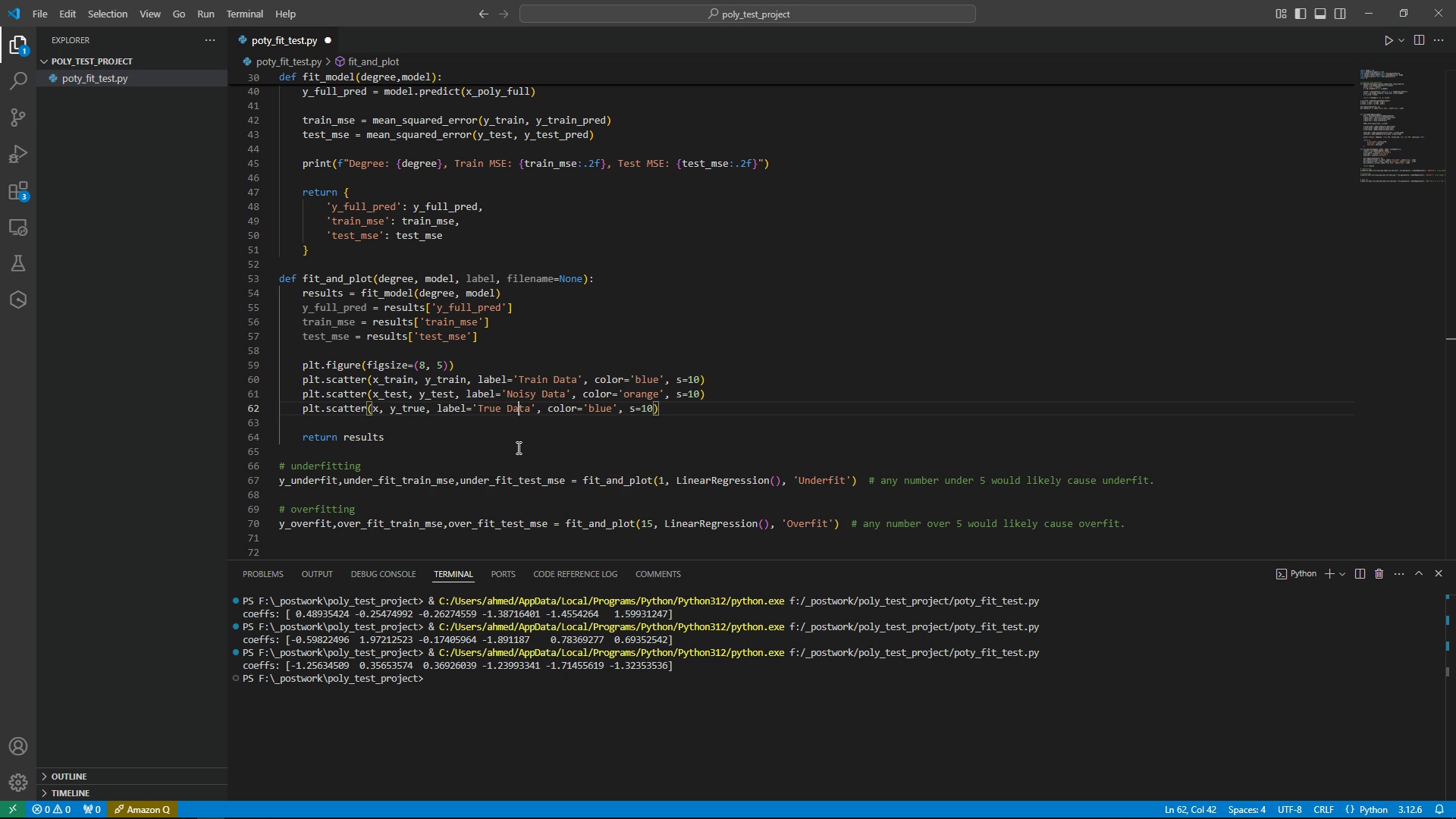 
key(ArrowLeft)
 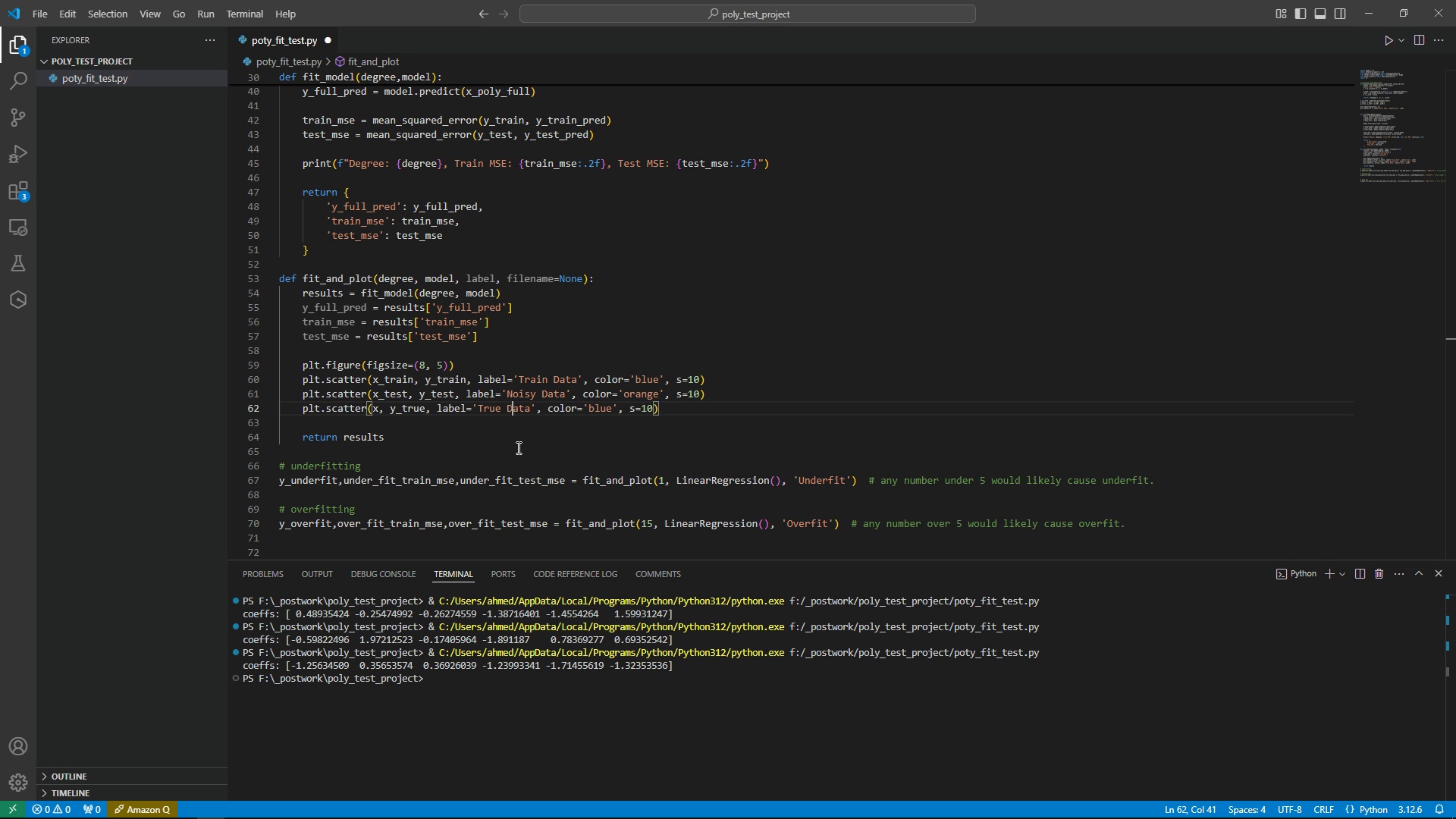 
key(ArrowLeft)
 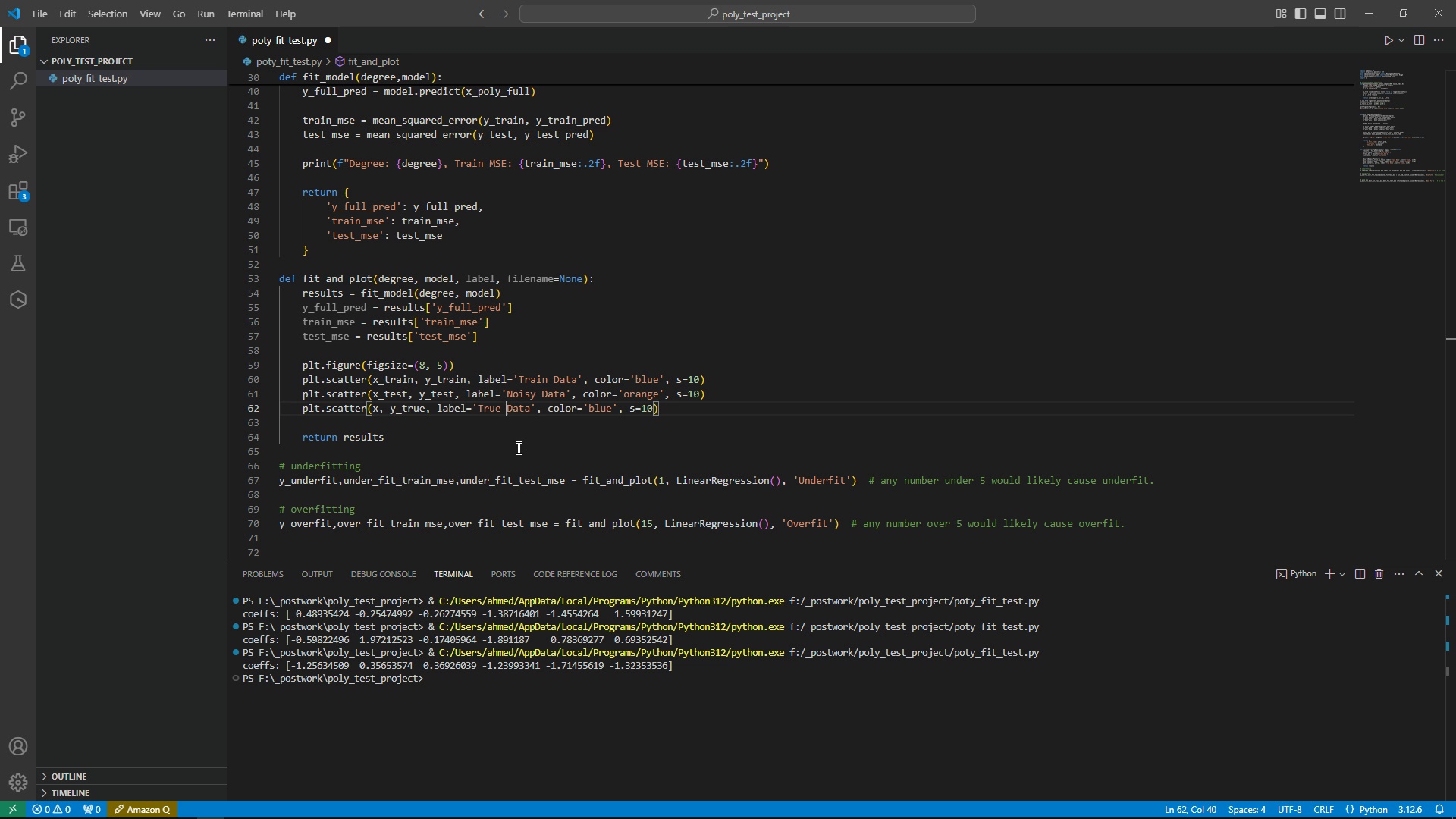 
key(ArrowLeft)
 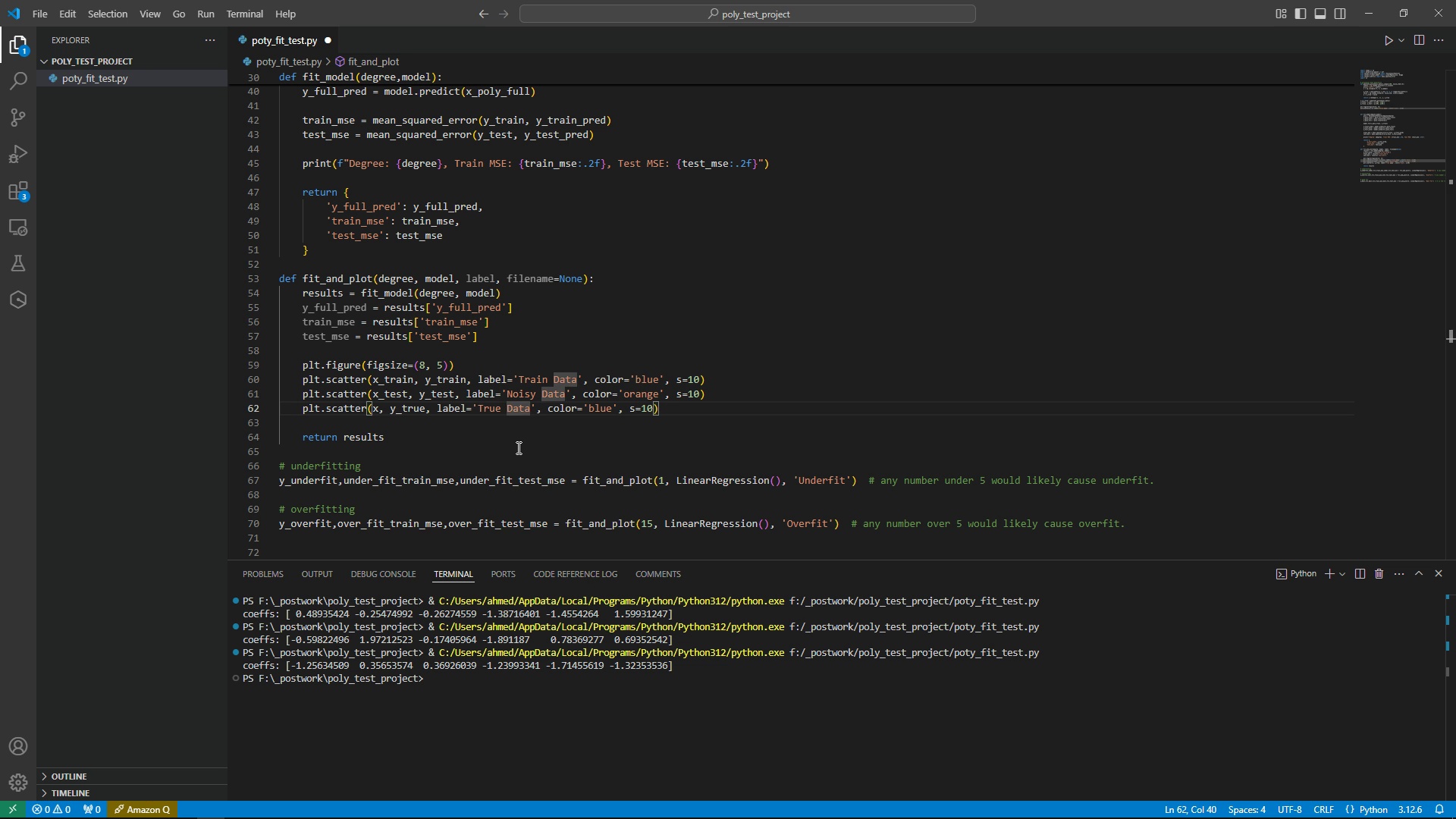 
type(Origin)
 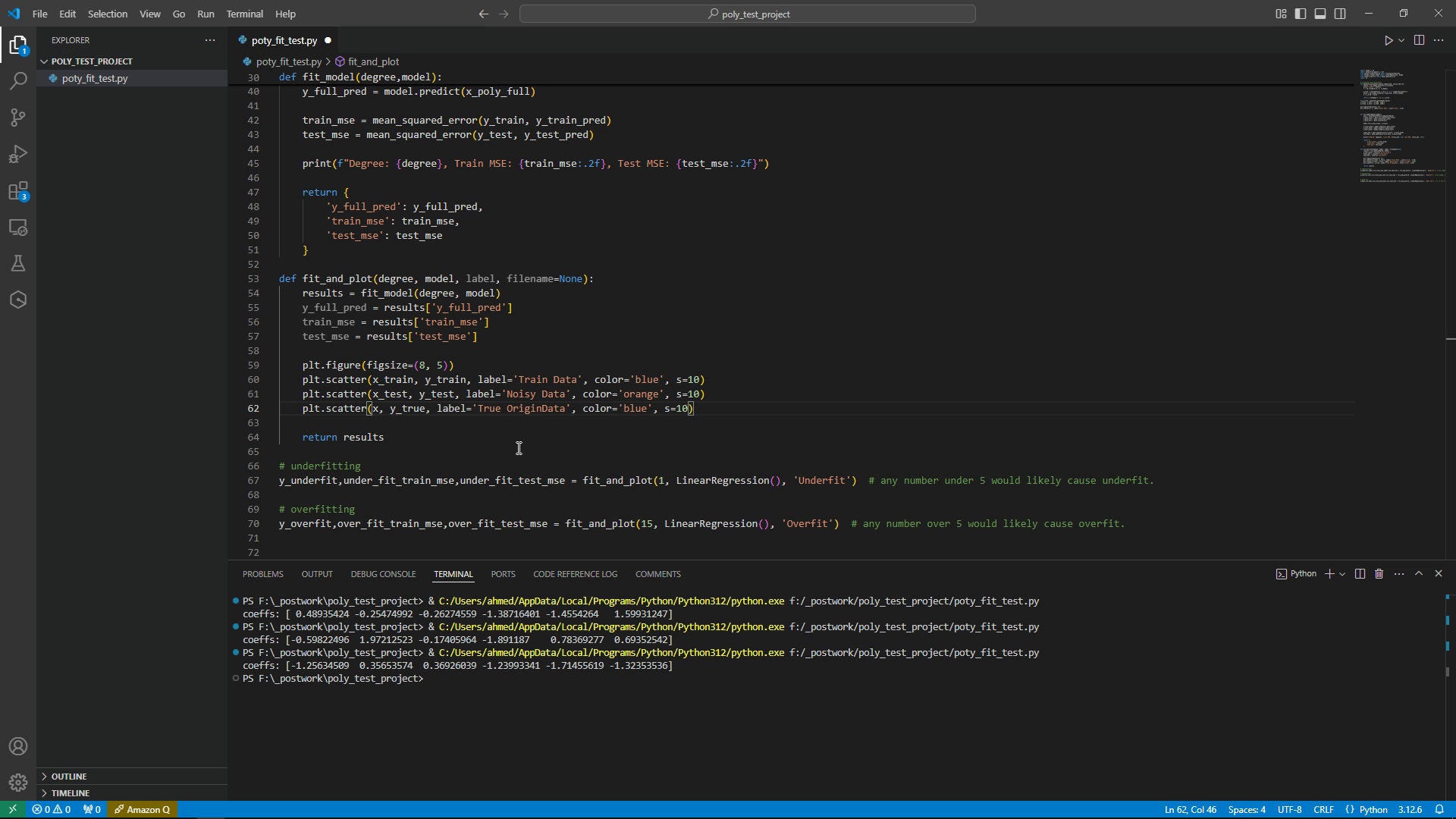 
wait(5.96)
 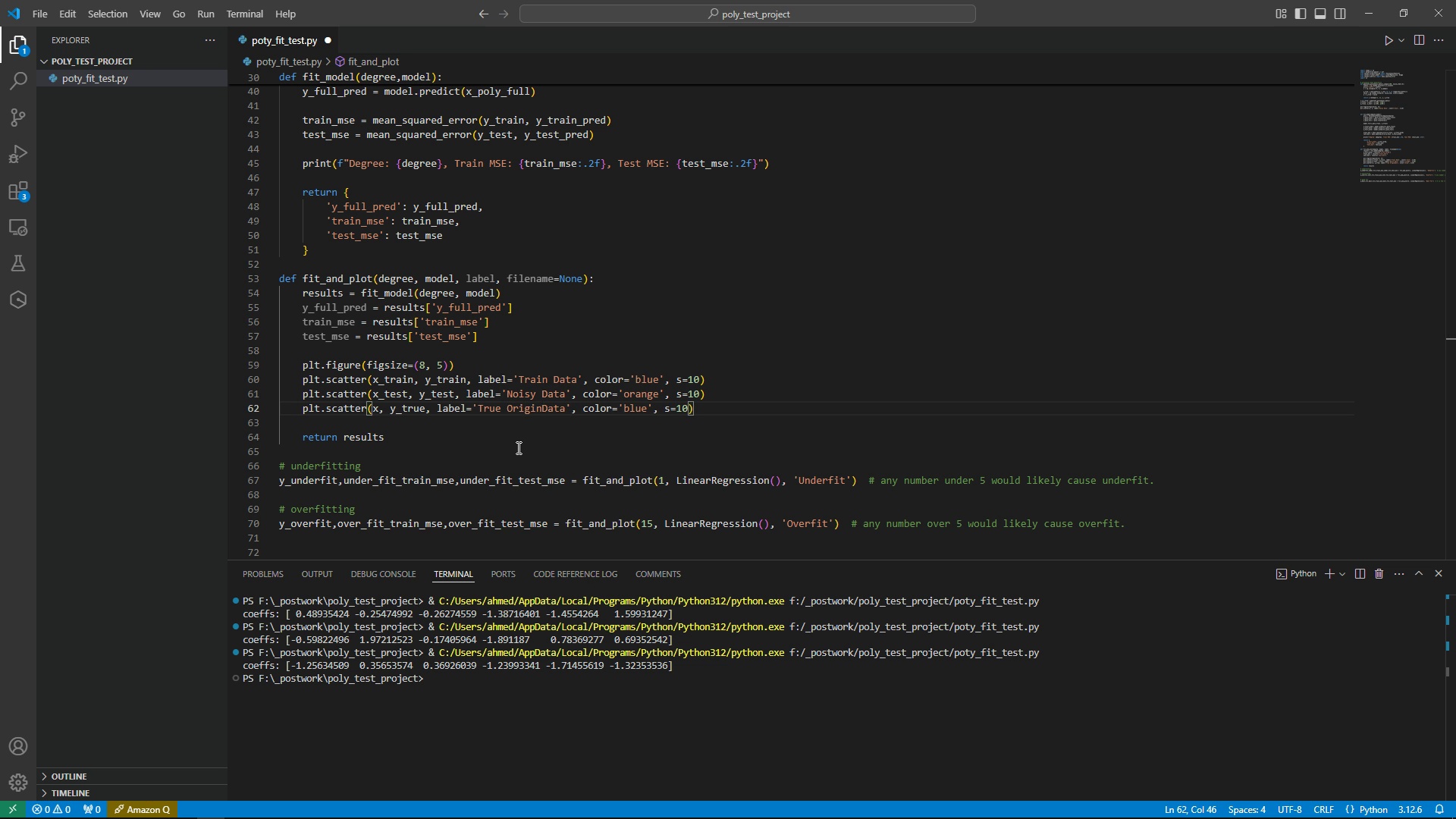 
key(Backspace)
 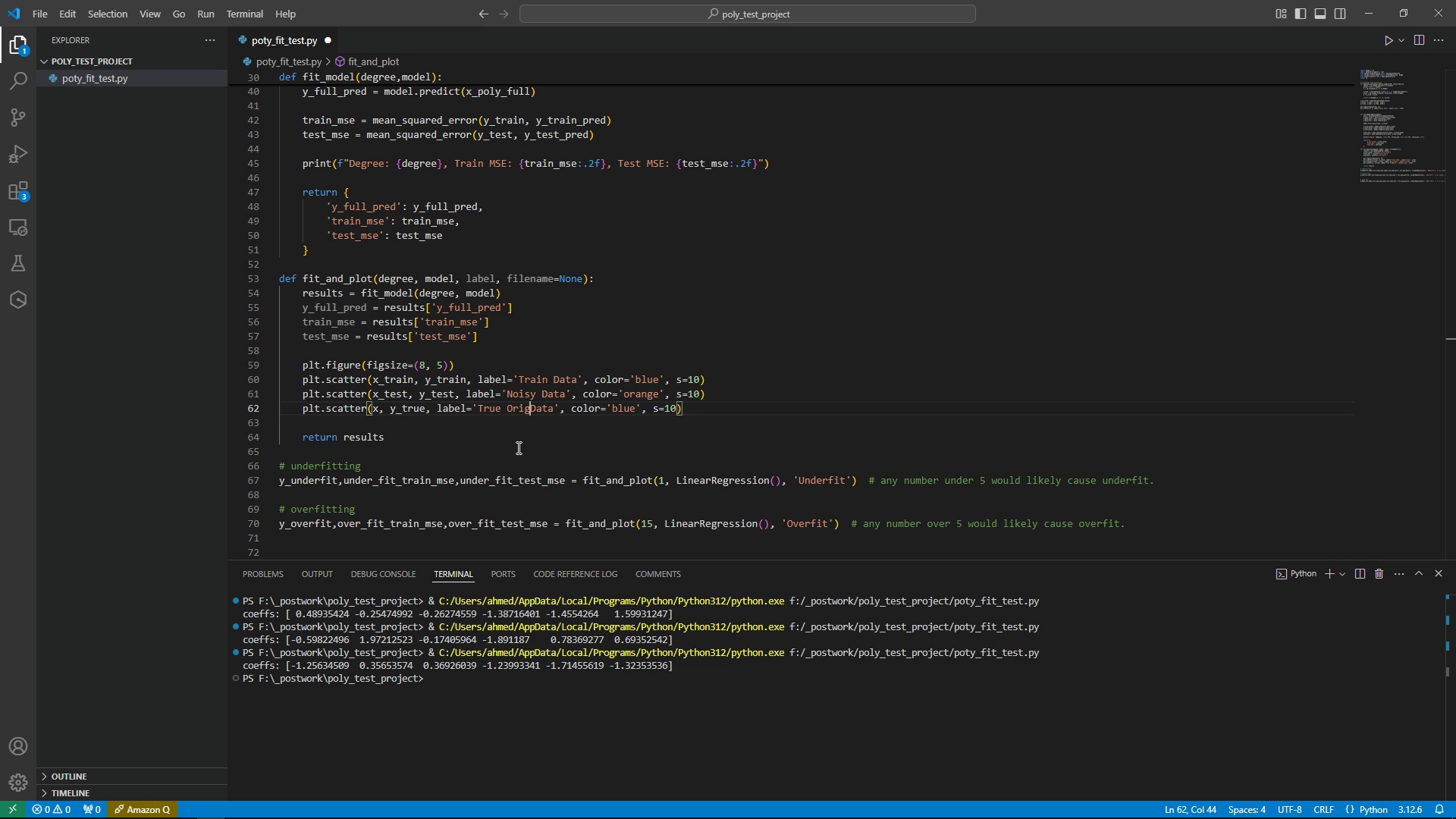 
key(Backspace)
 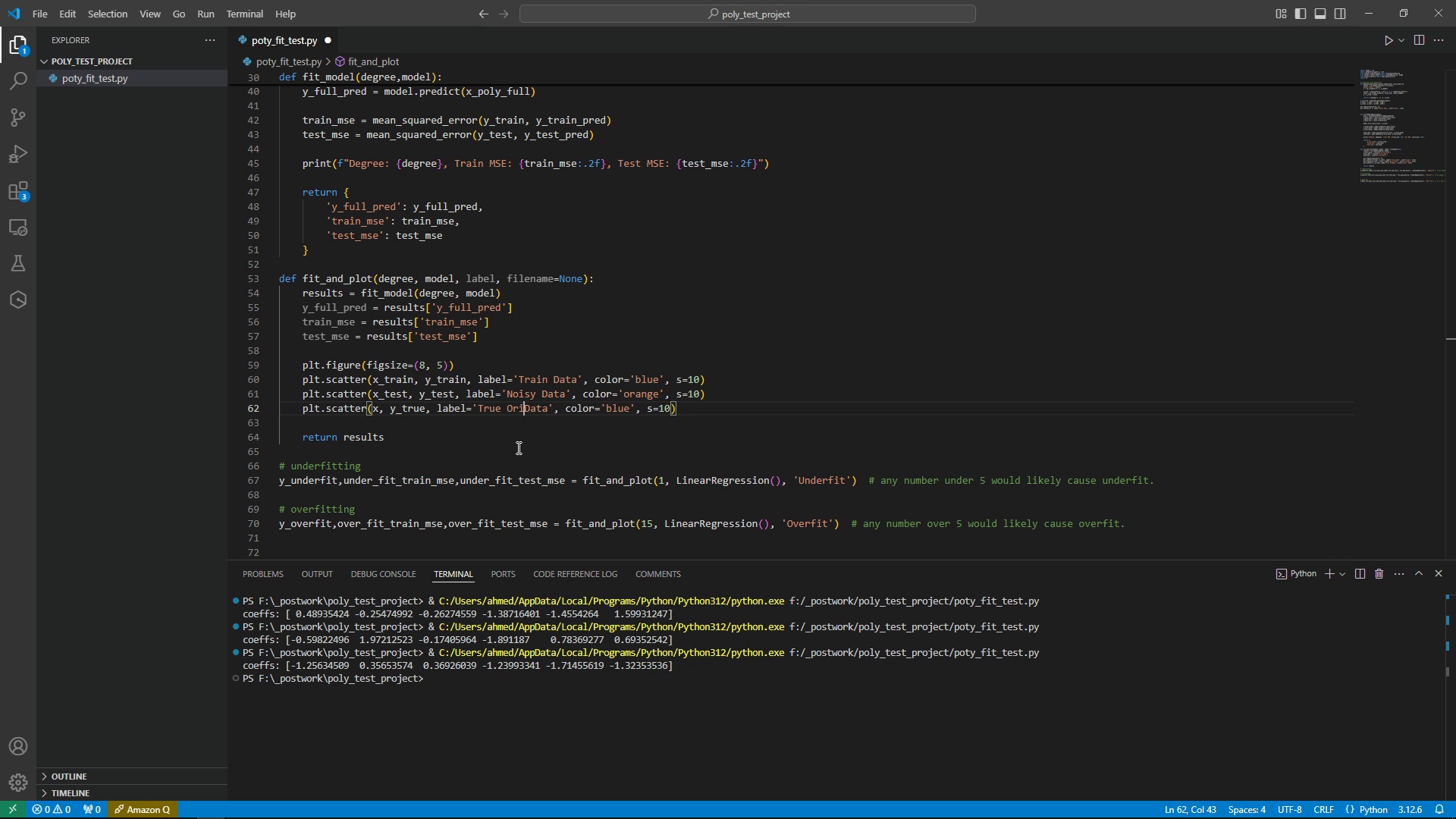 
key(Backspace)
 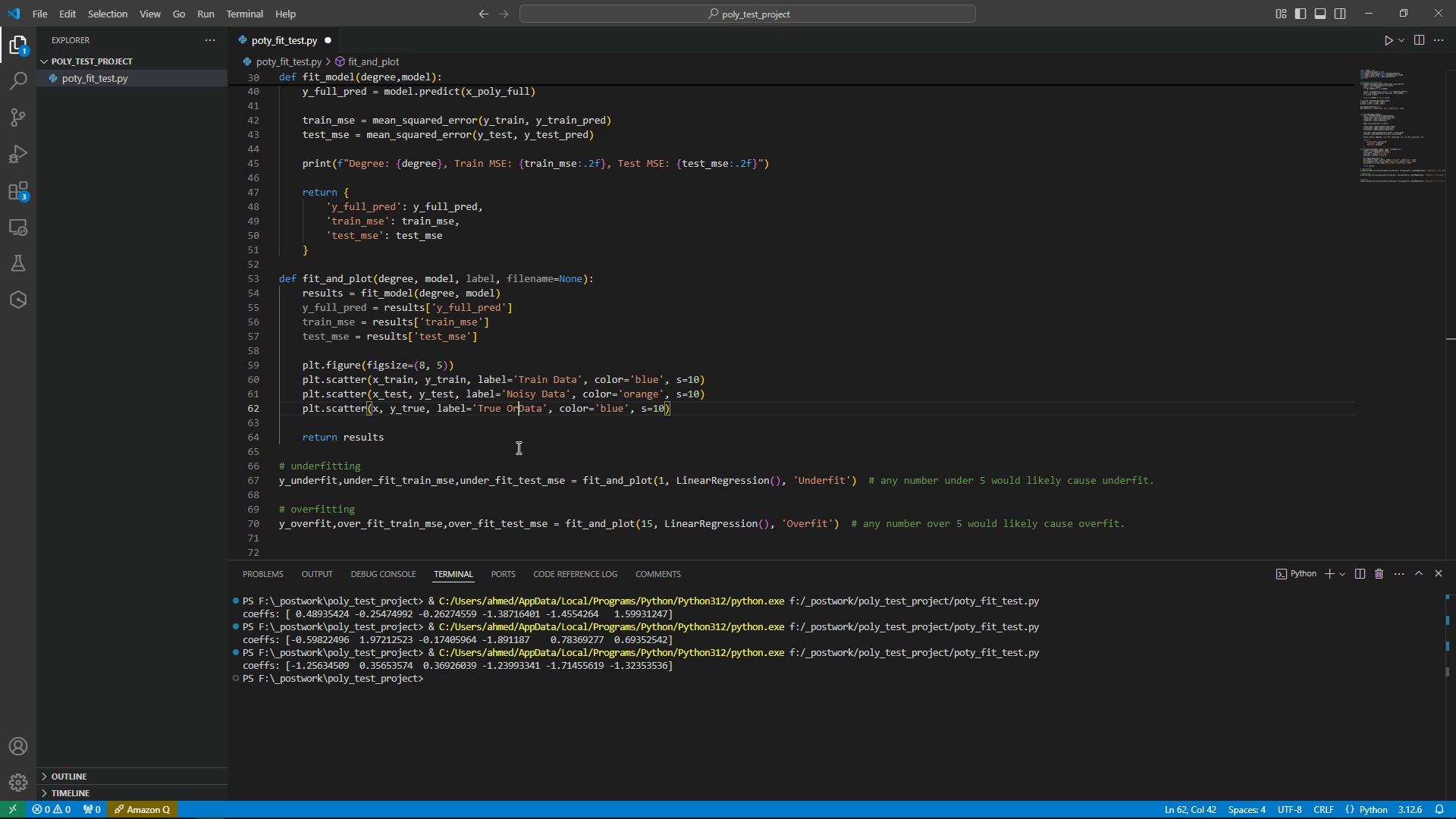 
key(Backspace)
 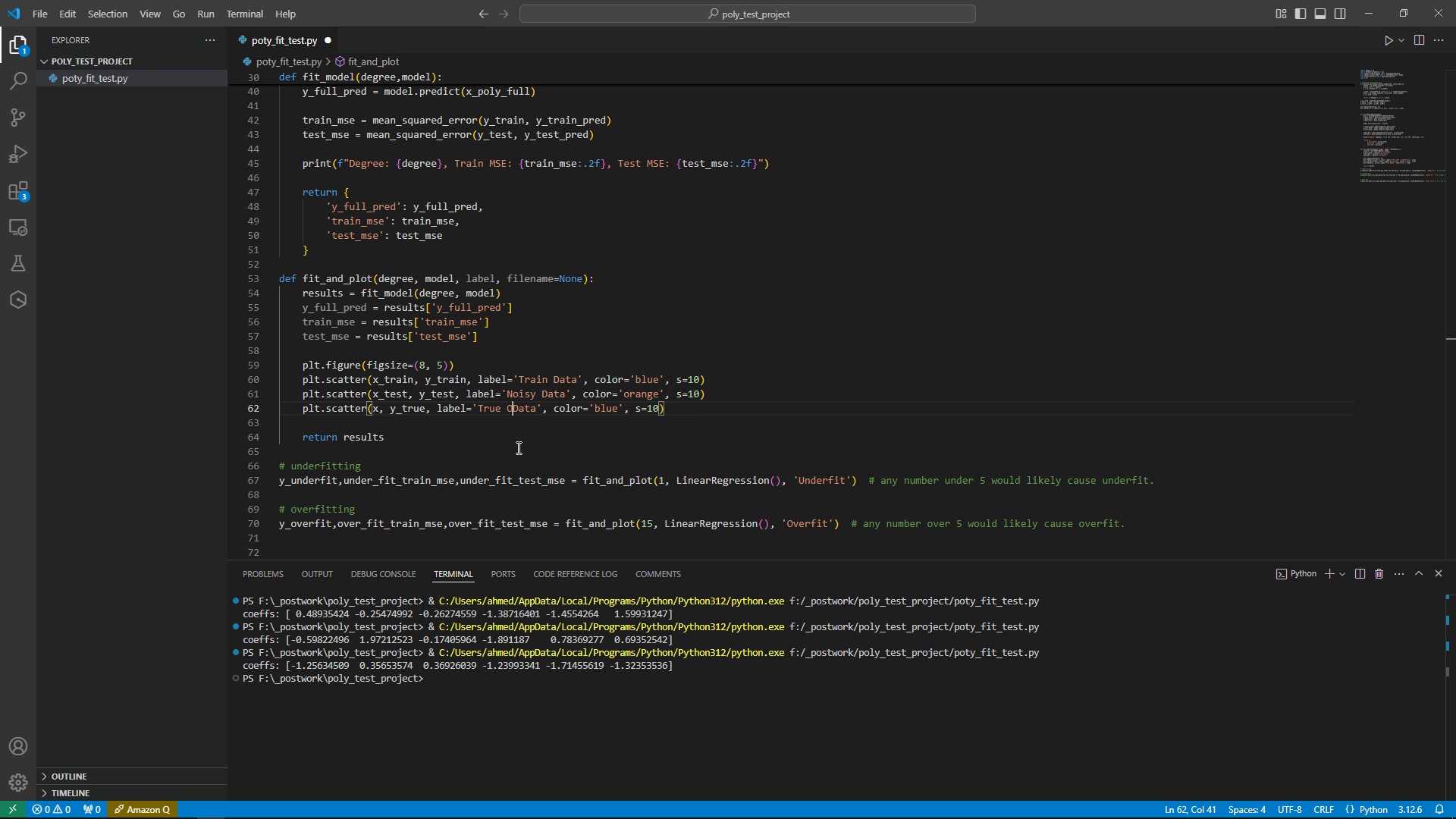 
key(Backspace)
 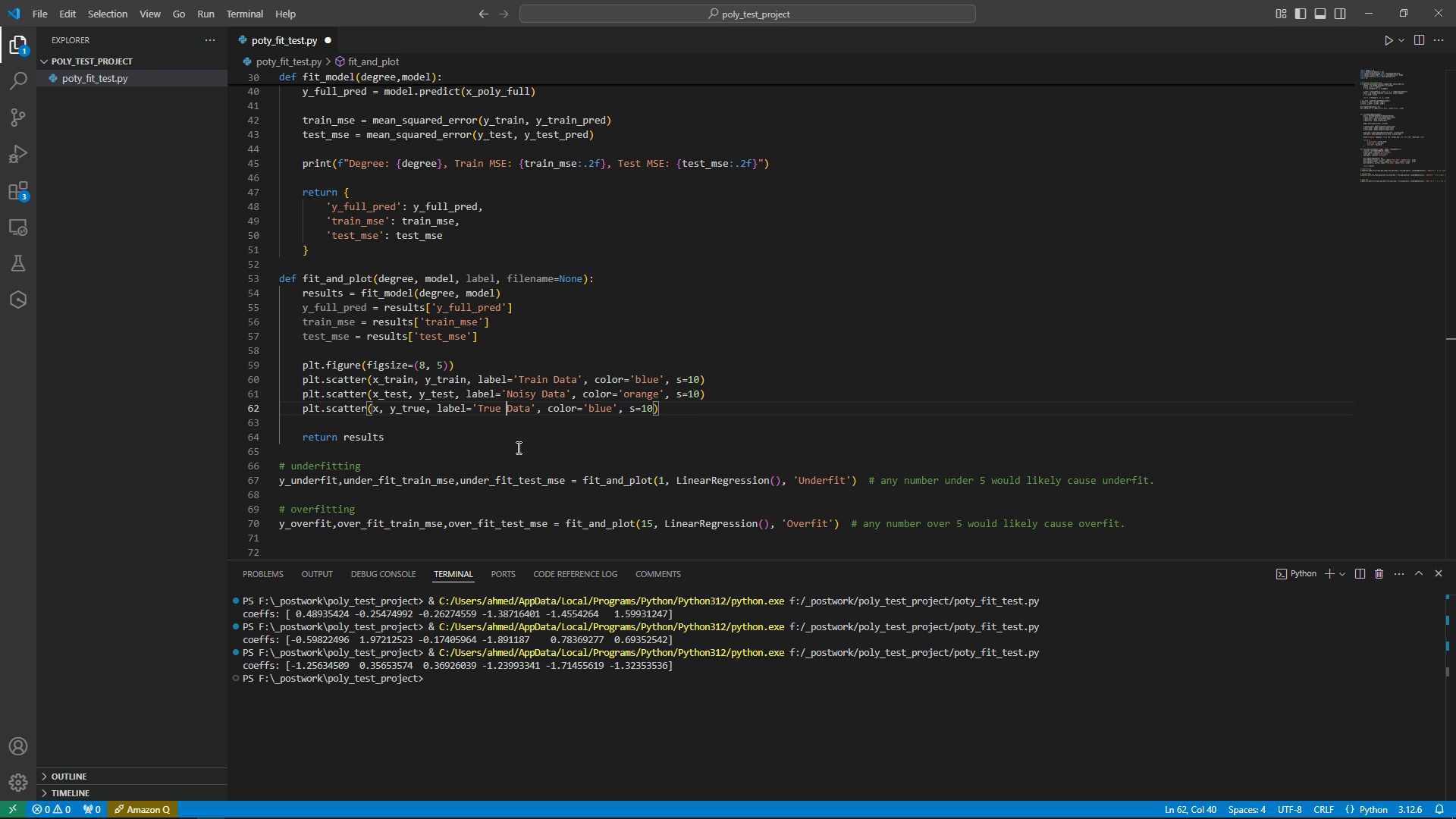 
key(Backspace)
 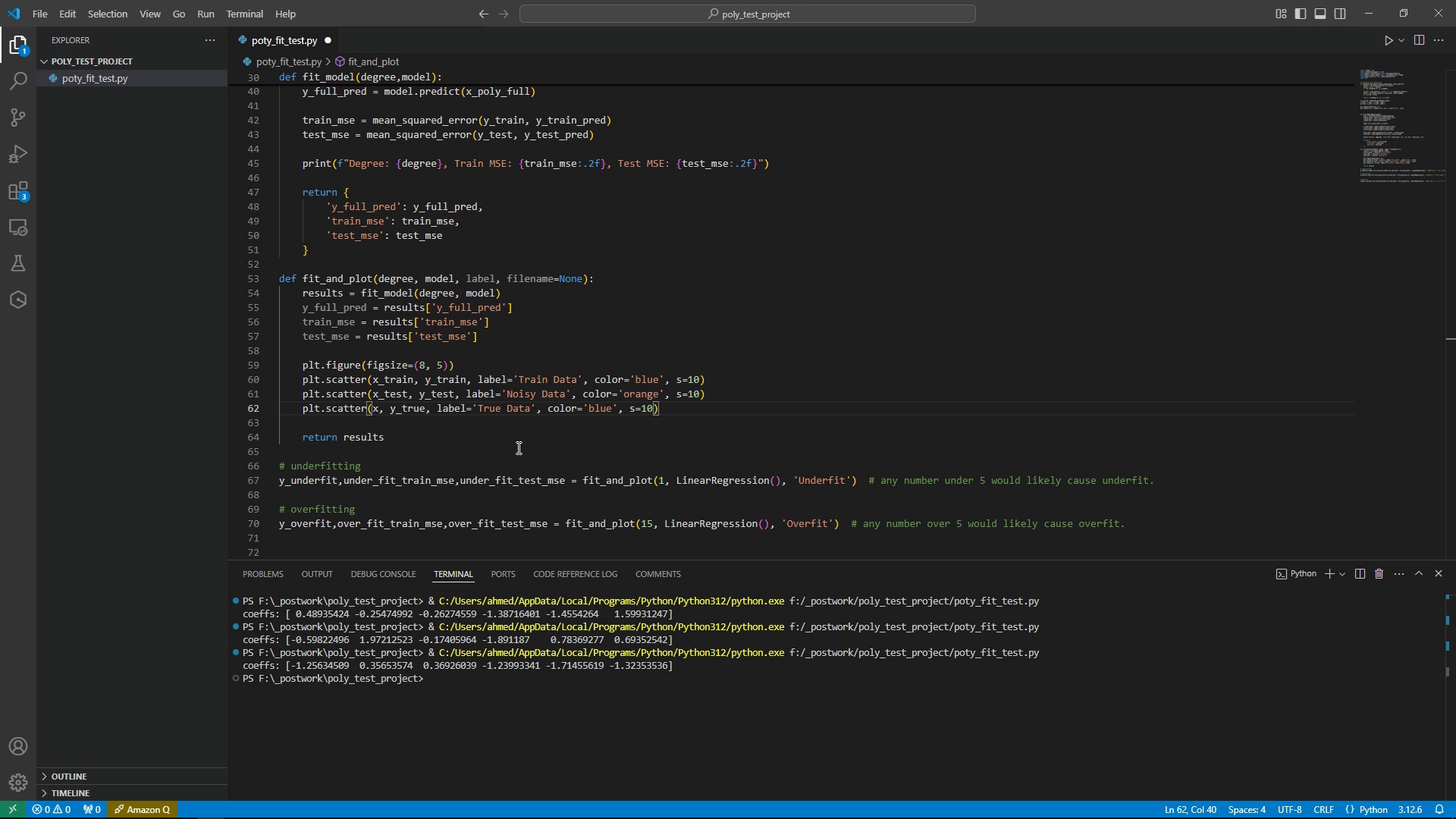 
hold_key(key=ArrowRight, duration=0.63)
 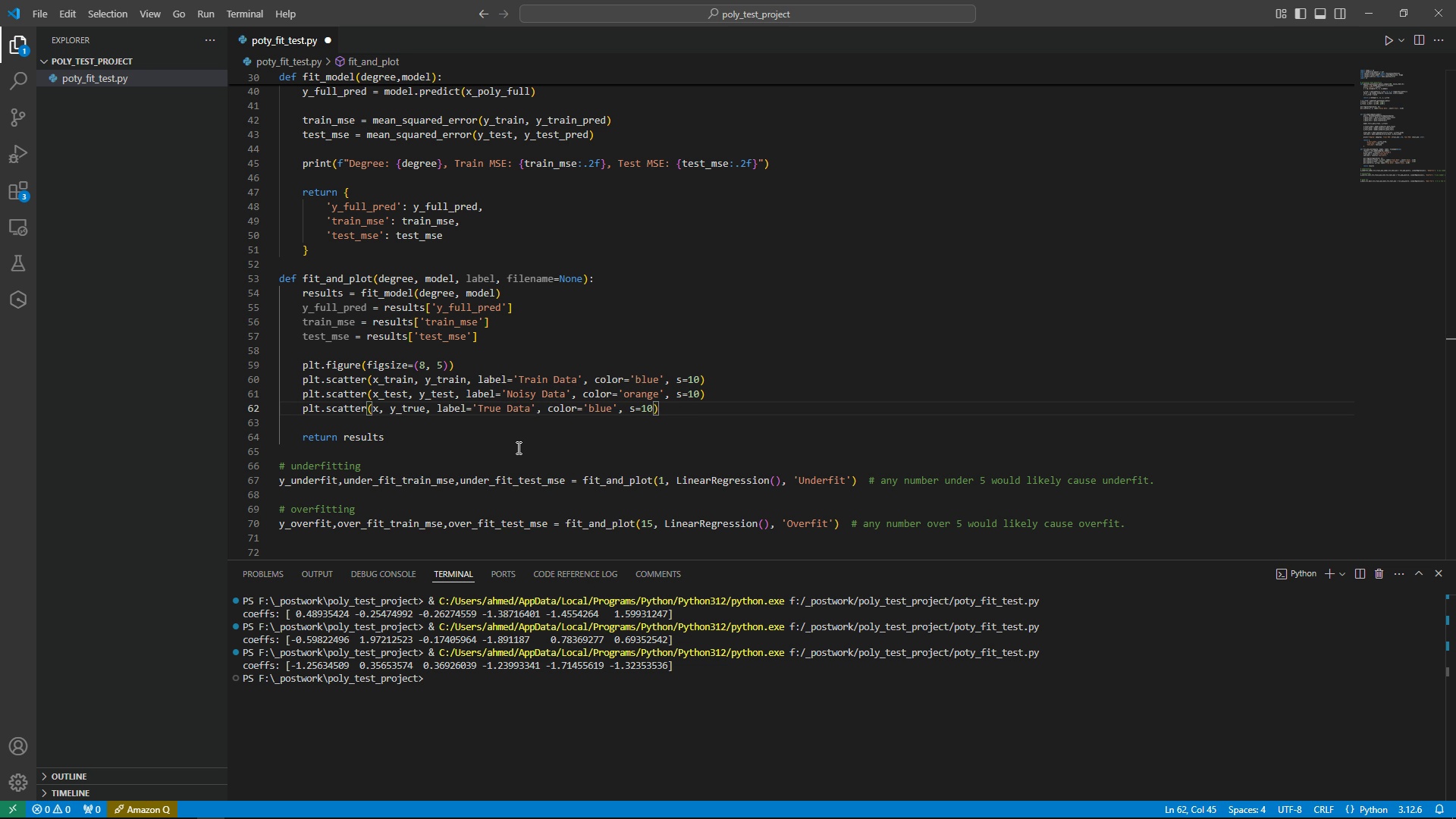 
key(ArrowLeft)
 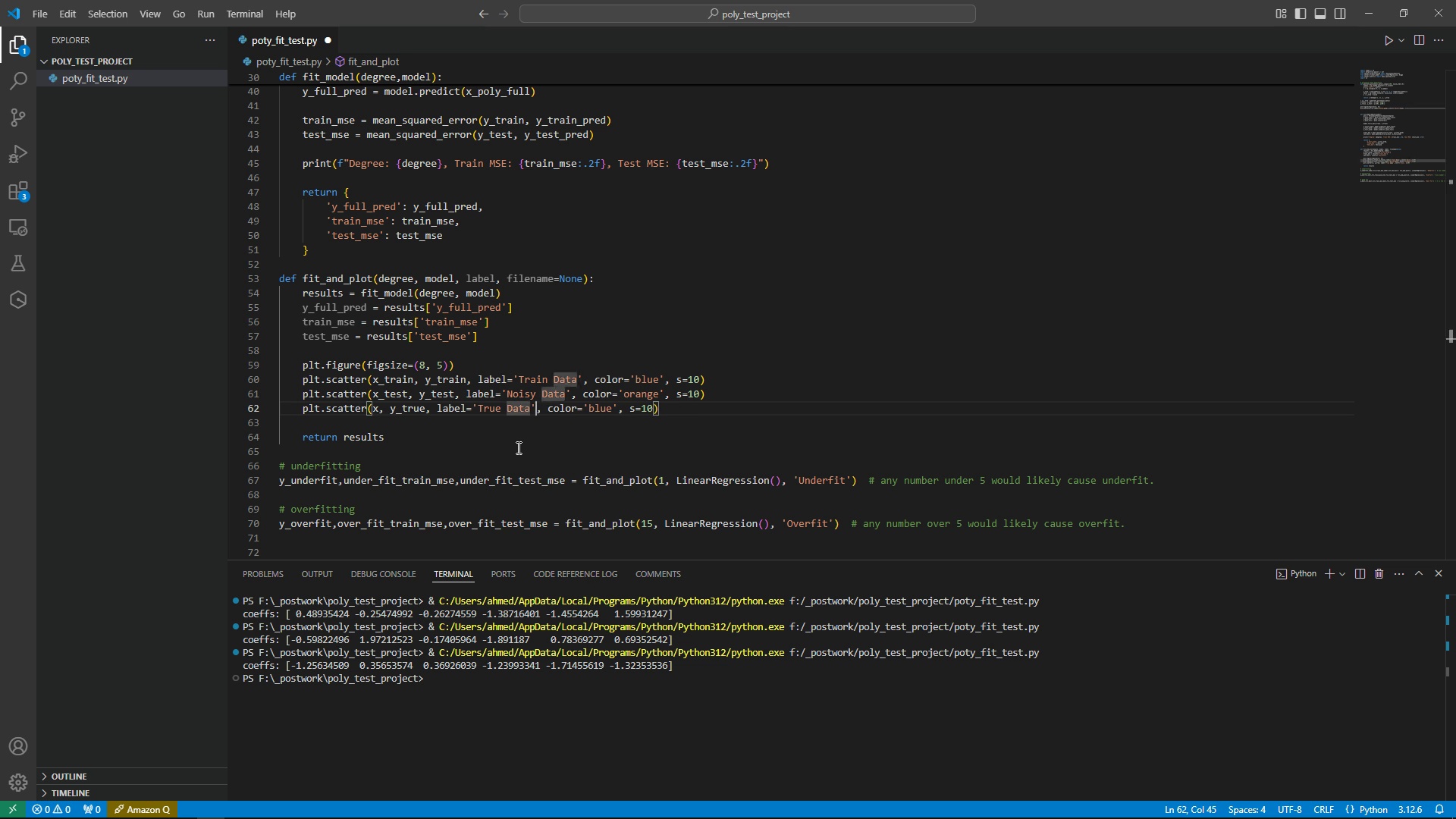 
key(ArrowRight)
 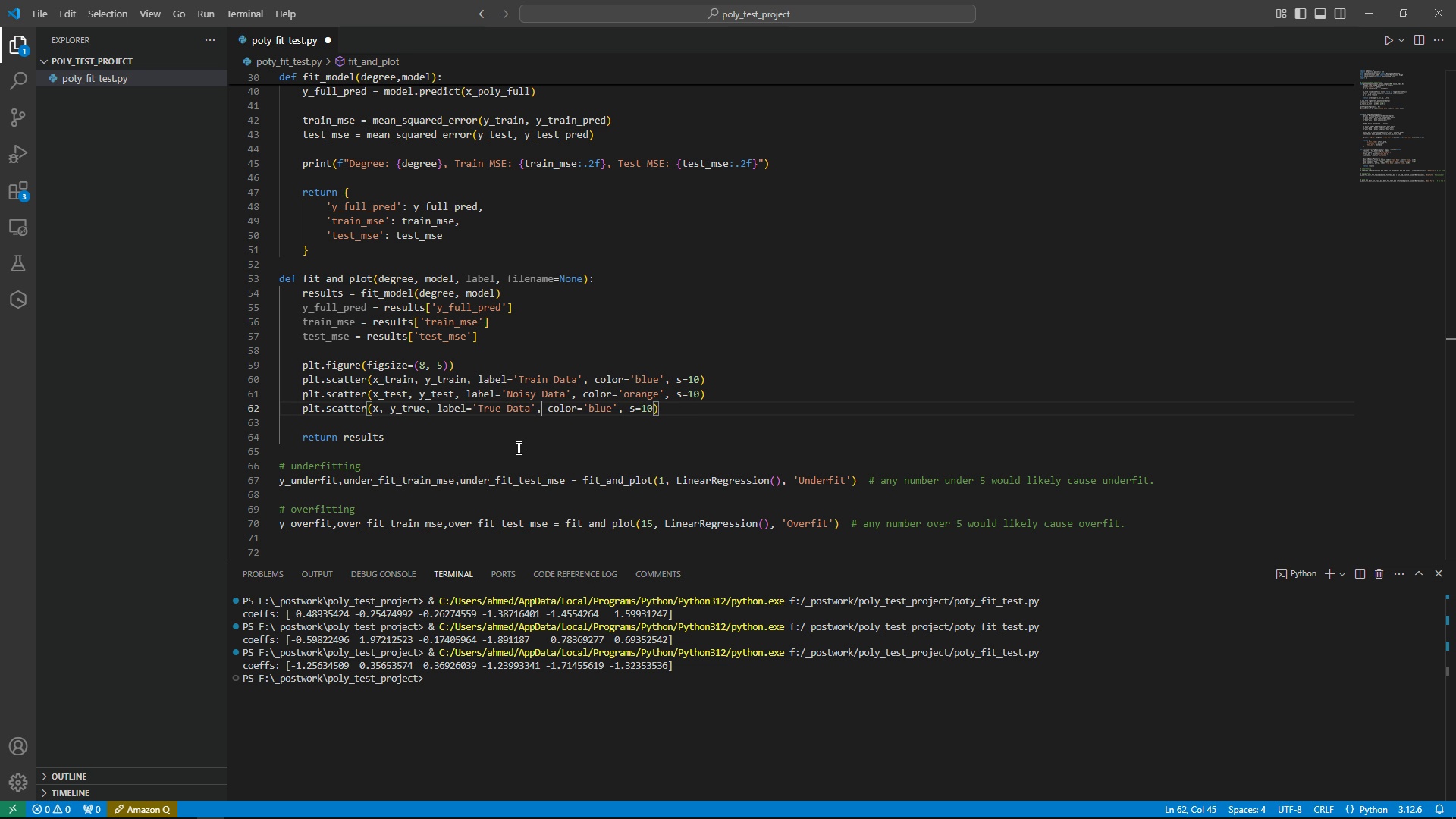 
key(ArrowRight)
 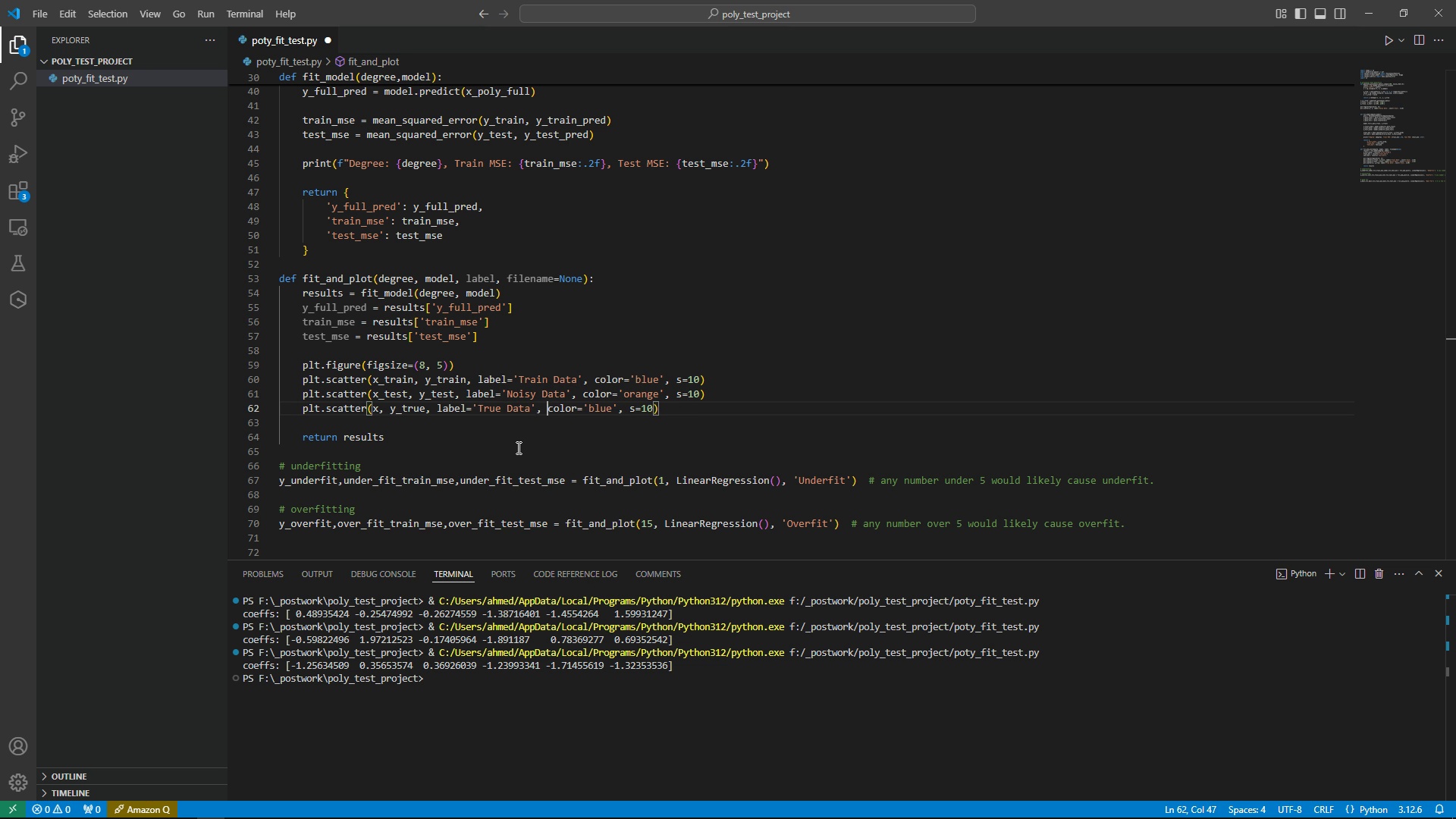 
key(ArrowRight)
 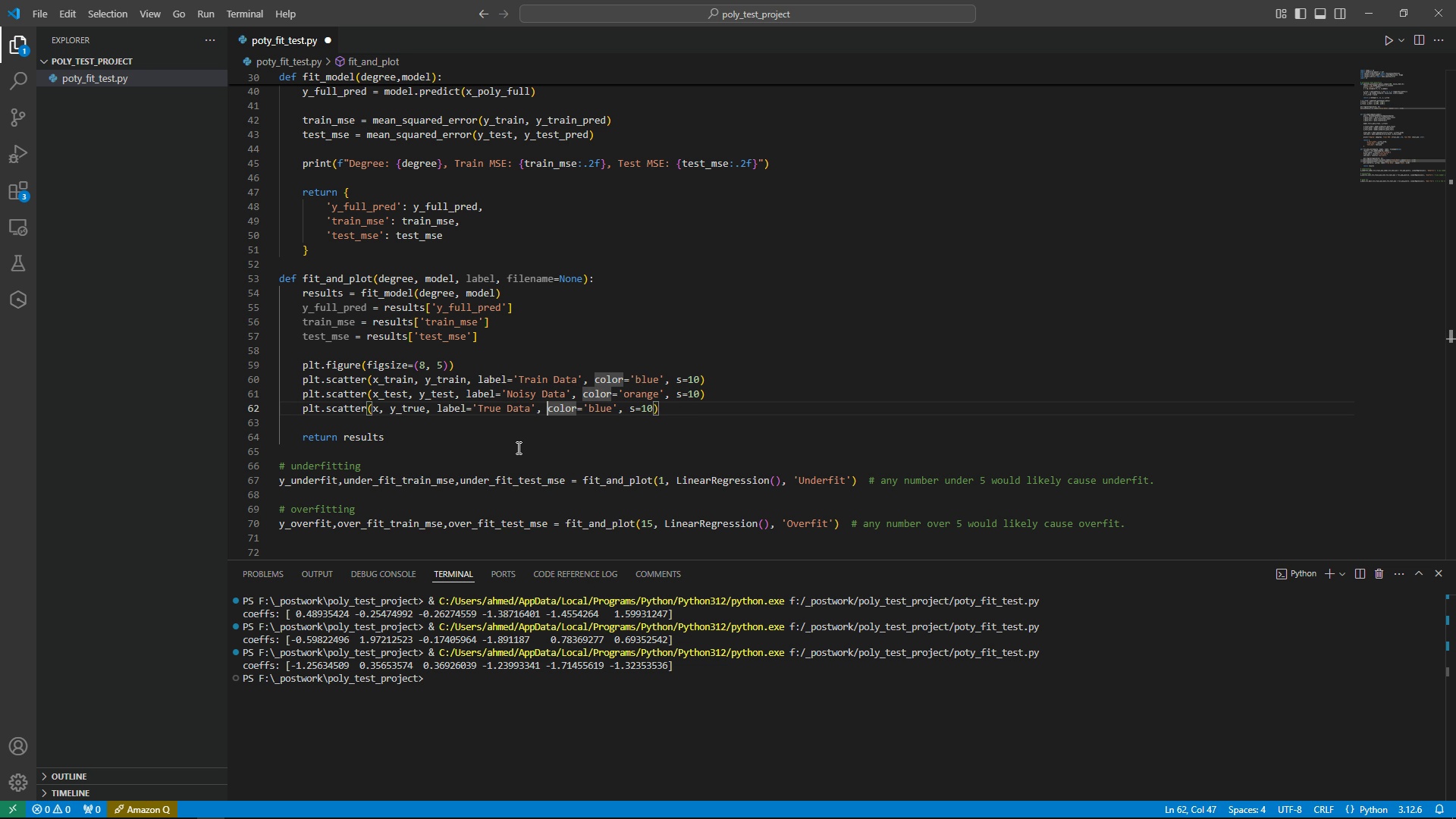 
wait(6.61)
 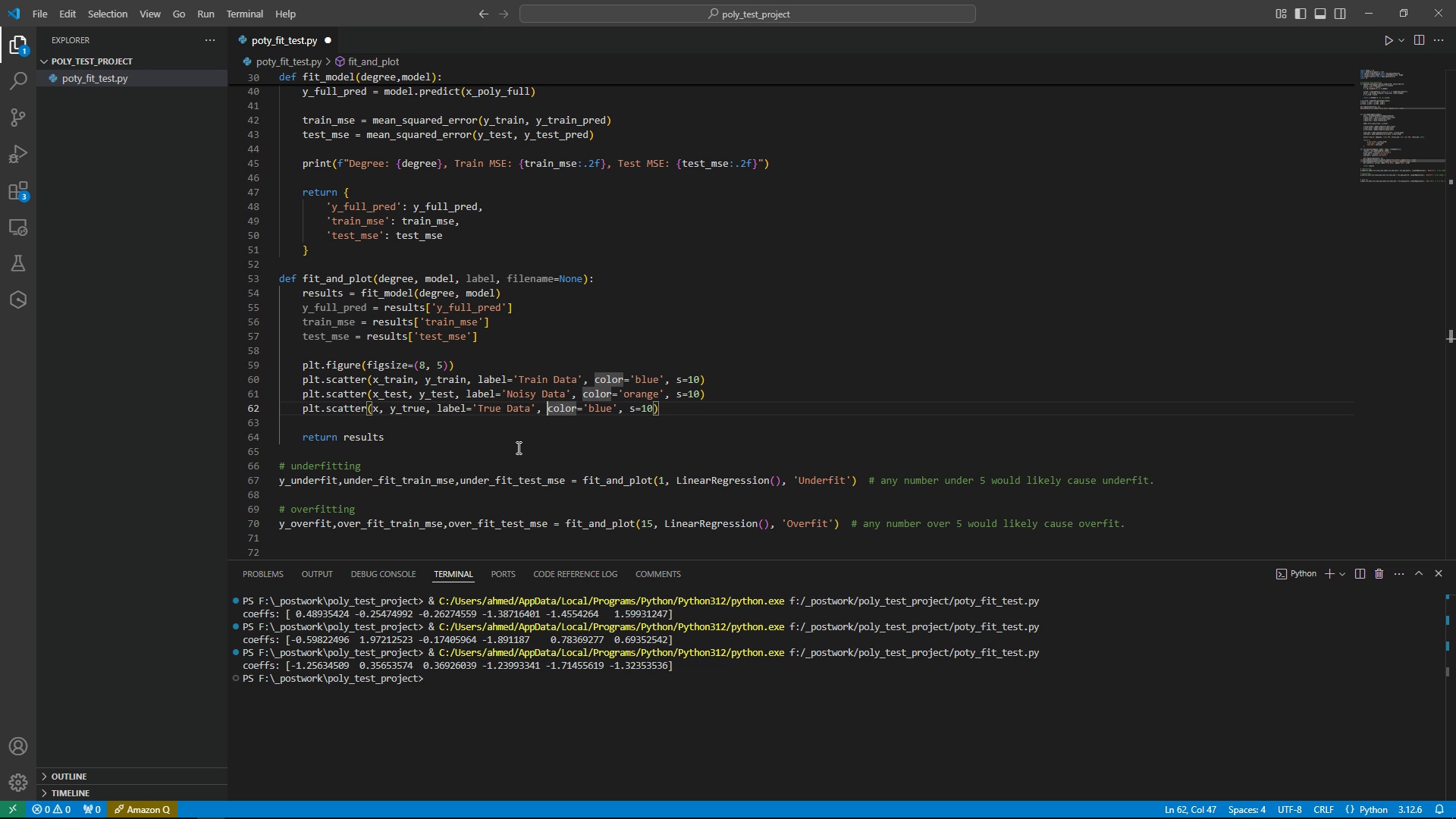 
hold_key(key=ArrowRight, duration=0.67)
 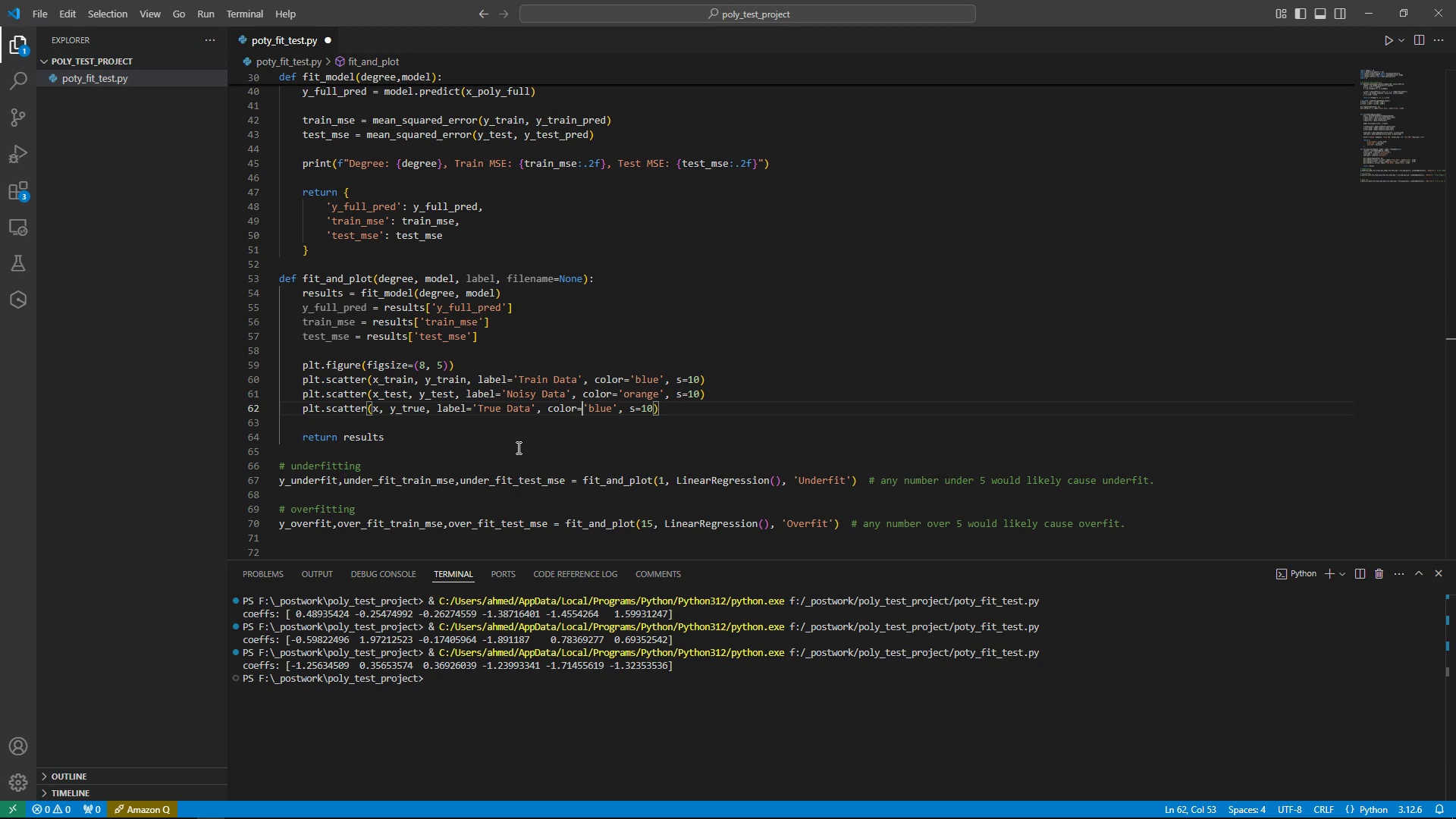 
key(ArrowLeft)
 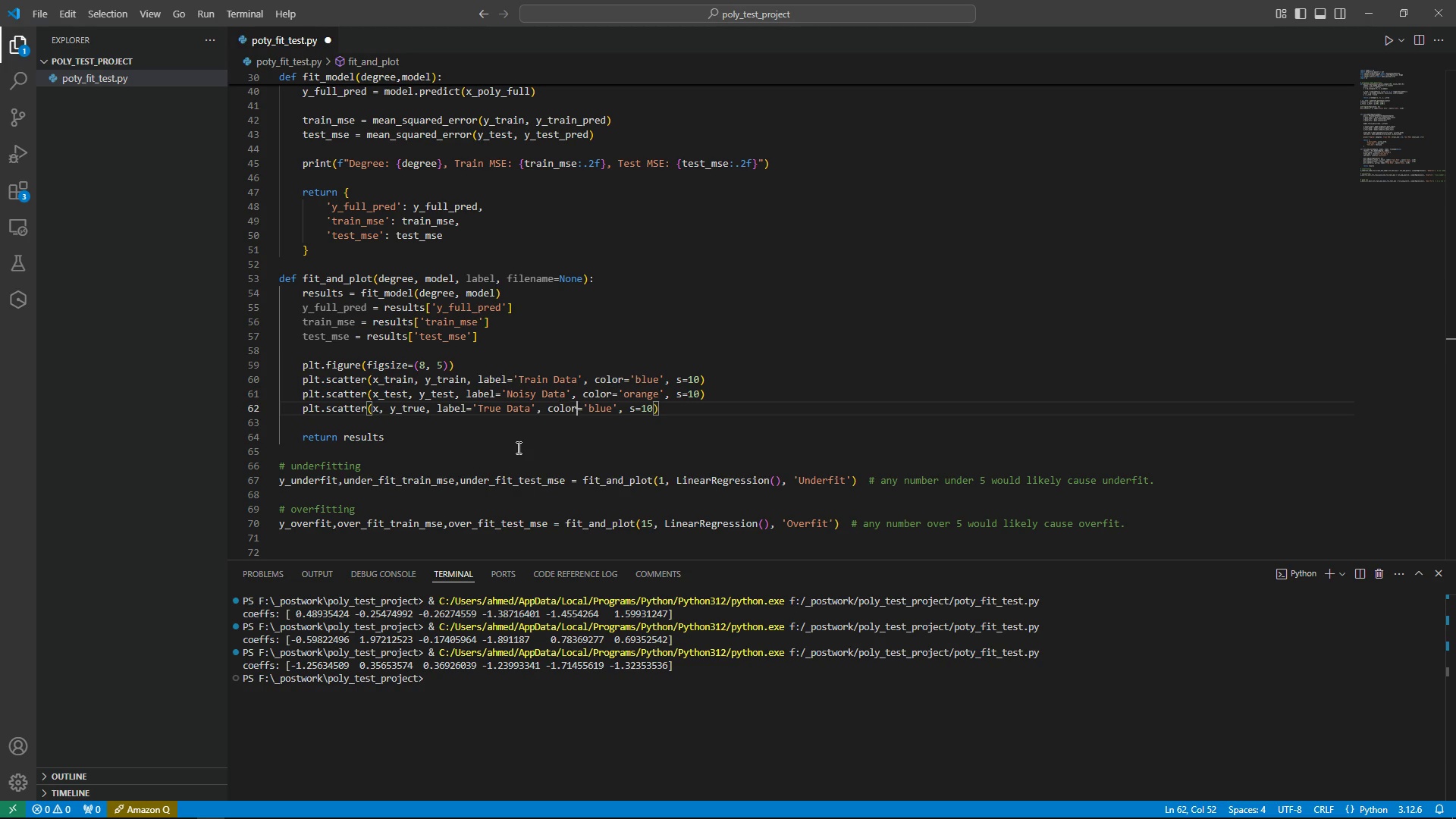 
key(ArrowLeft)
 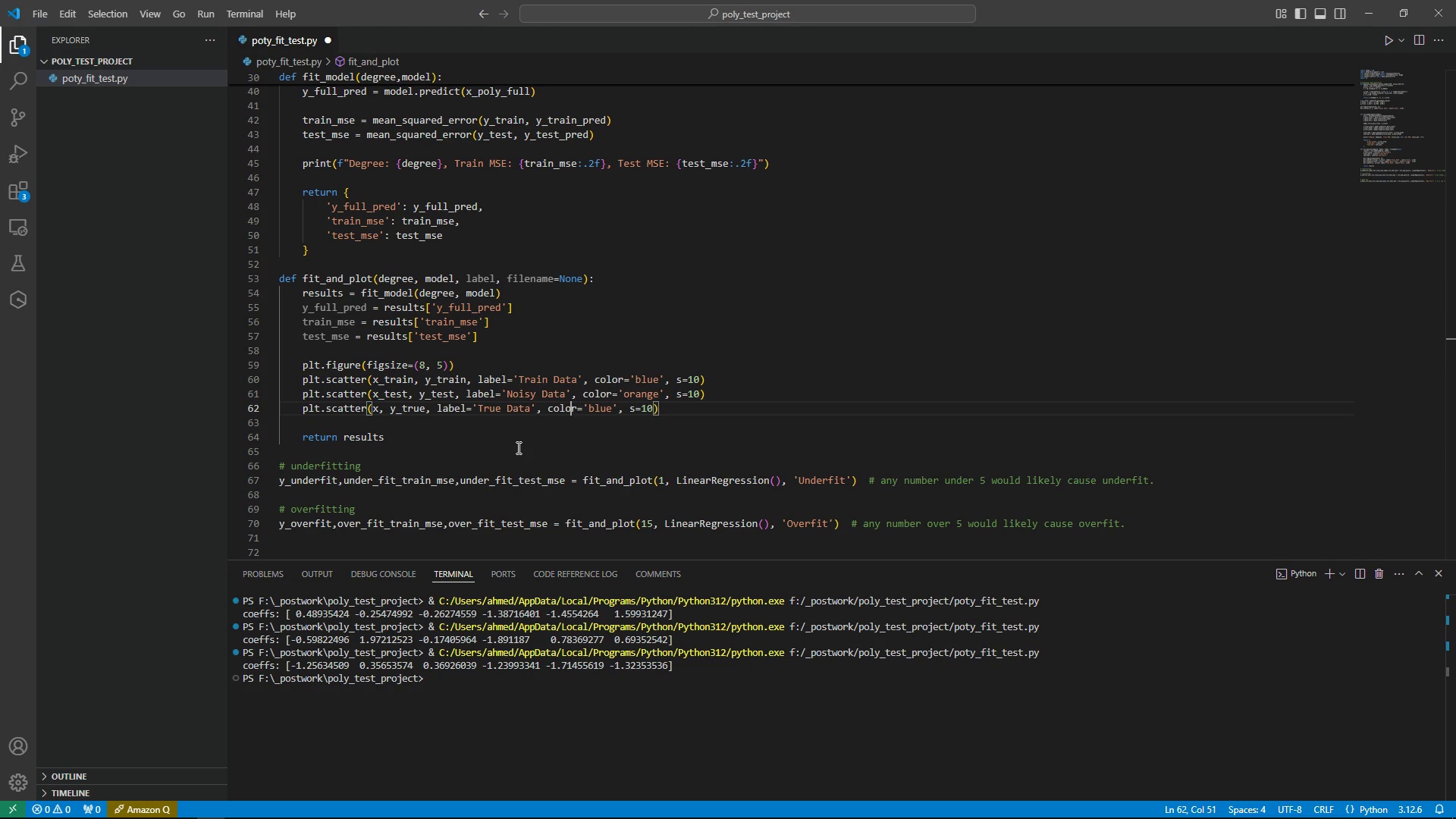 
key(ArrowLeft)
 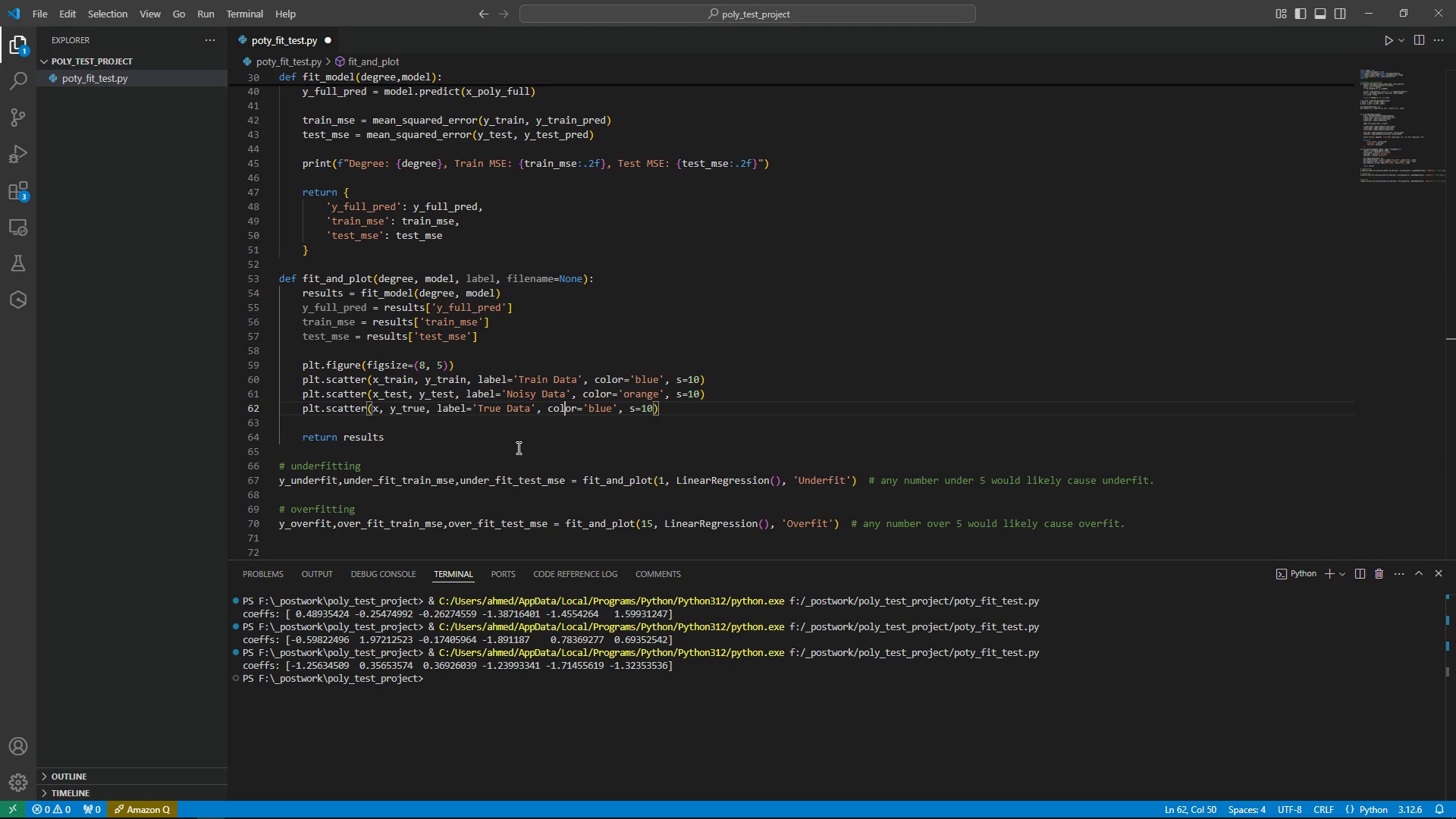 
key(ArrowLeft)
 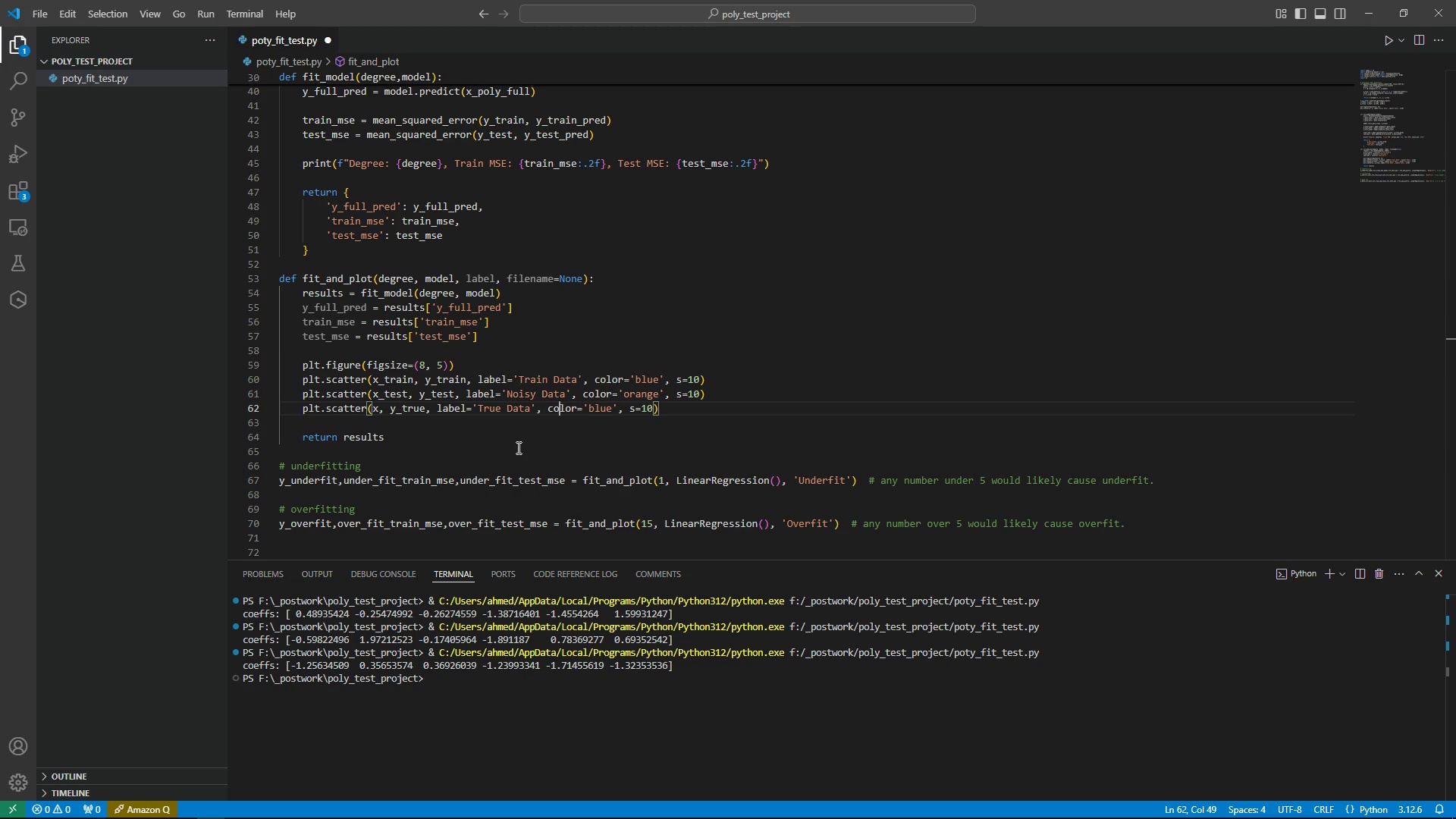 
key(ArrowLeft)
 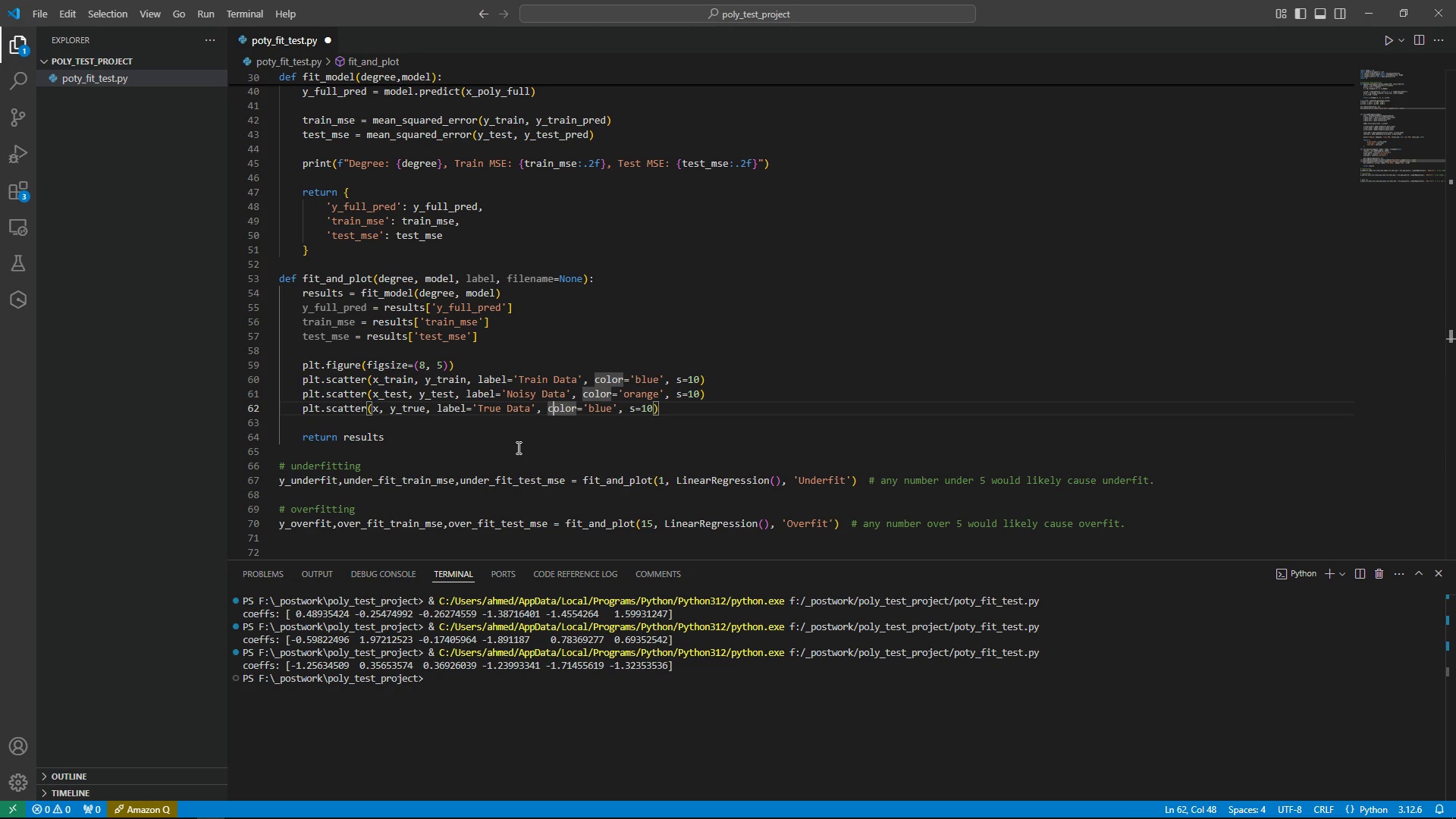 
key(ArrowLeft)
 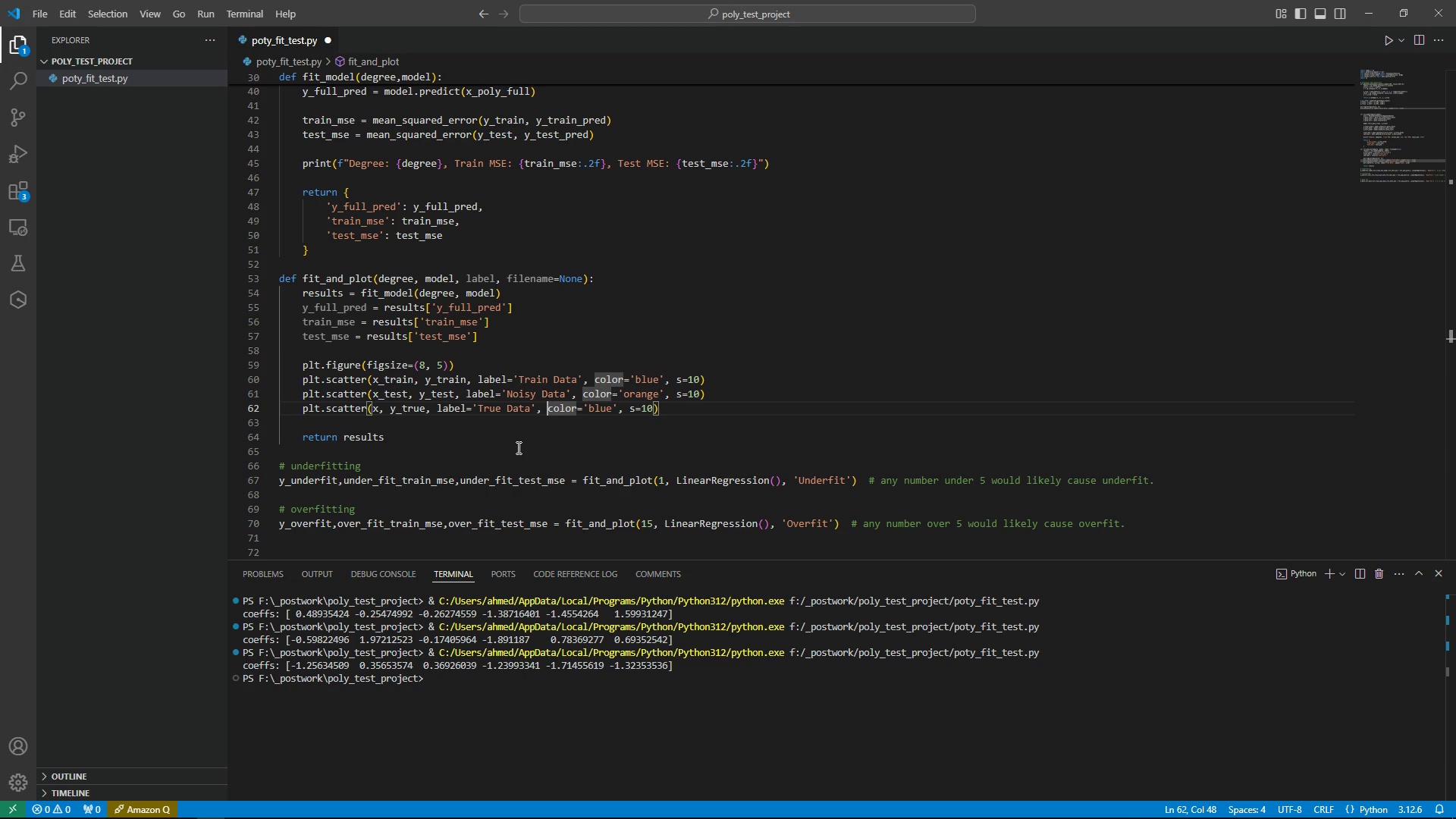 
key(ArrowLeft)
 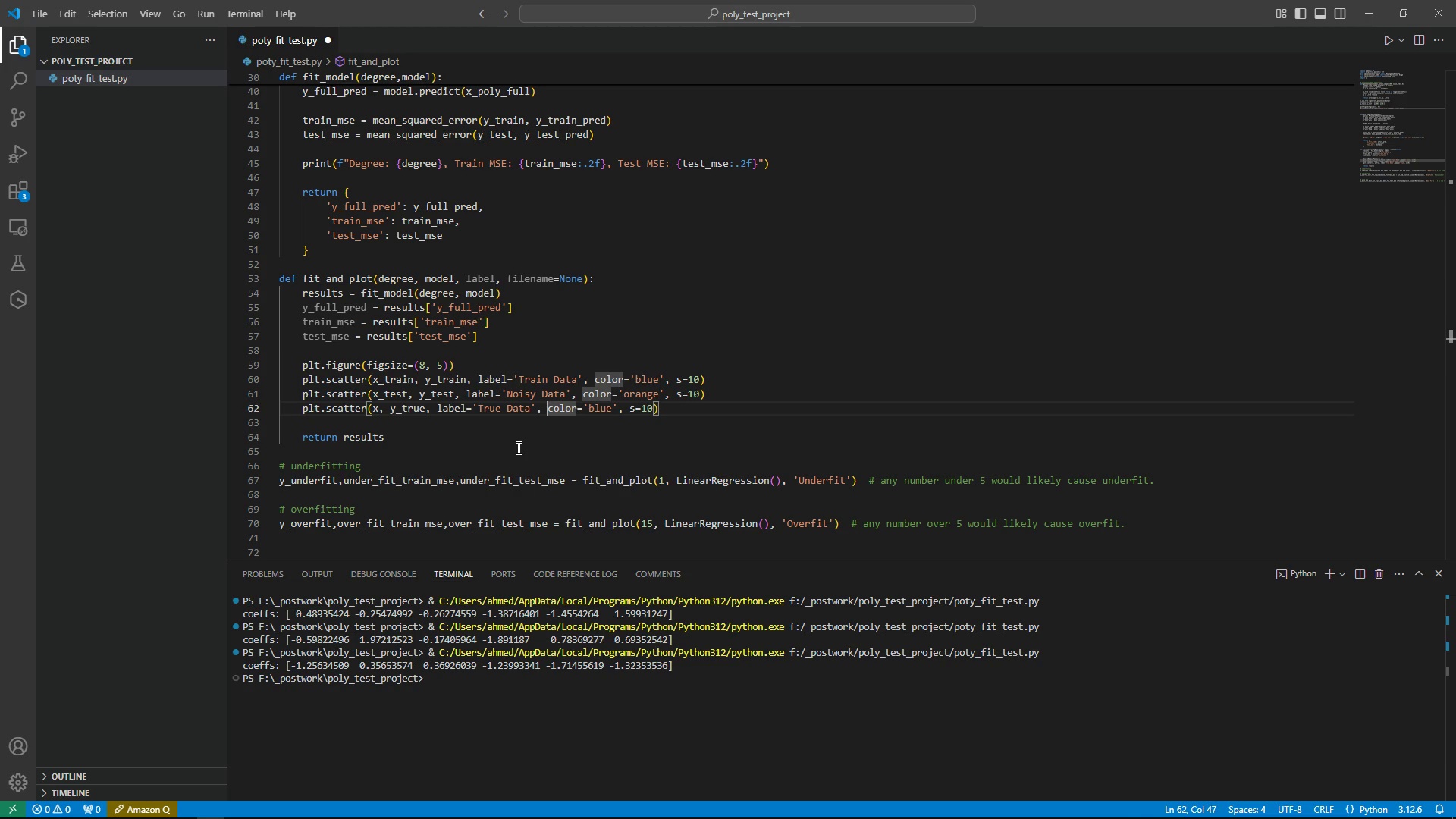 
key(Control+Shift+ArrowRight)
 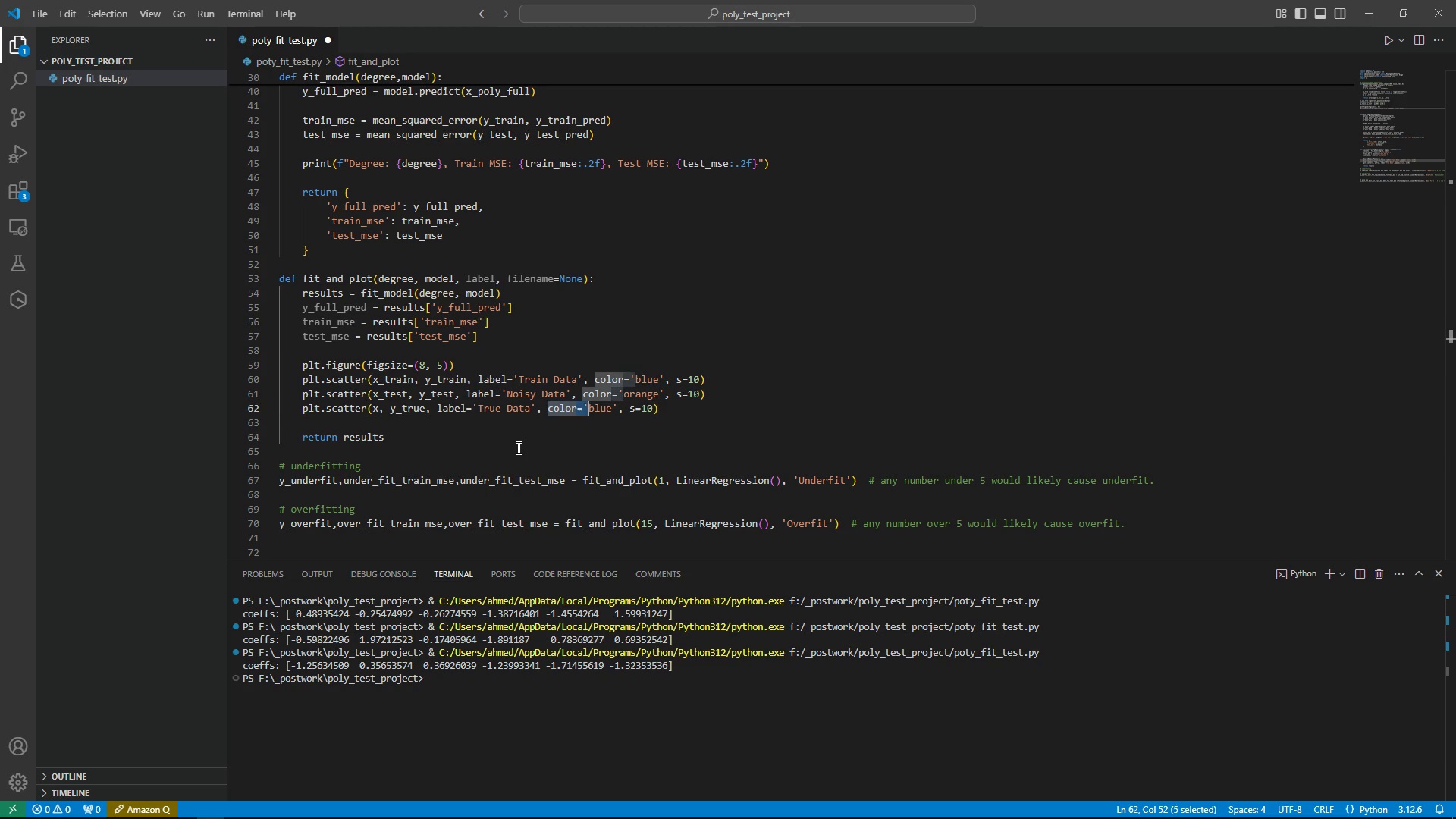 
key(Control+Shift+ArrowRight)
 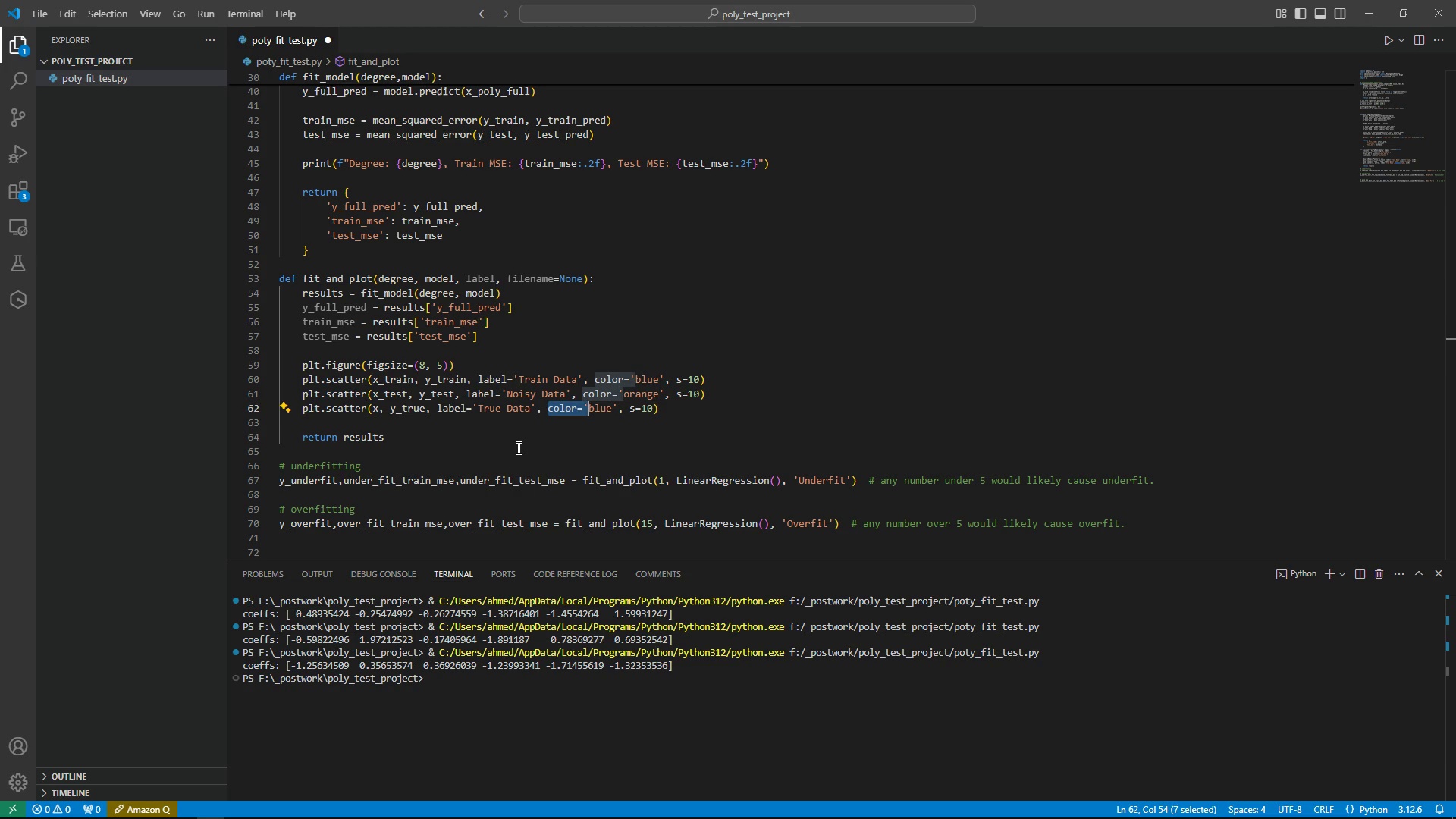 
key(Control+Shift+ArrowRight)
 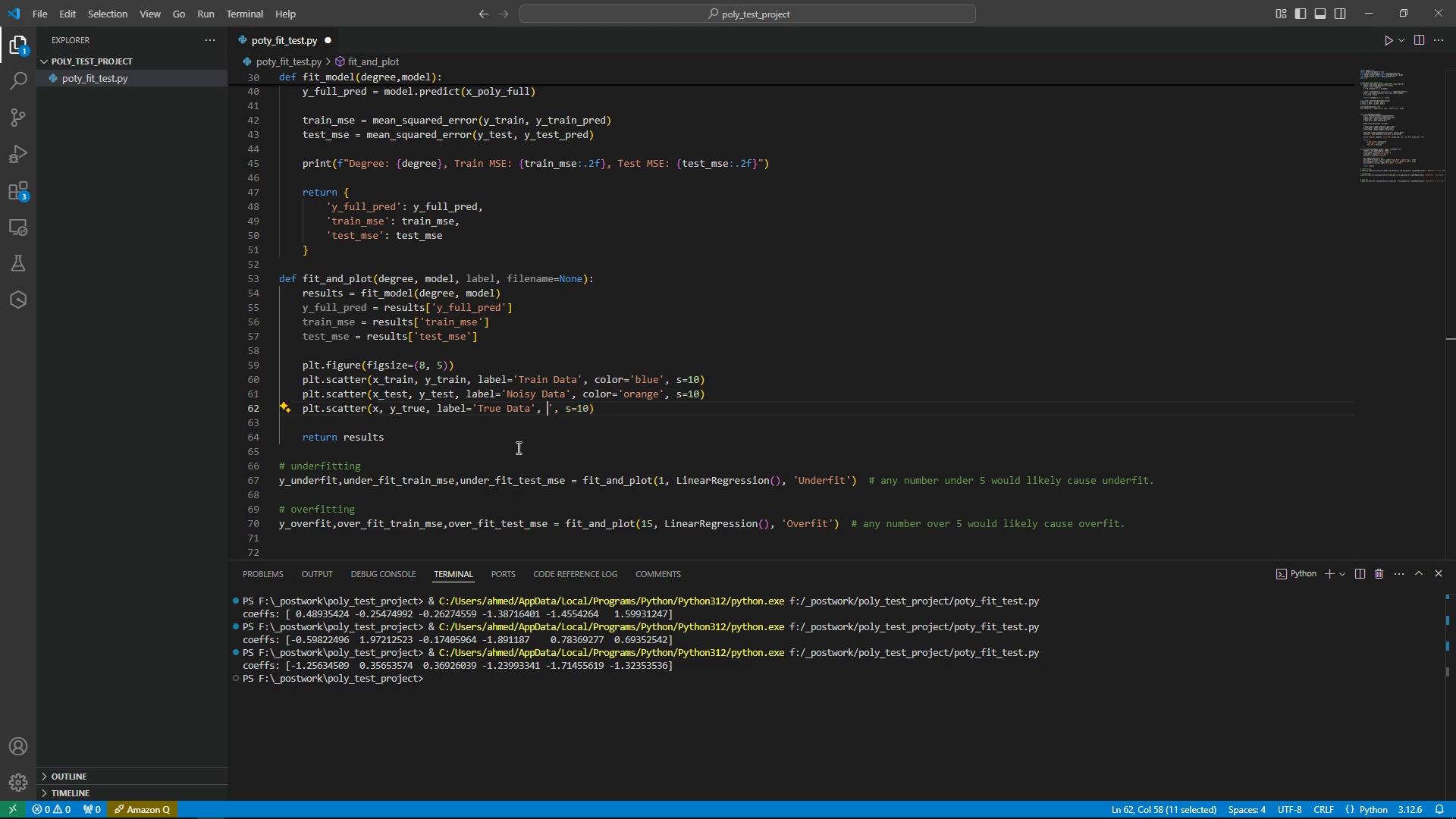 
key(Delete)
 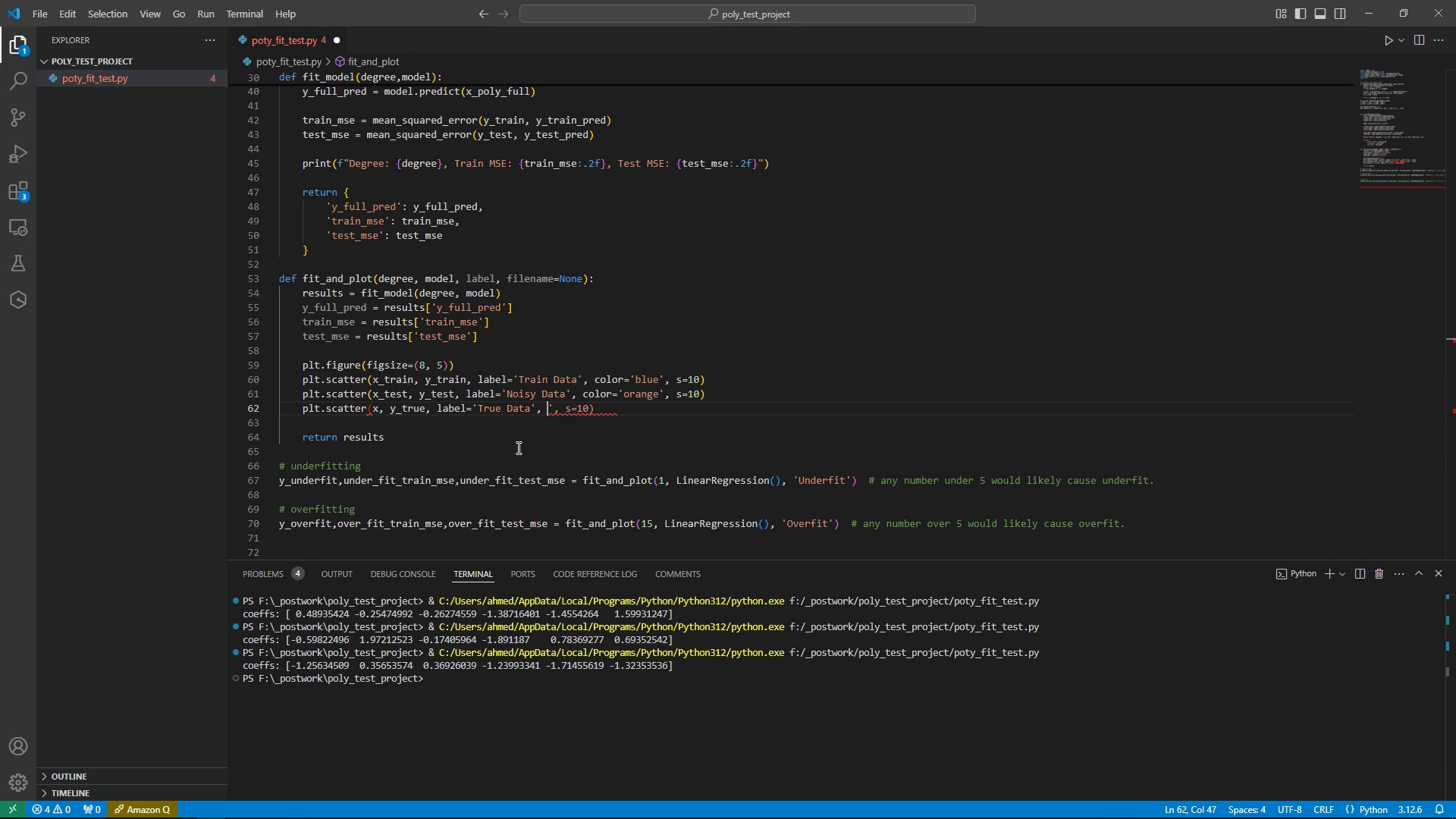 
key(Quote)
 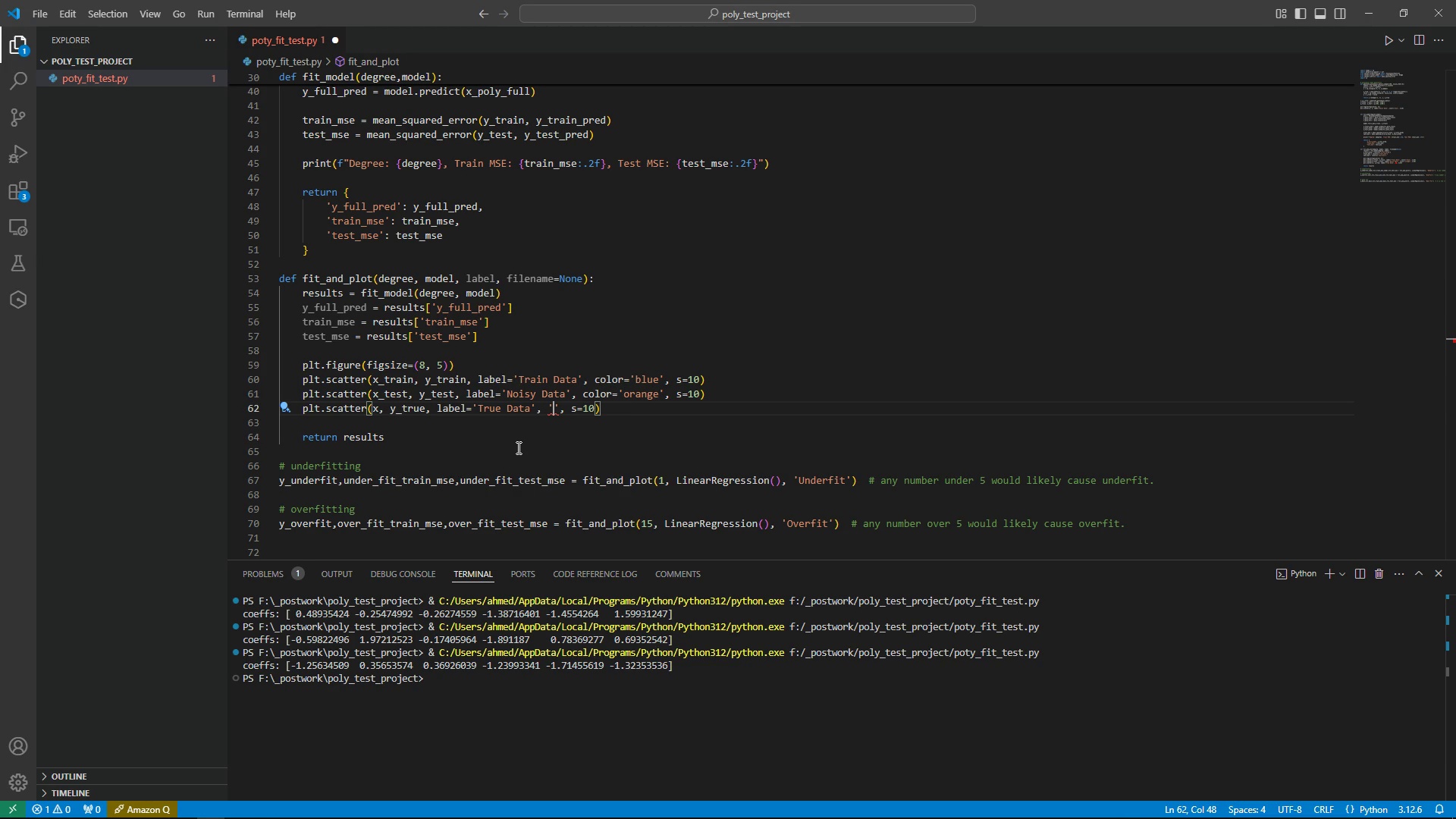 
key(K)
 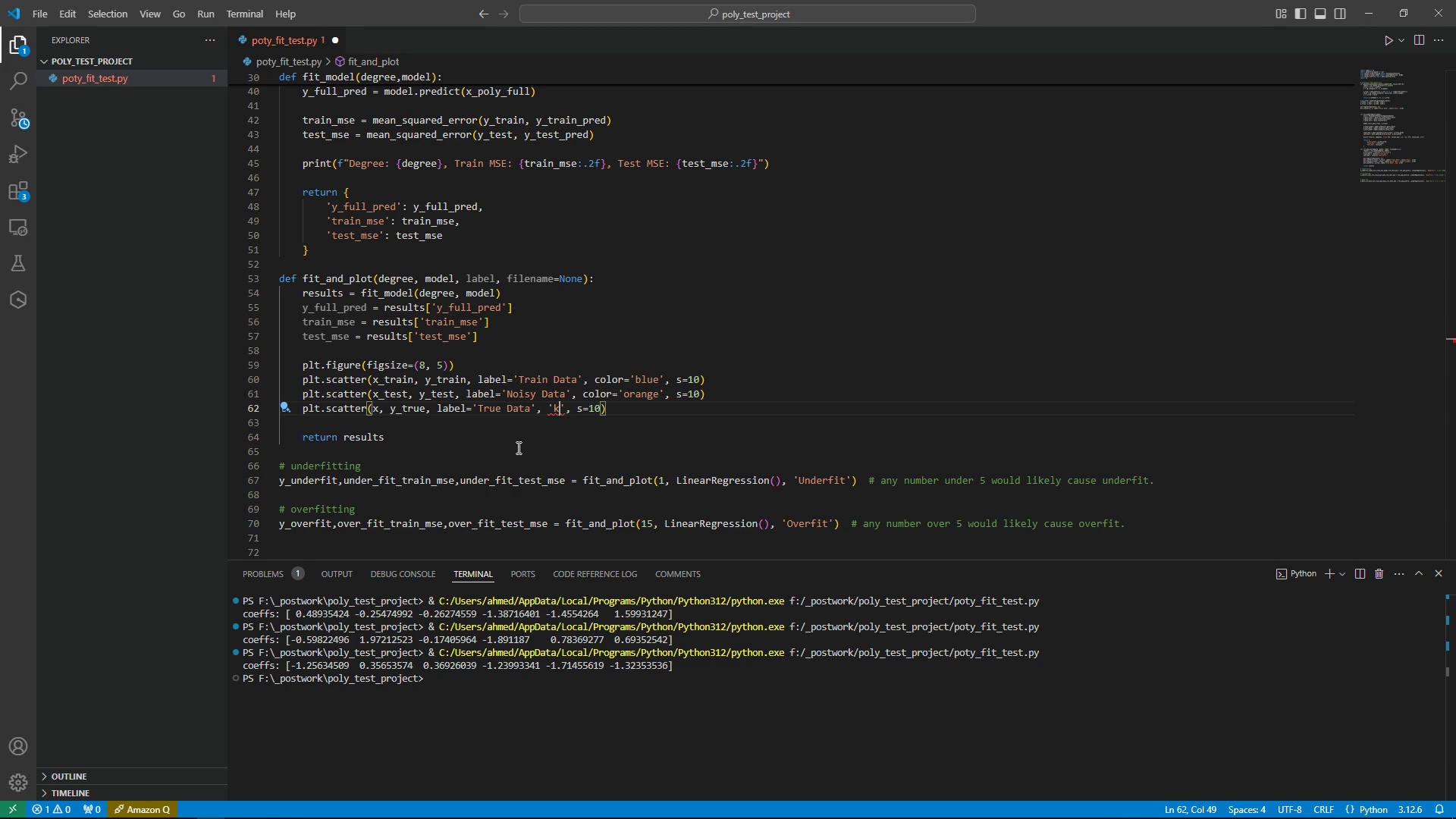 
key(Minus)
 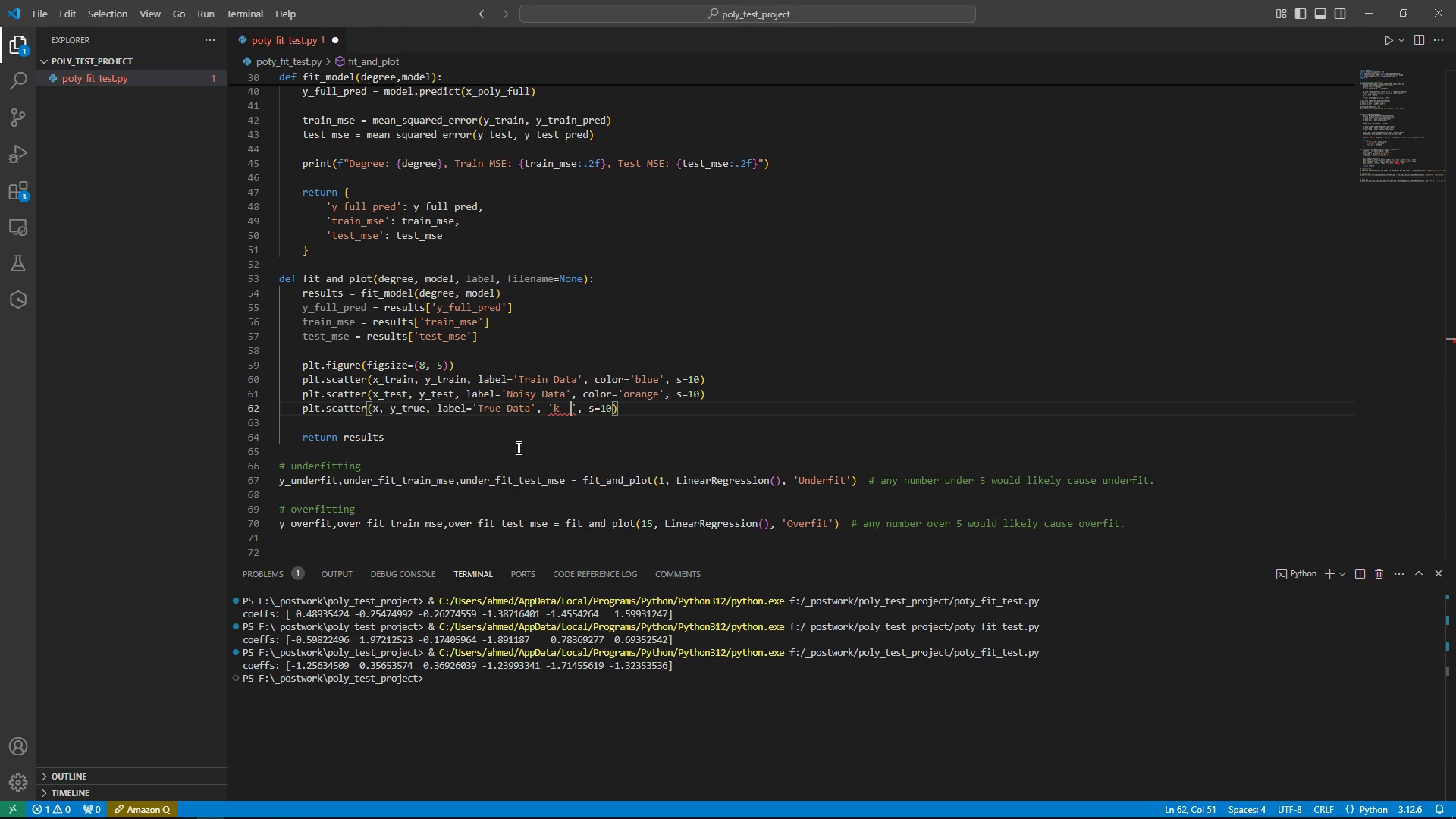 
key(Minus)
 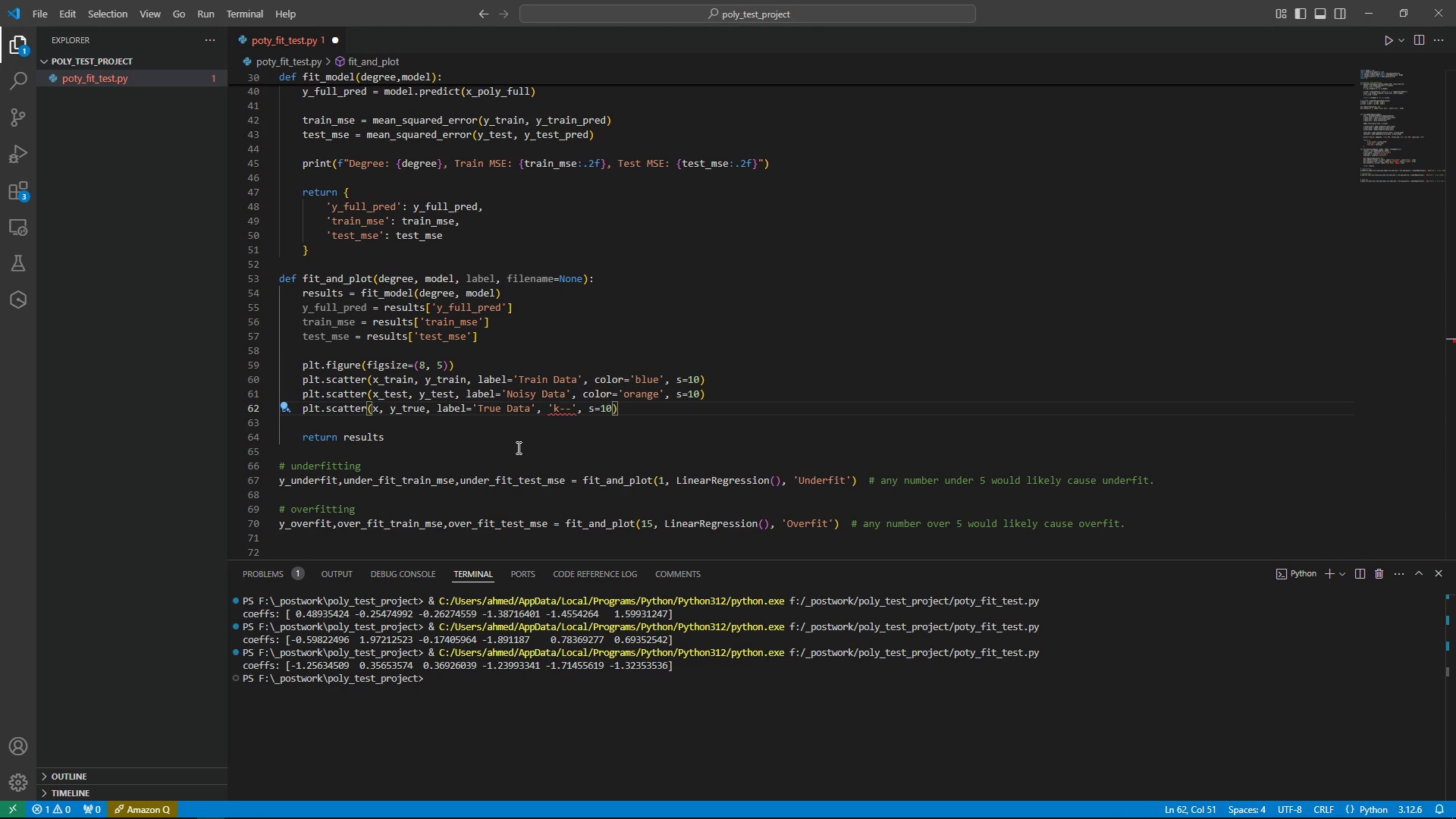 
hold_key(key=ControlLeft, duration=0.76)
 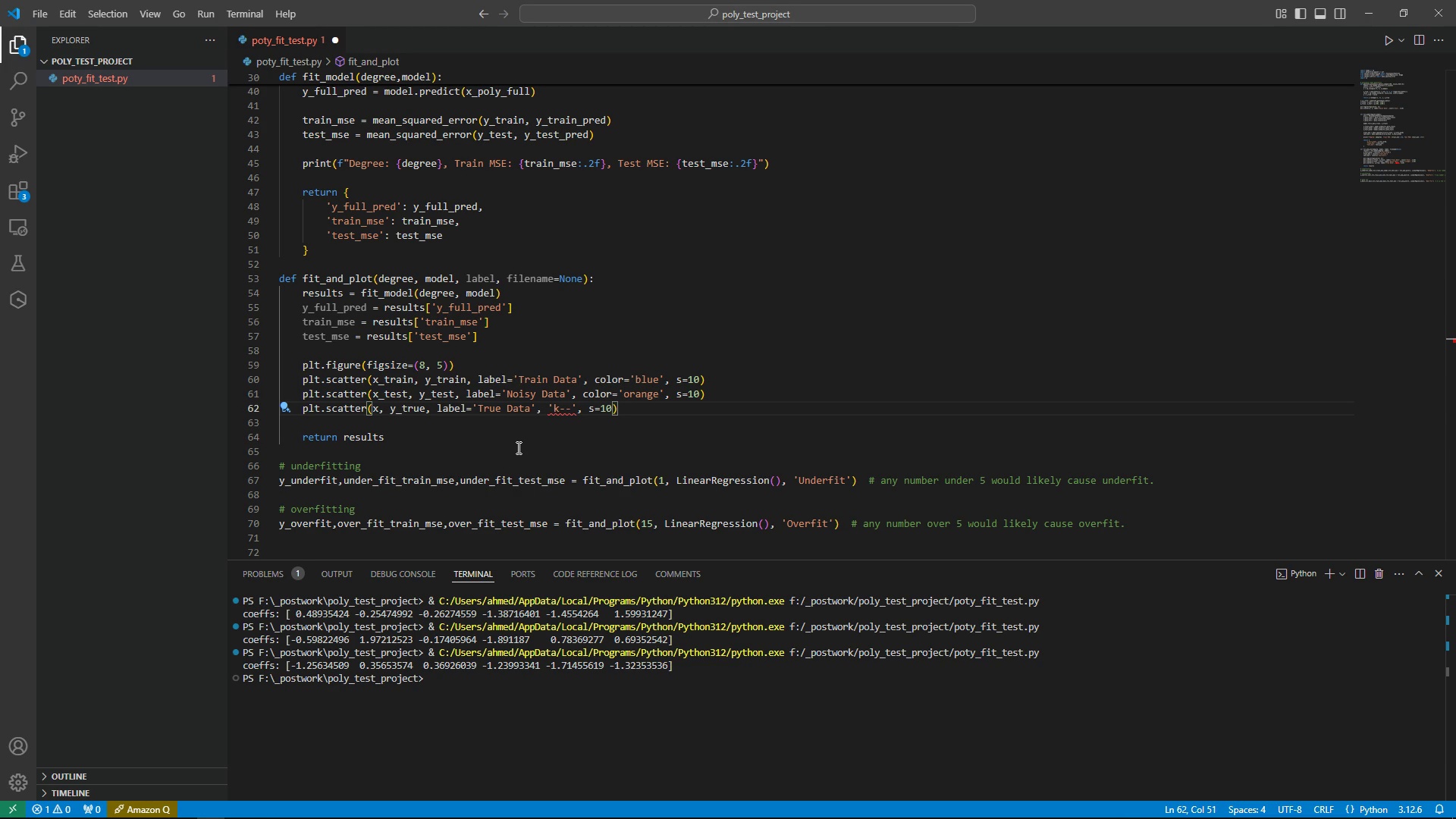 
key(Control+C)
 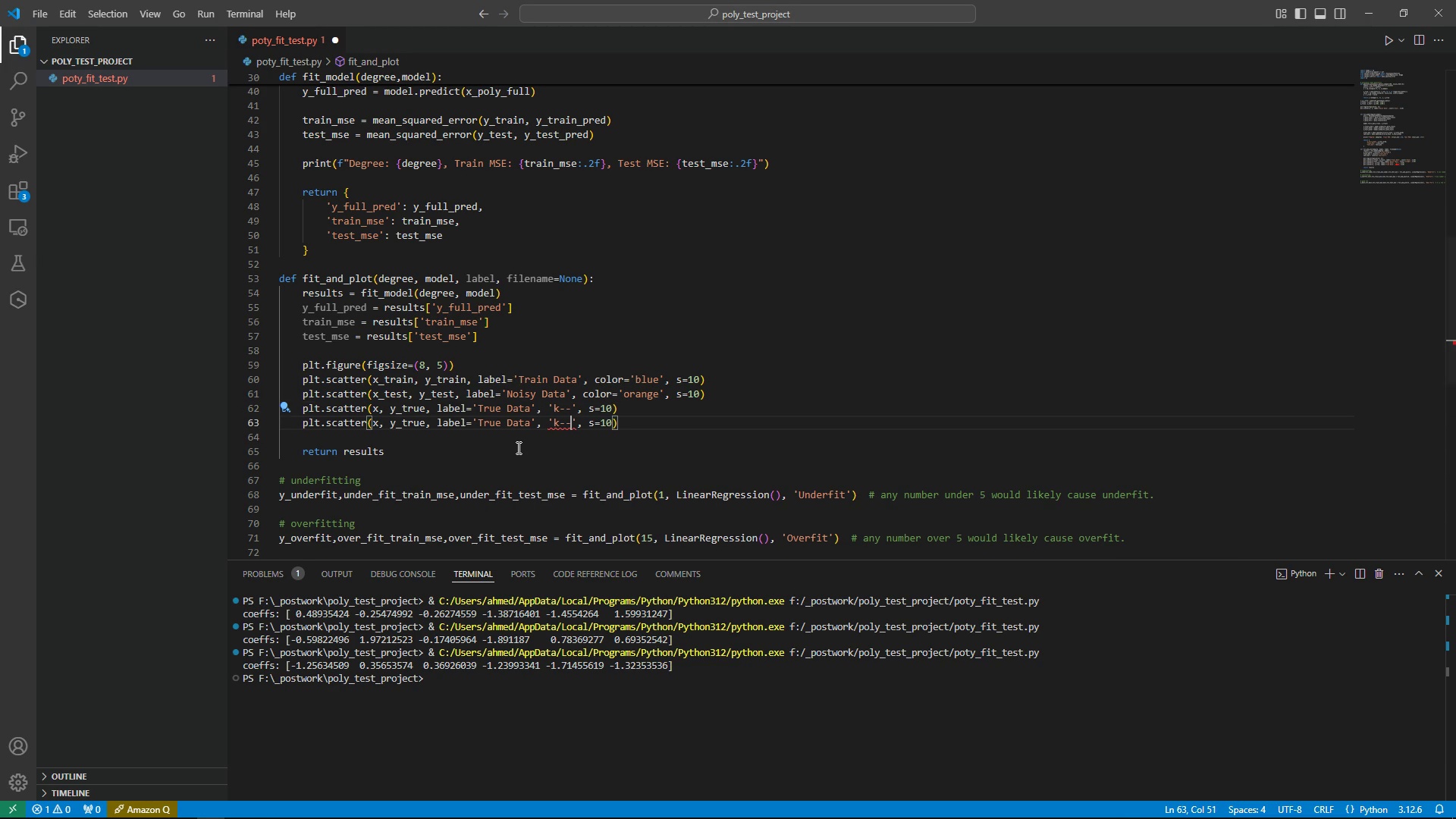 
key(Control+V)
 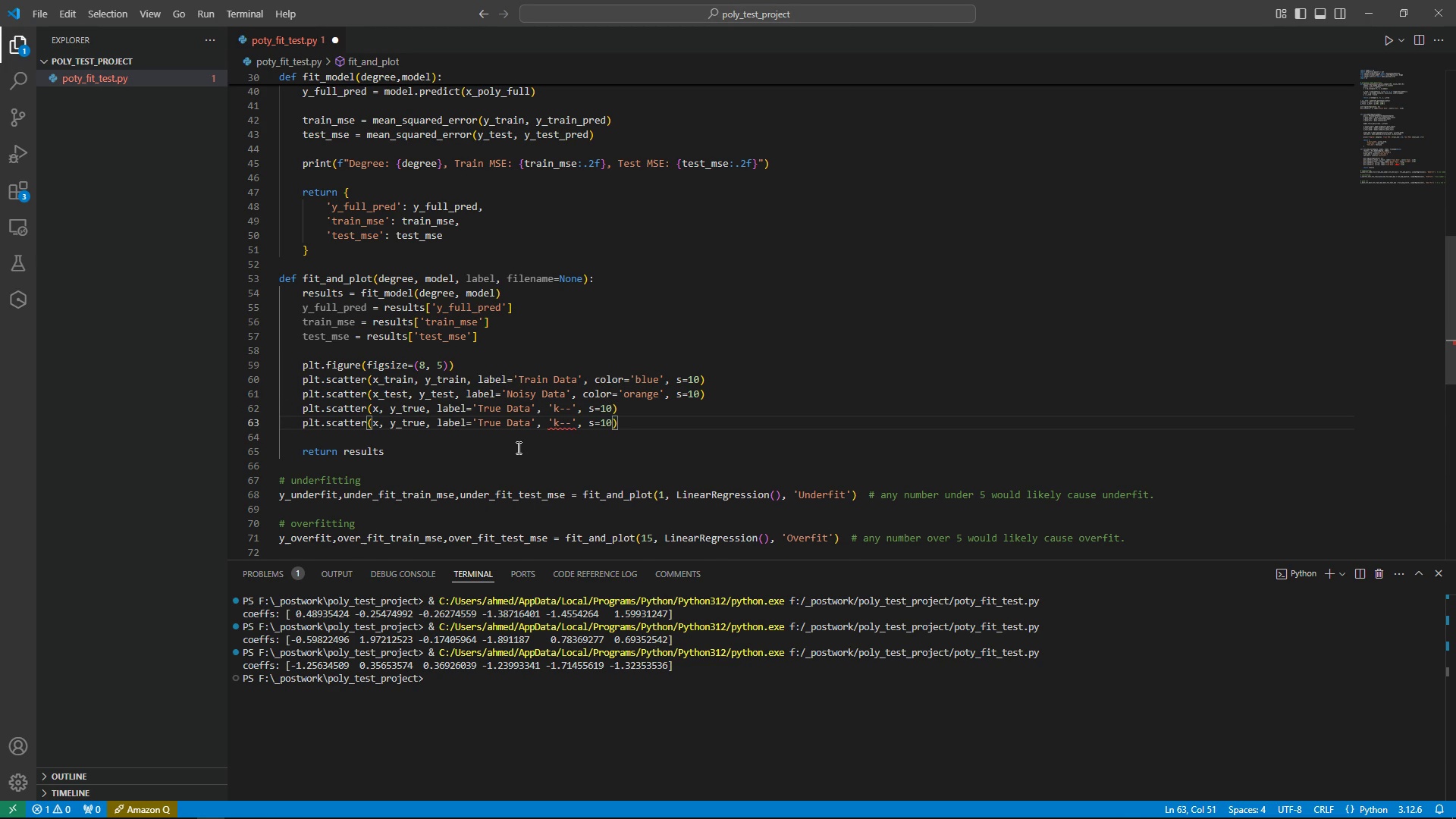 
hold_key(key=ArrowLeft, duration=1.38)
 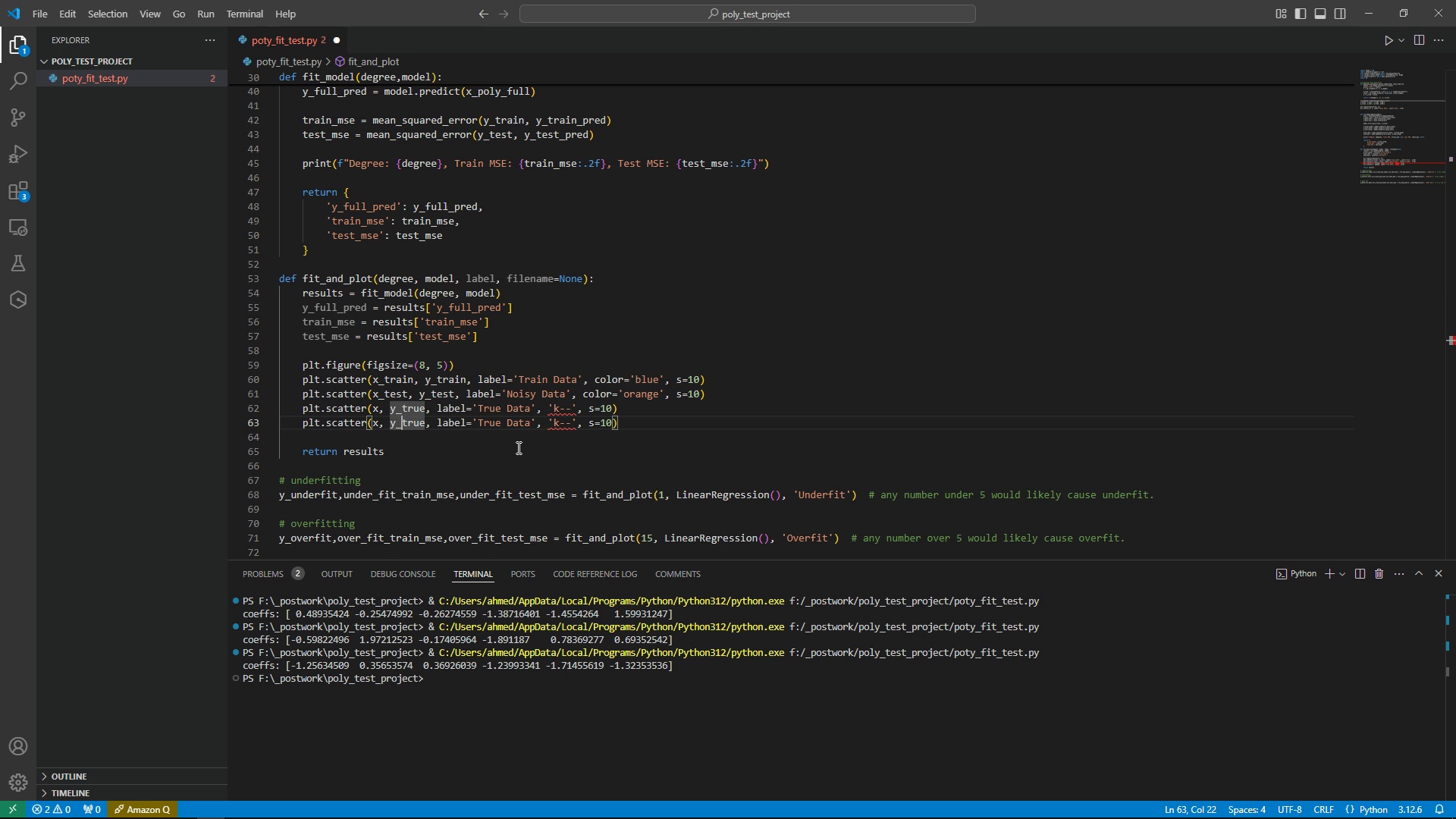 
hold_key(key=ArrowLeft, duration=0.96)
 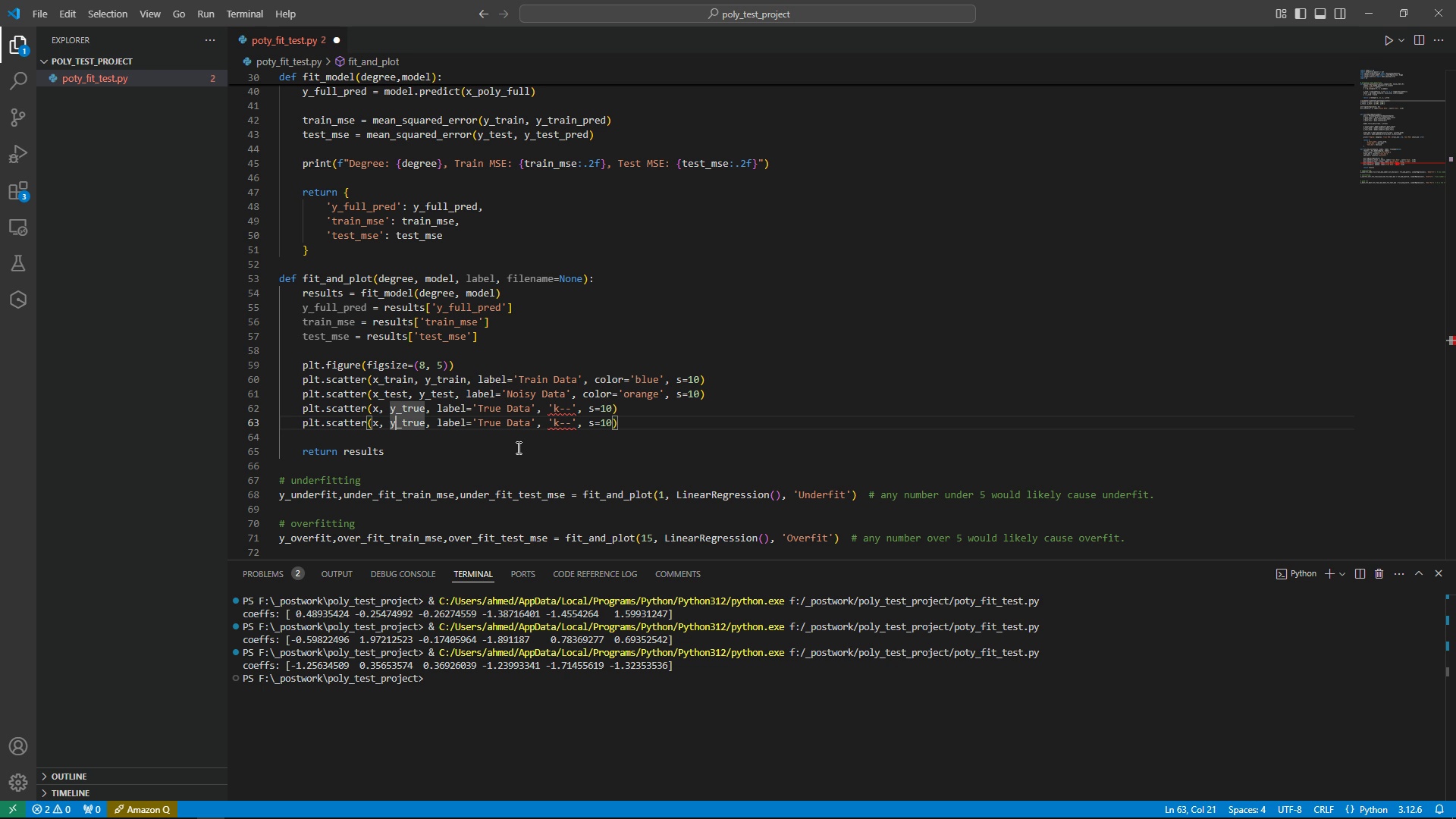 
key(ArrowLeft)
 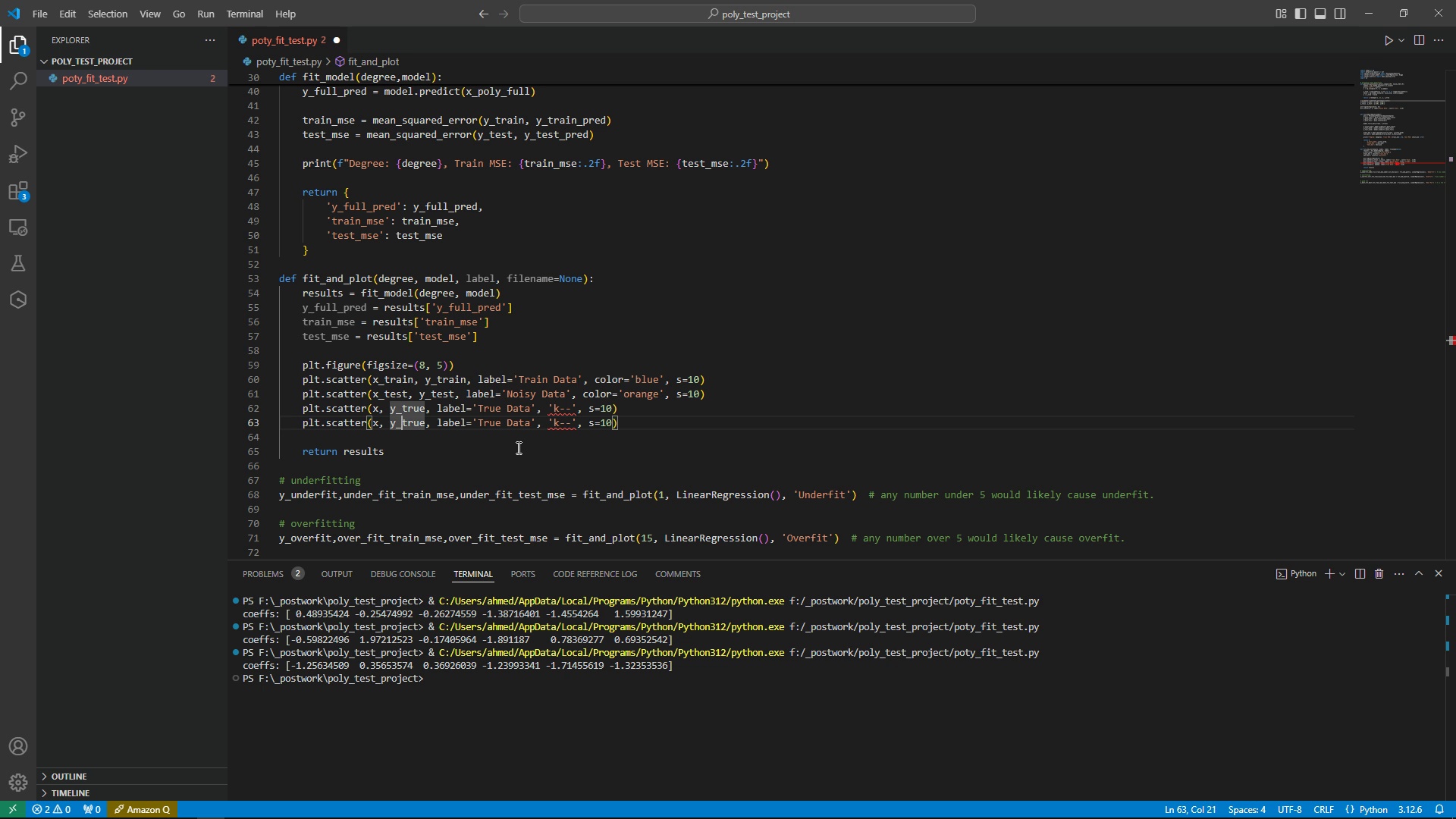 
key(ArrowRight)
 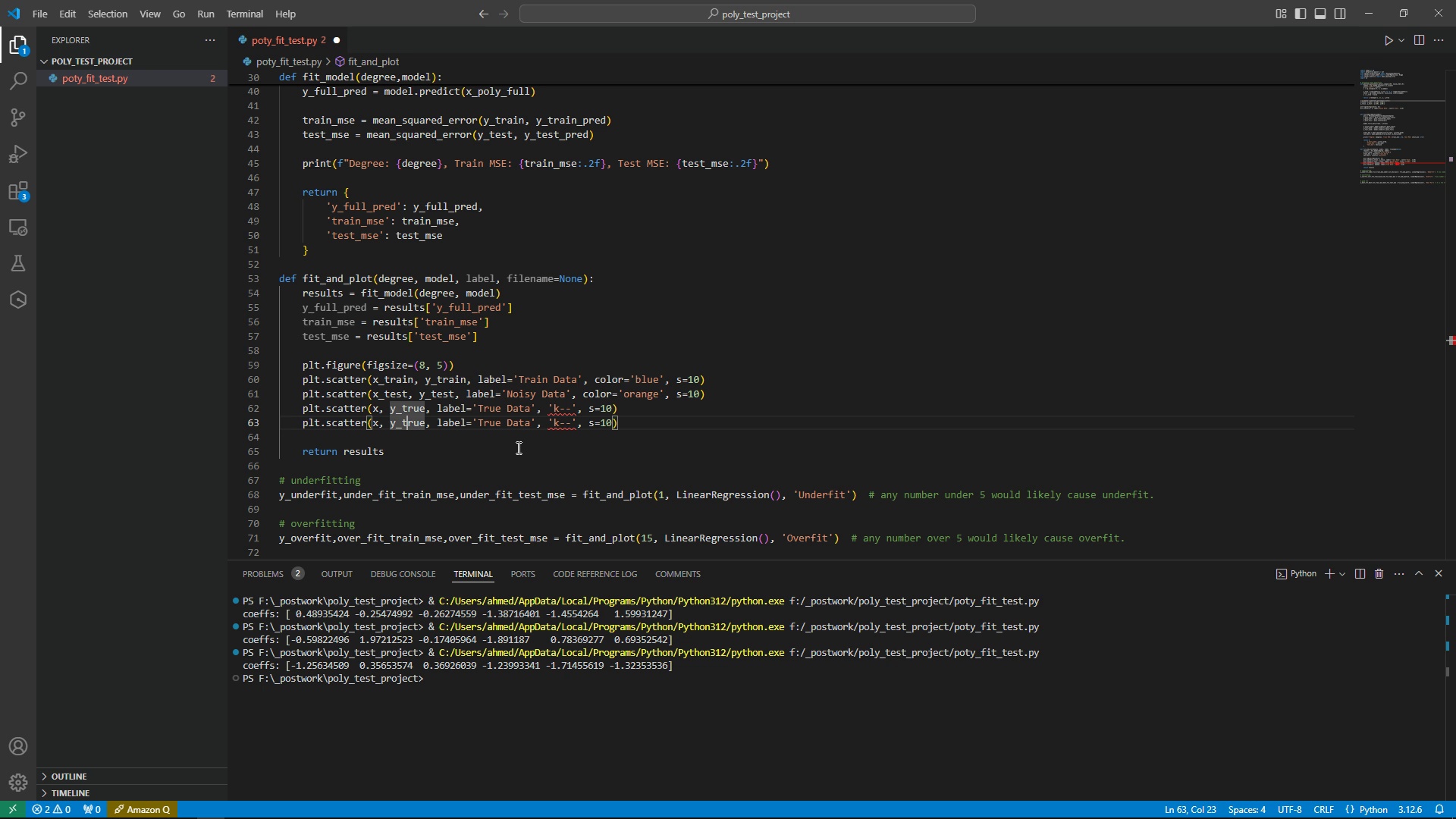 
key(ArrowRight)
 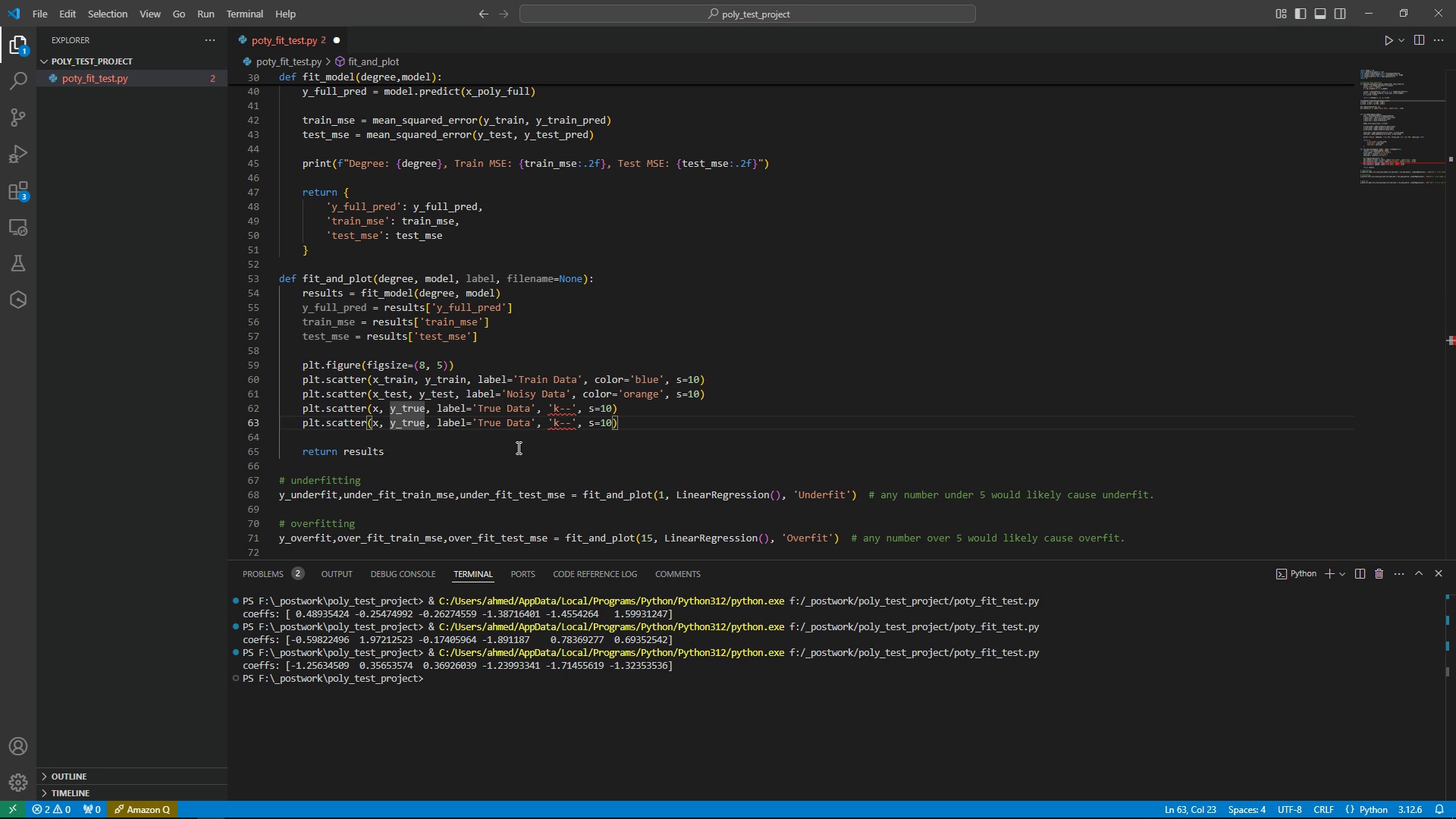 
key(Shift+ArrowRight)
 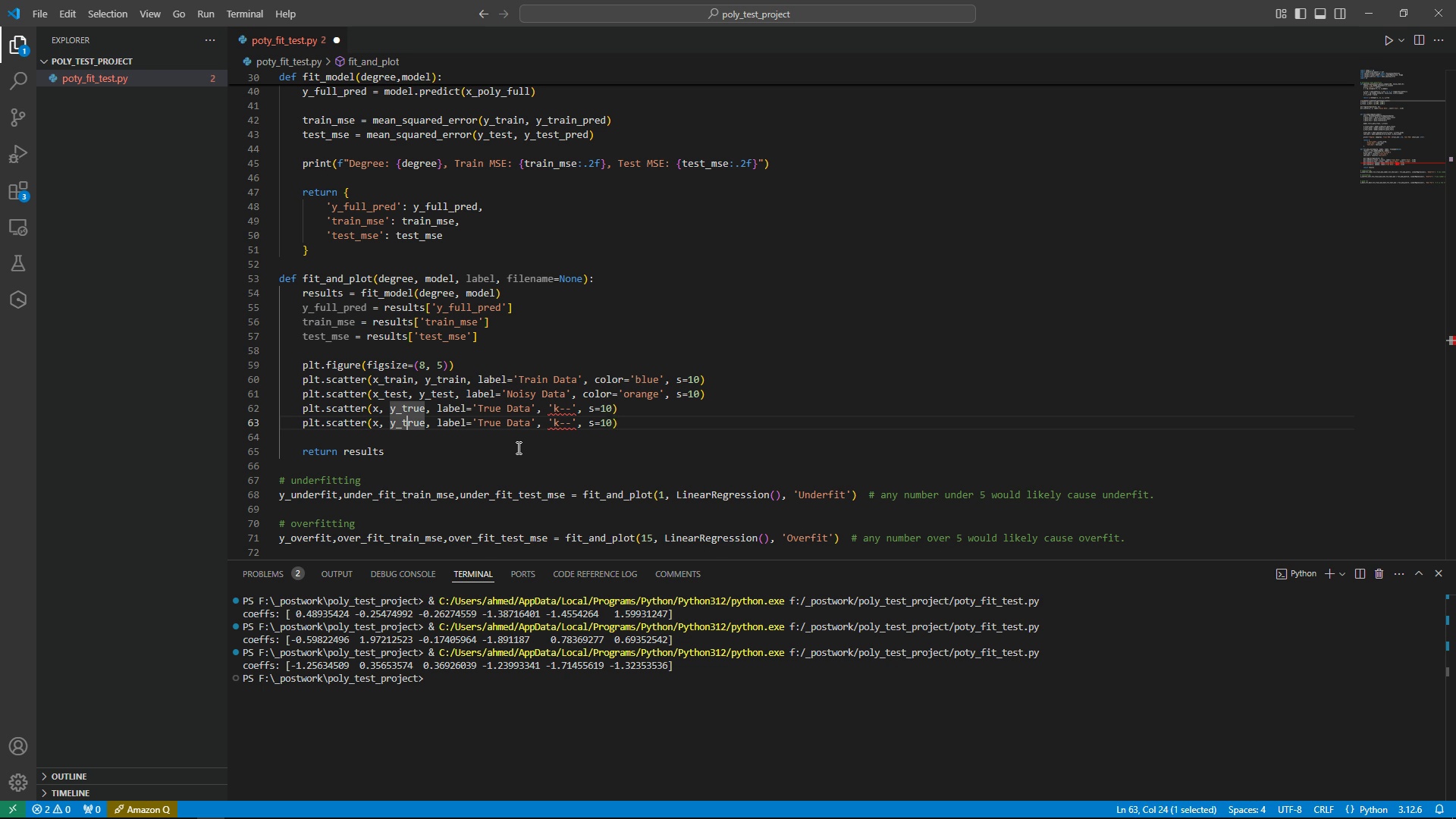 
key(ArrowLeft)
 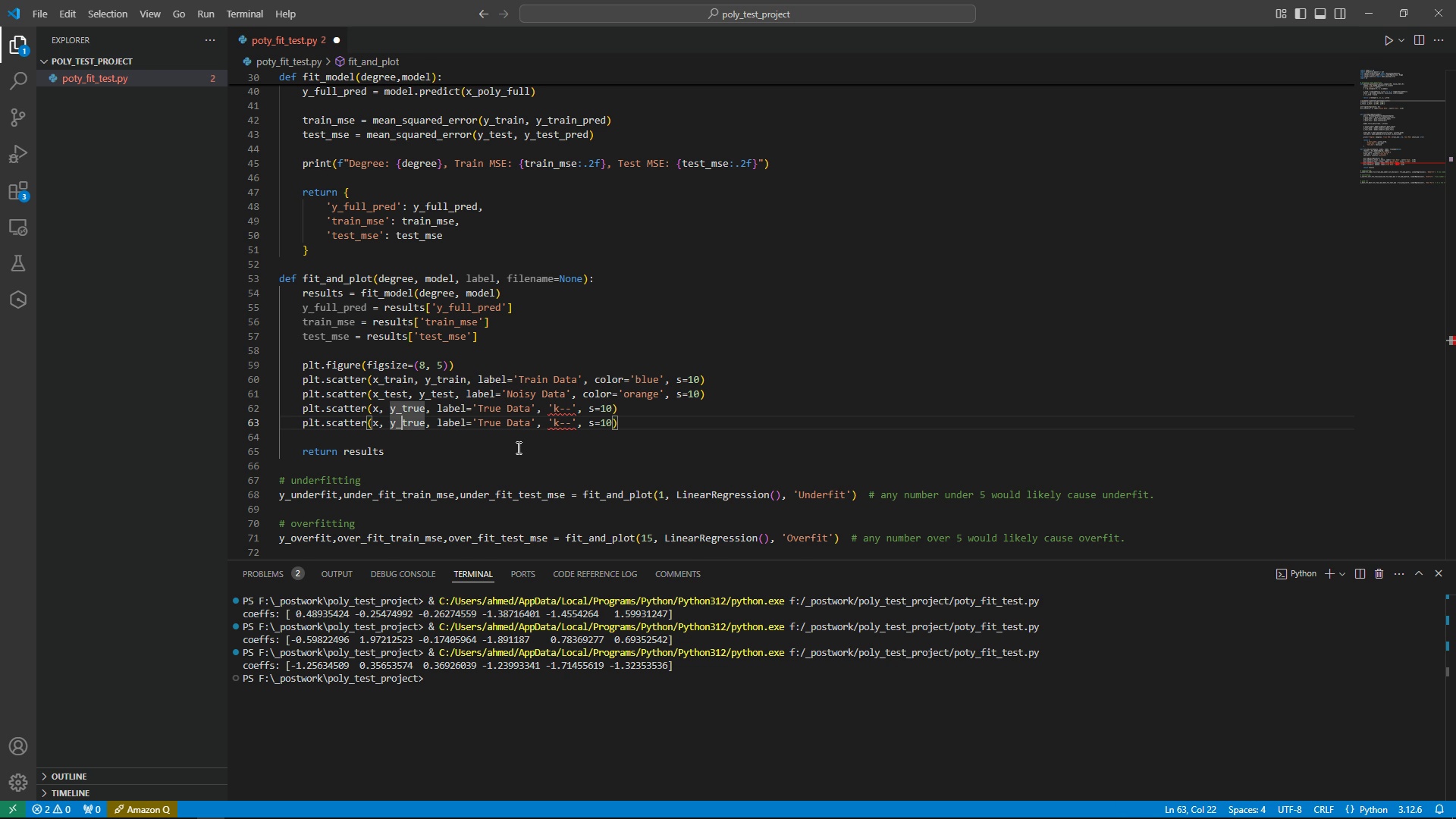 
key(ArrowLeft)
 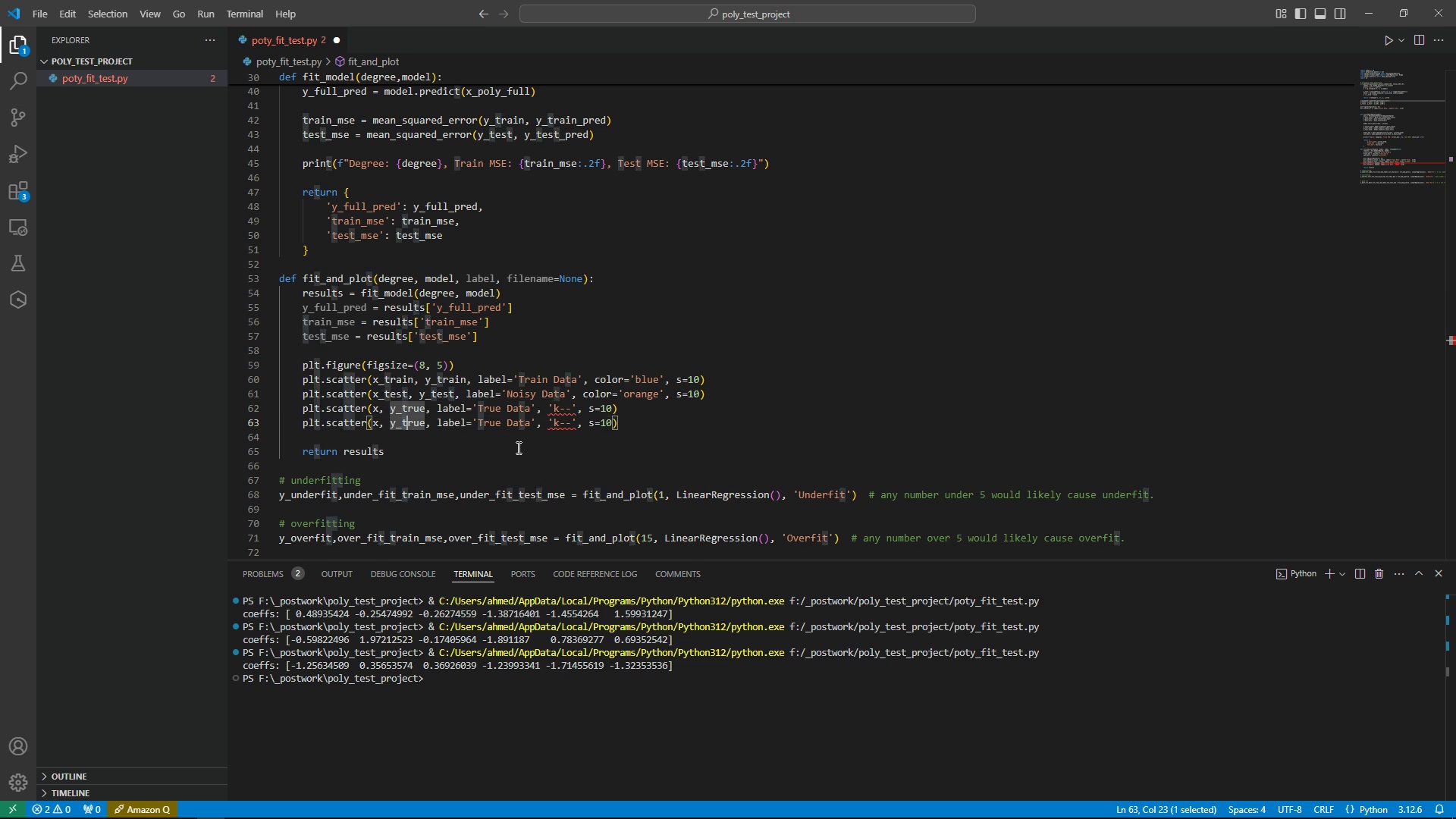 
key(Shift+ArrowRight)
 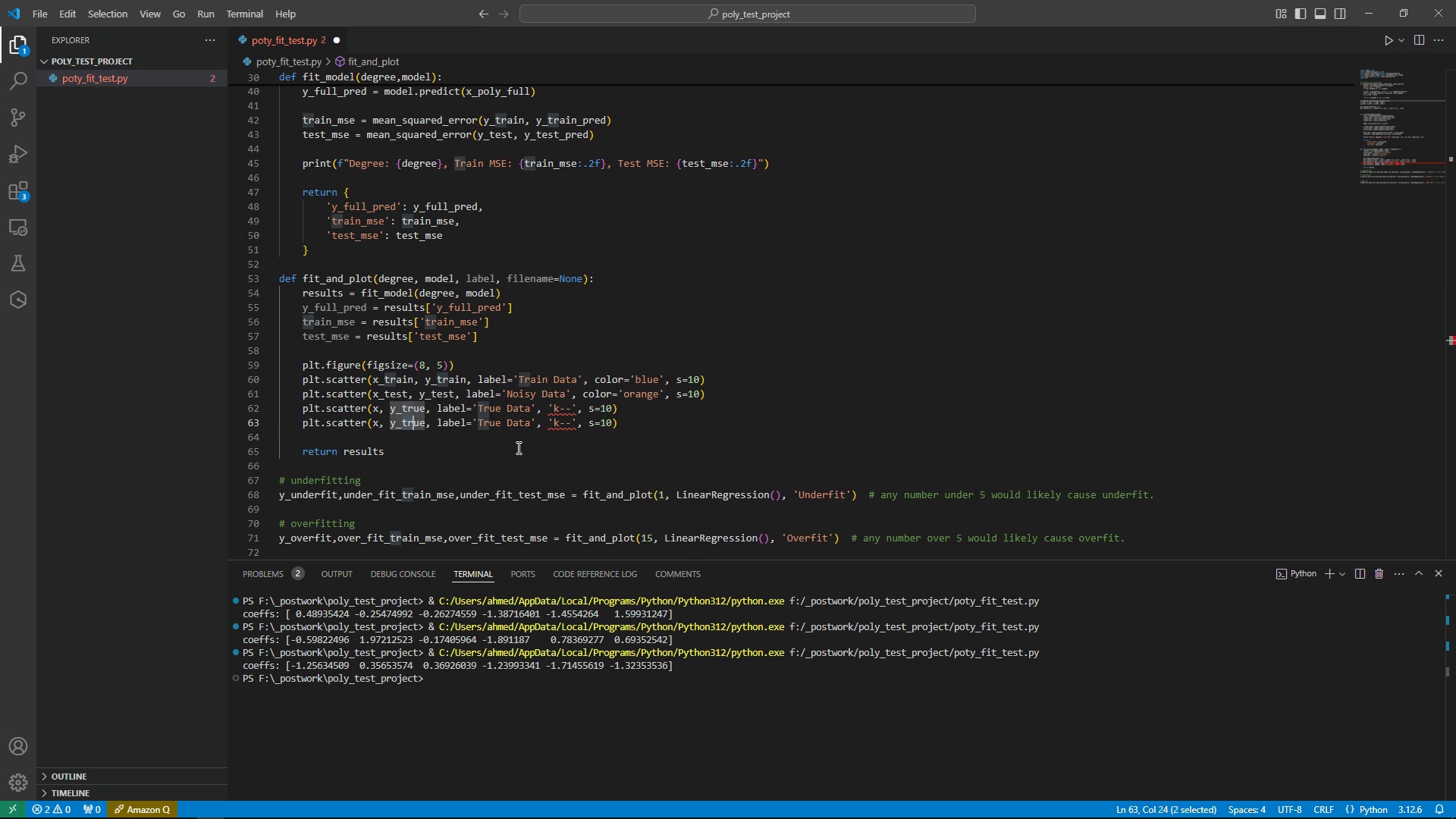 
key(Shift+ArrowRight)
 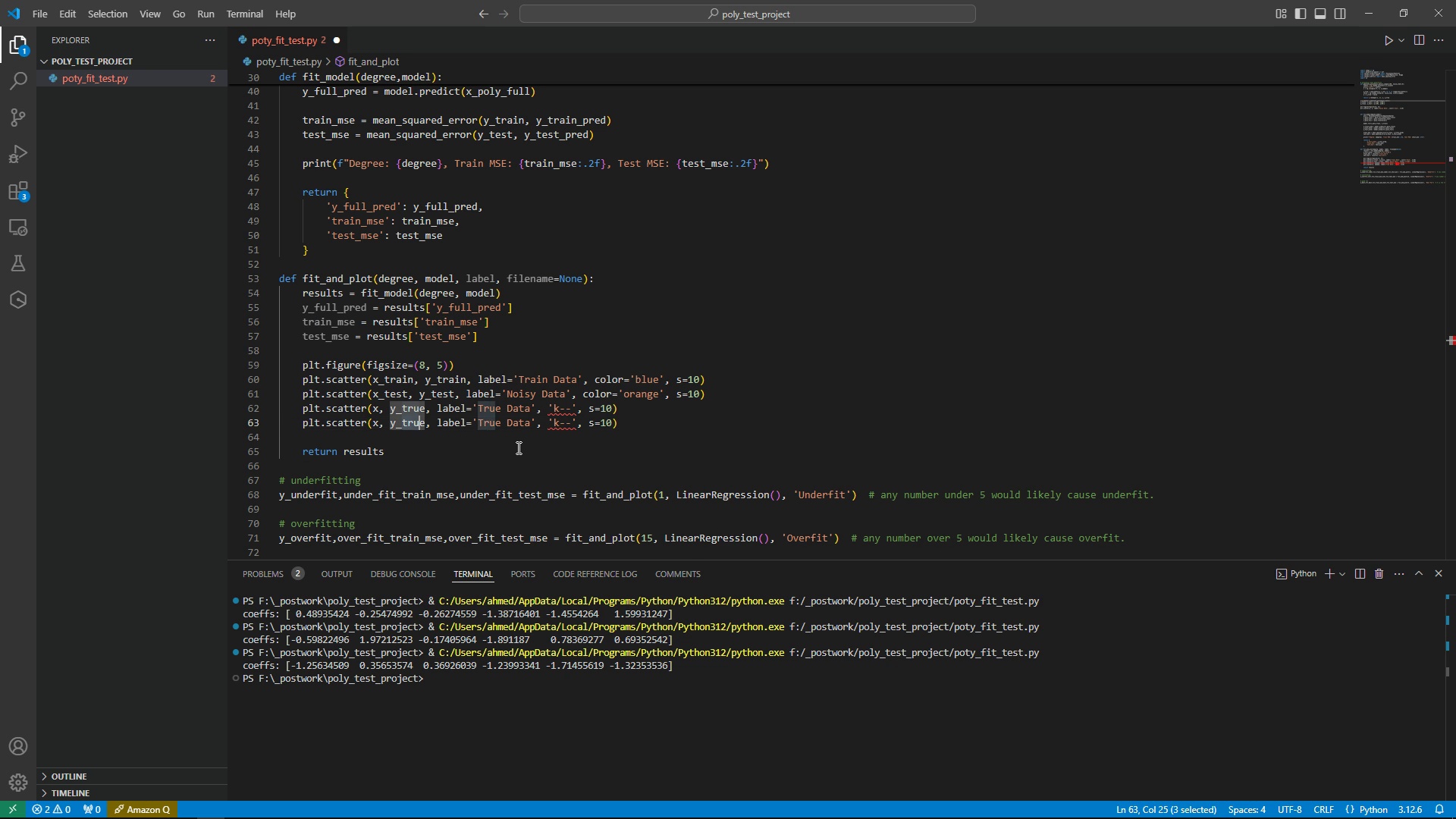 
key(Shift+ArrowRight)
 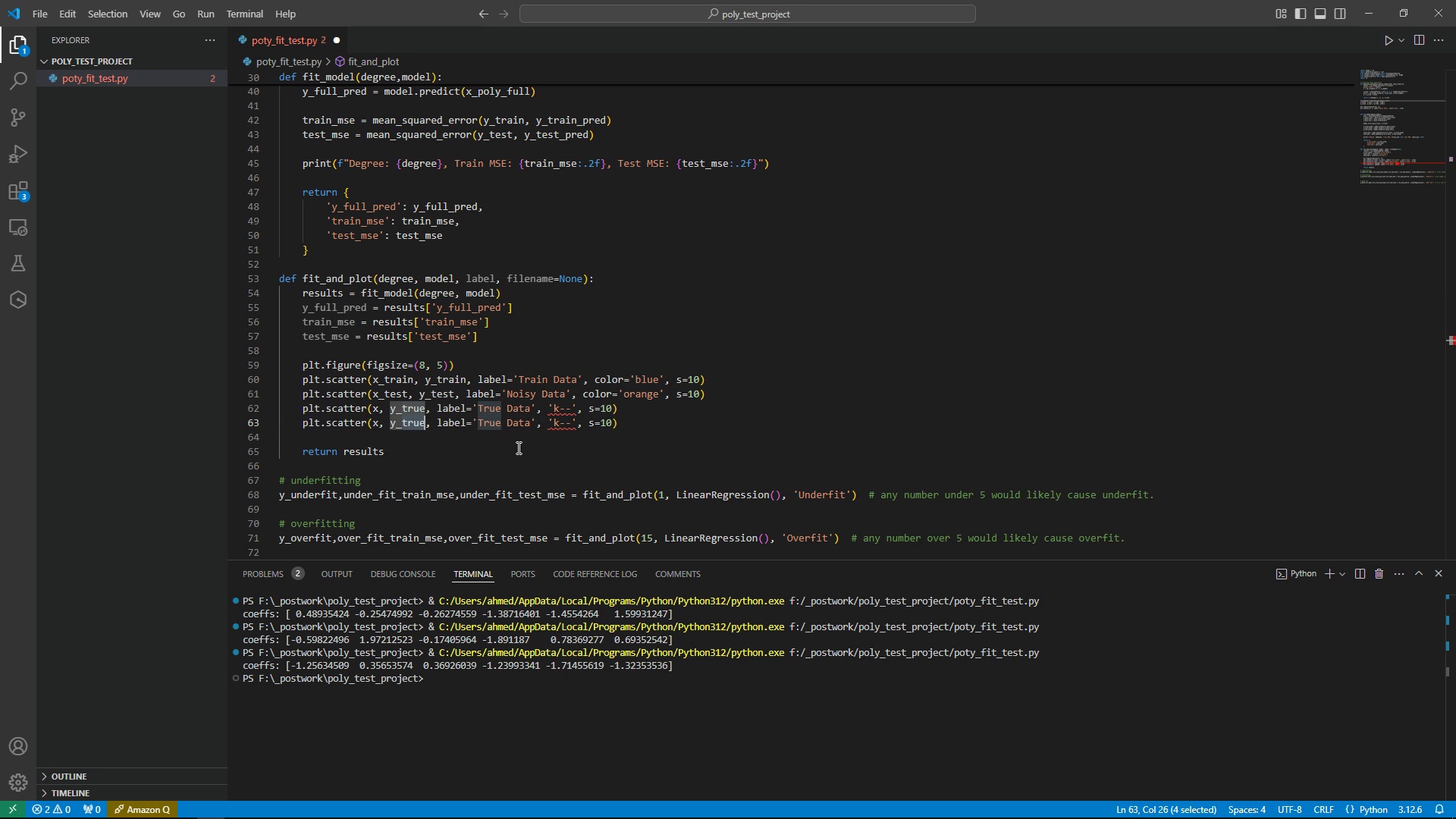 
key(Shift+ArrowRight)
 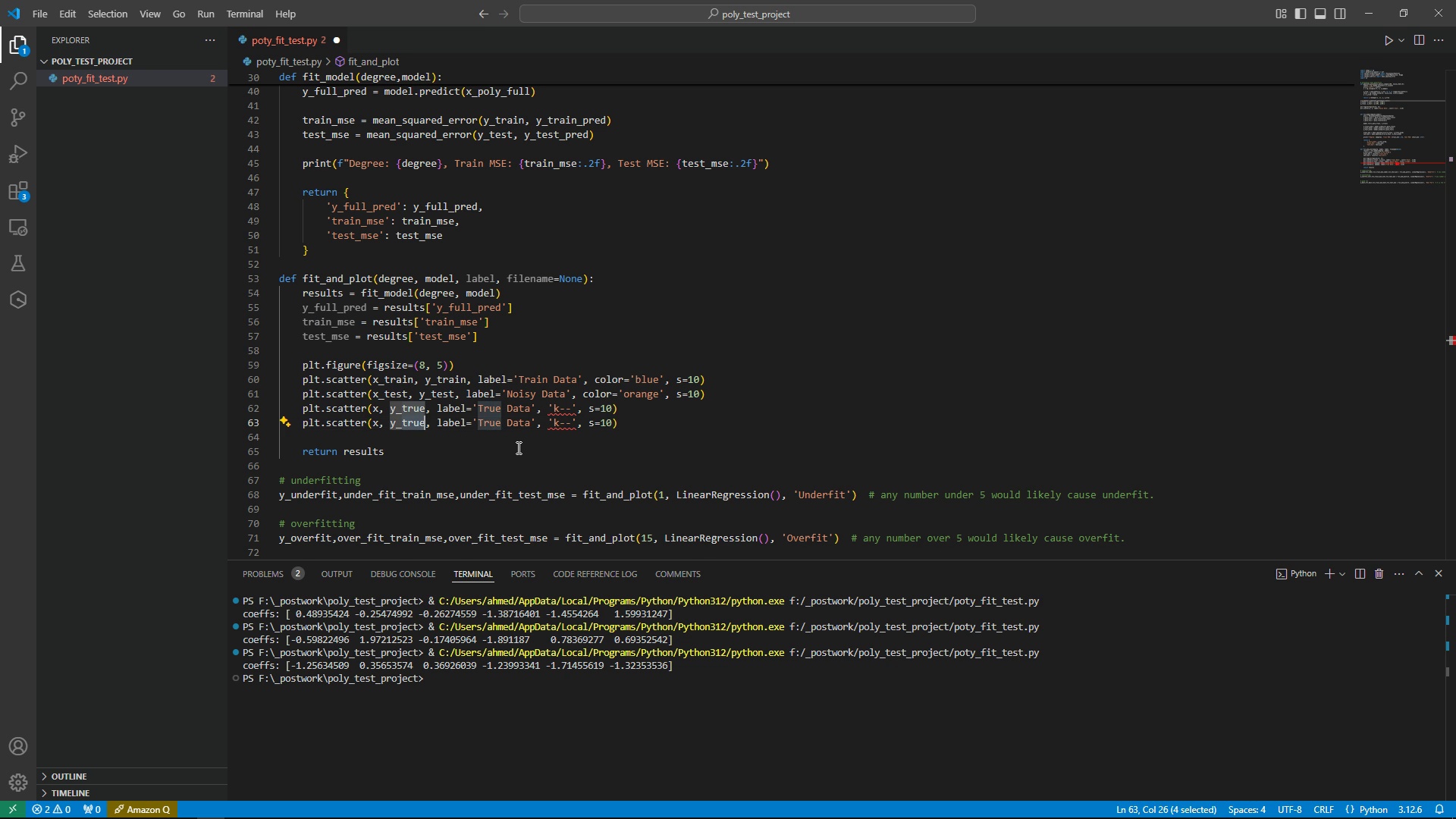 
type(fu)
key(Tab)
 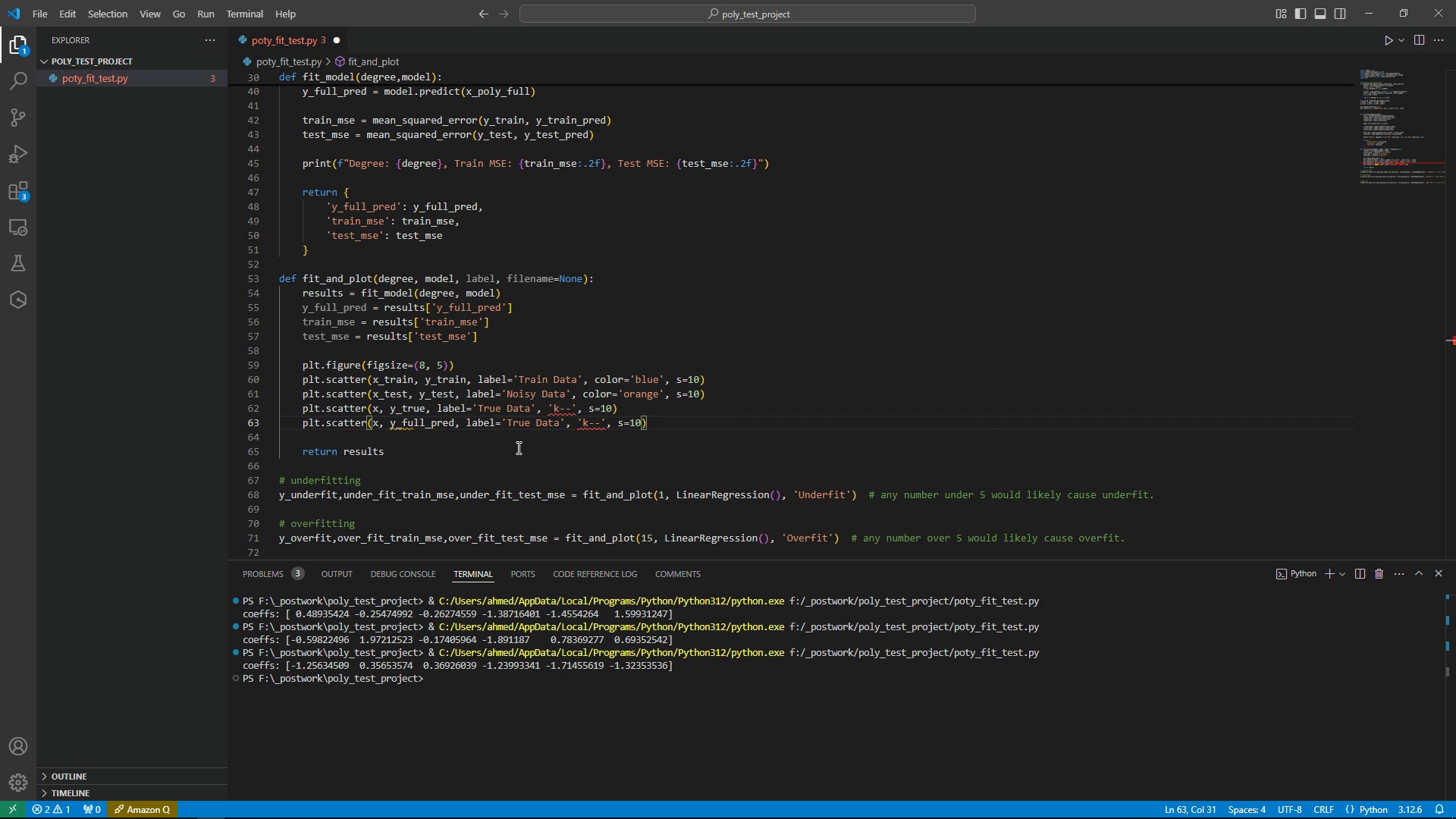 
key(ArrowRight)
 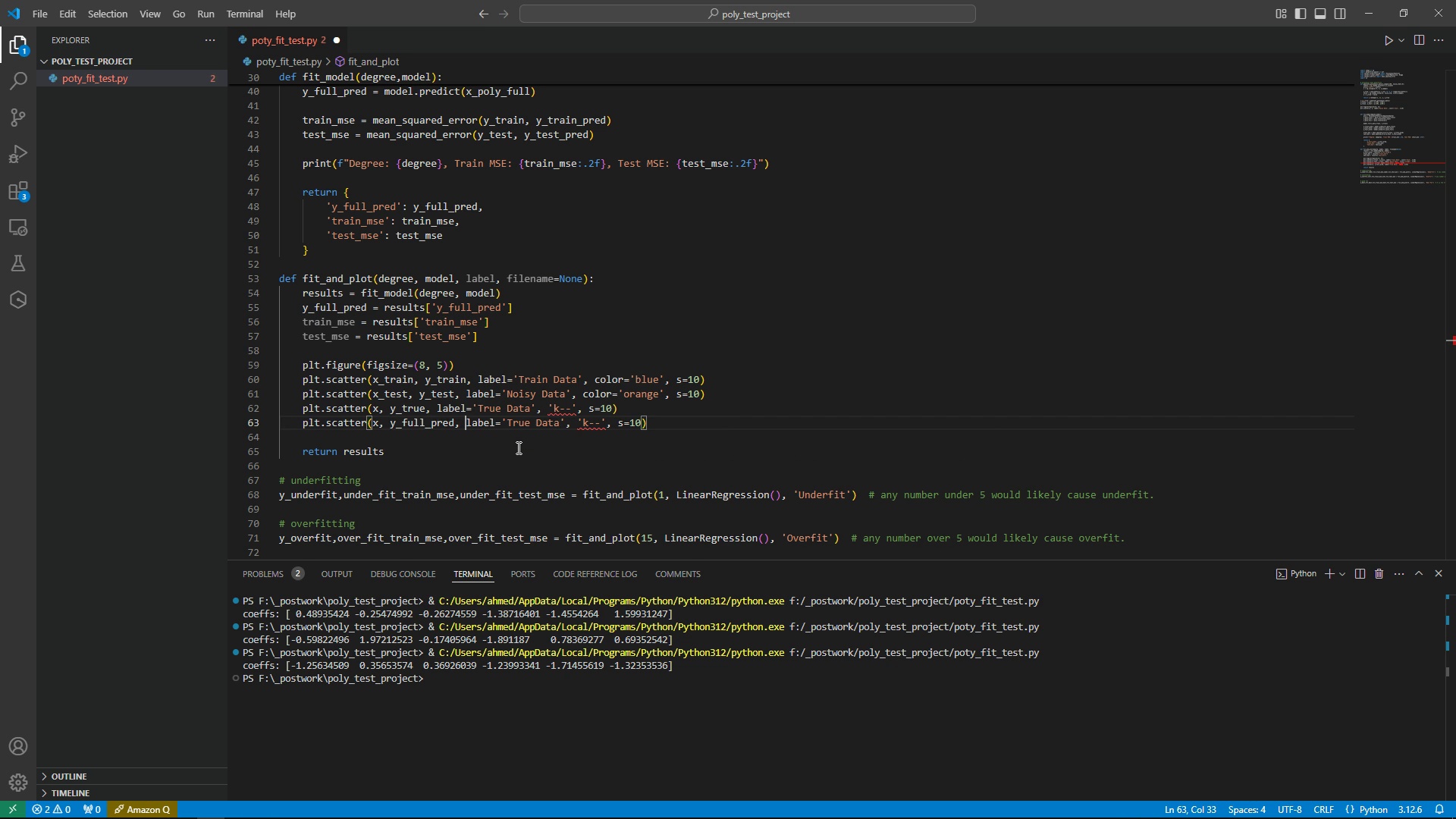 
key(ArrowRight)
 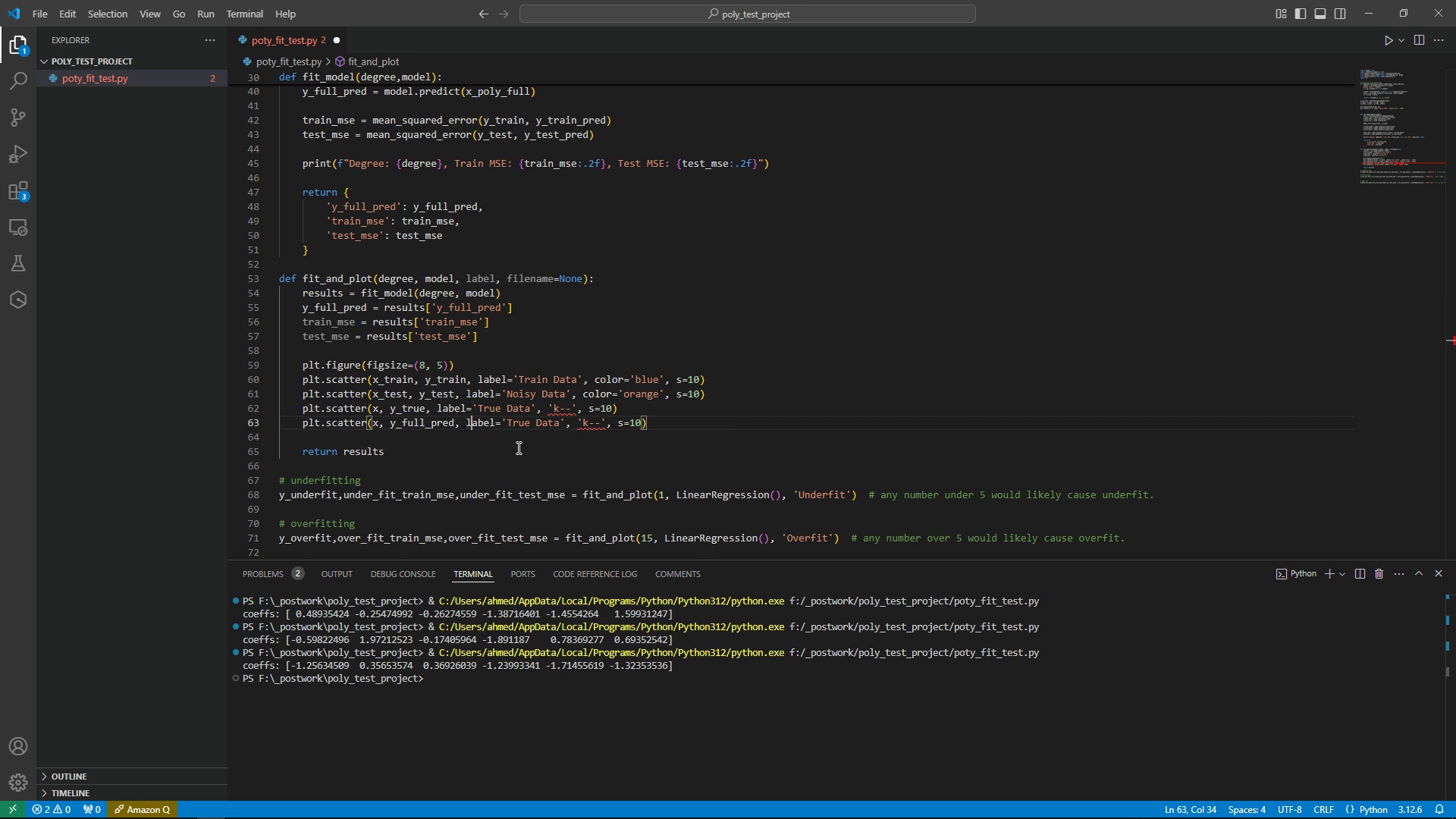 
key(ArrowRight)
 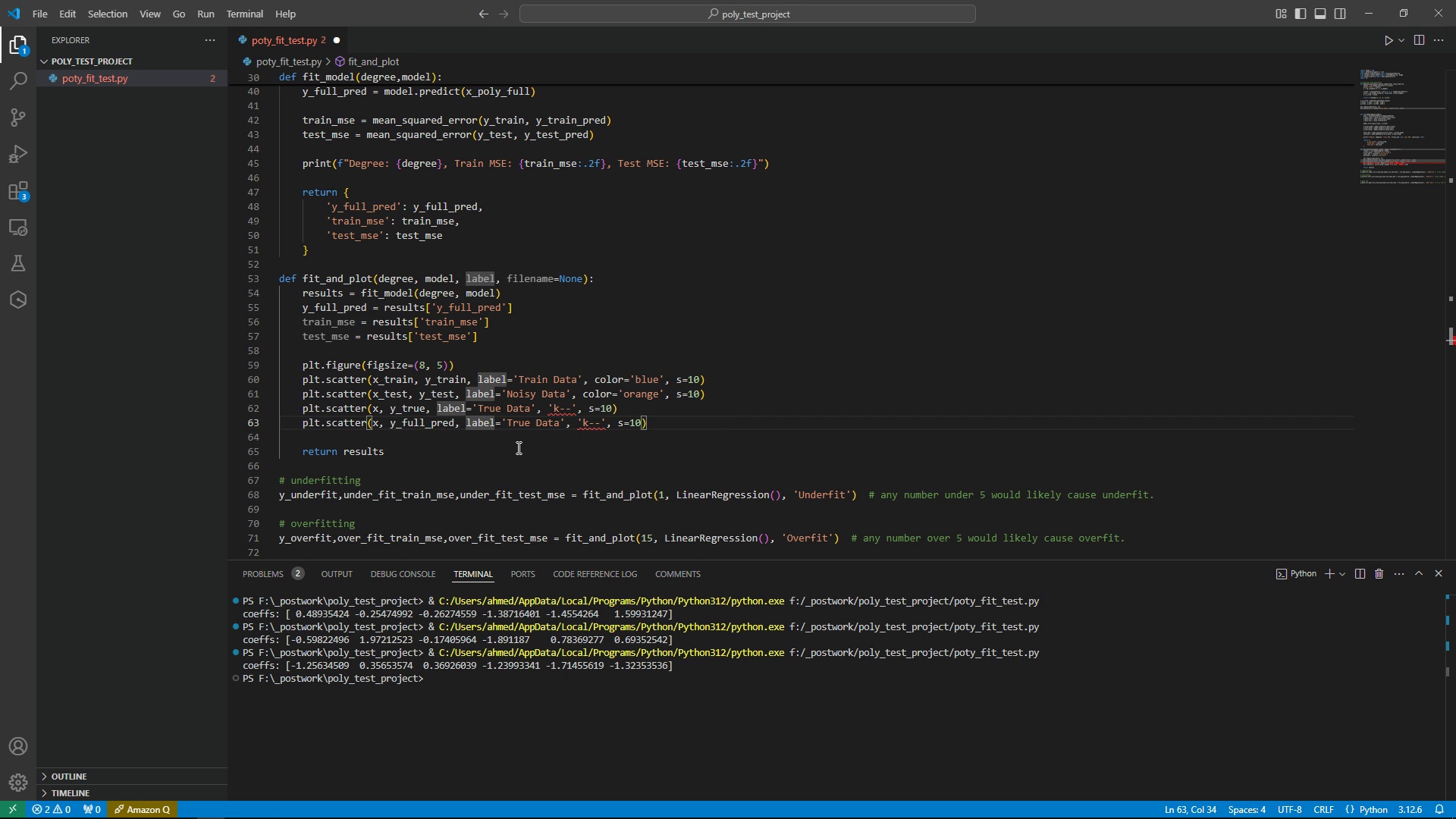 
hold_key(key=ArrowRight, duration=0.7)
 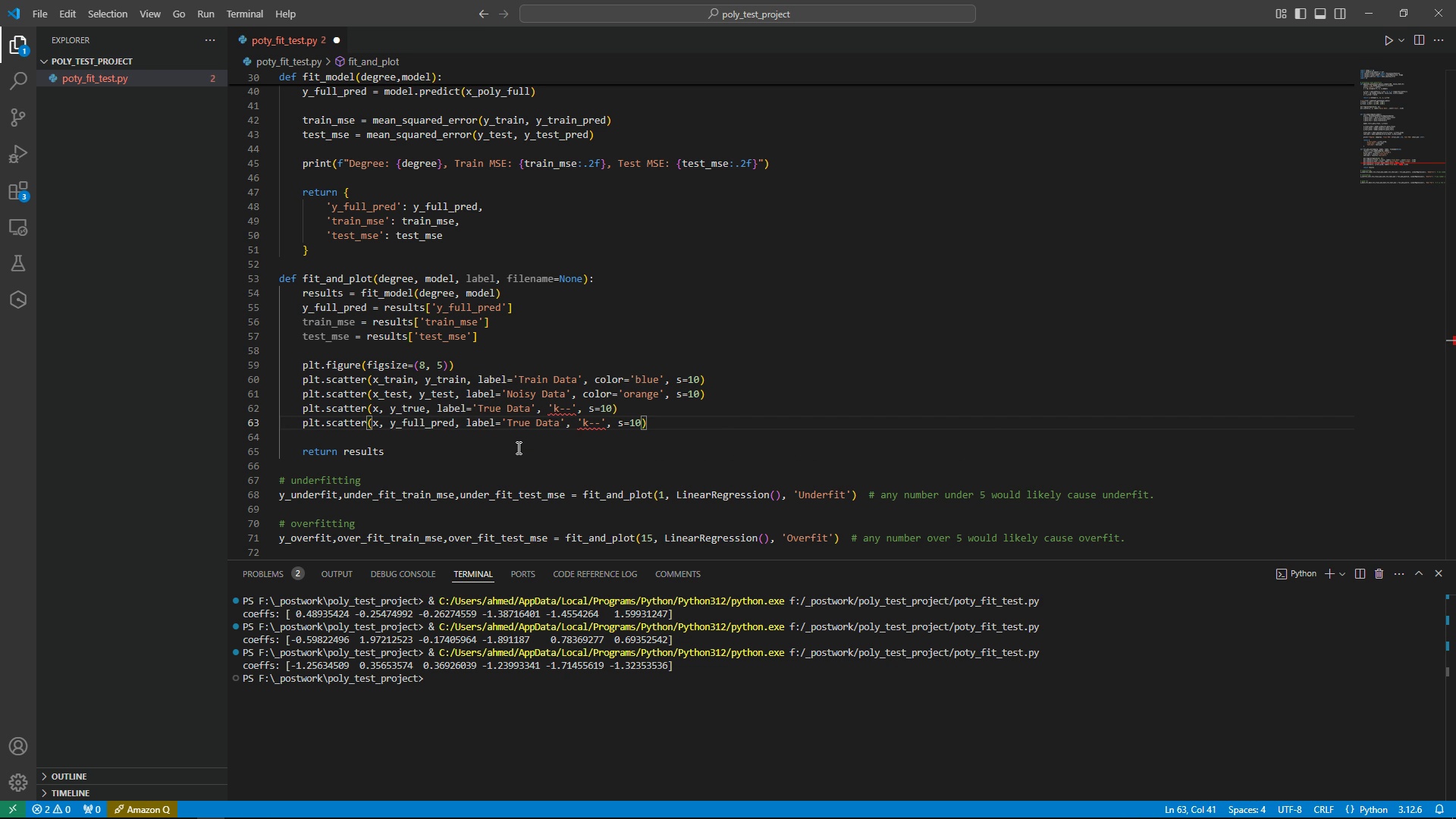 
key(ArrowLeft)
 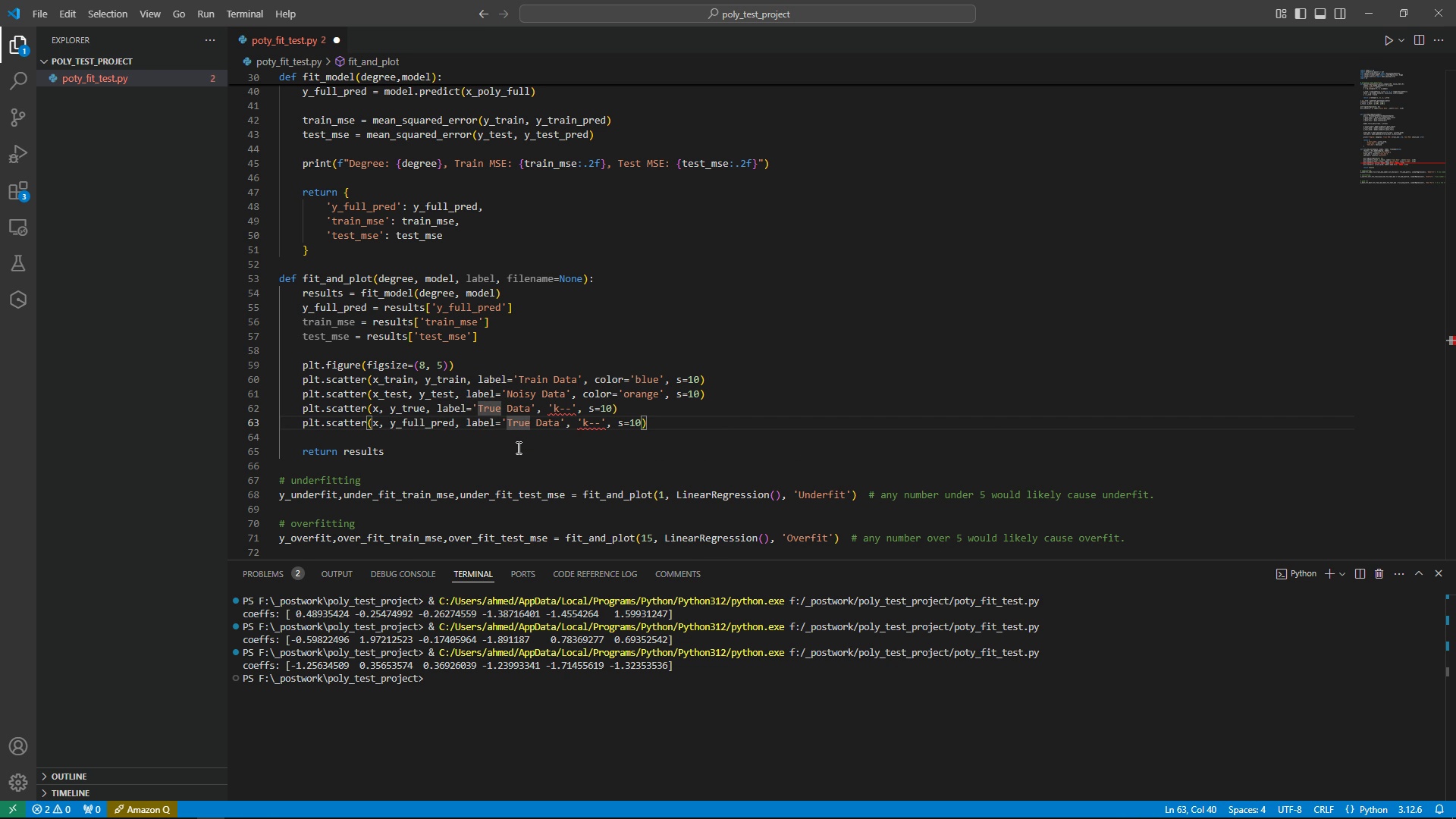 
wait(5.08)
 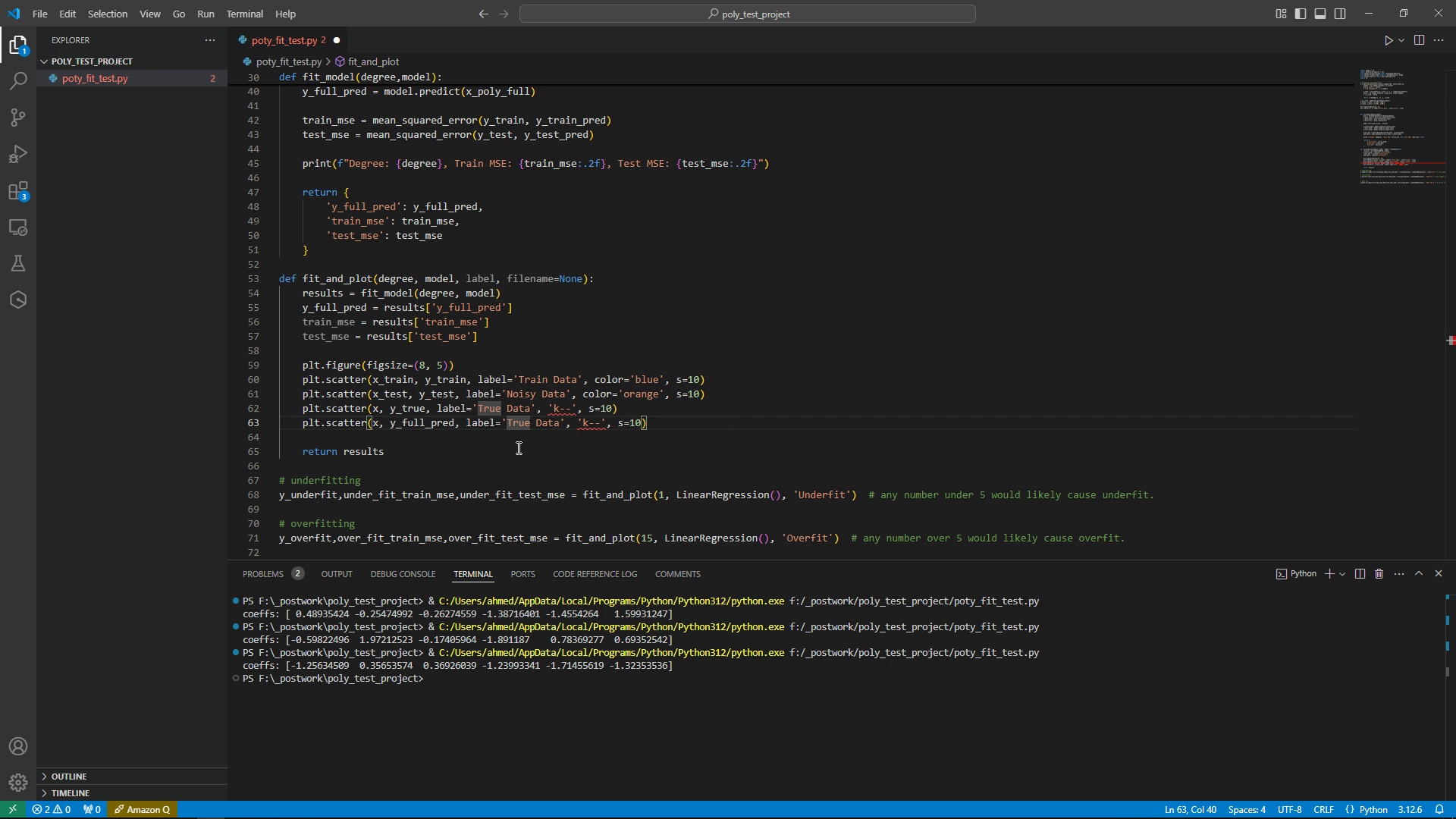 
key(ArrowLeft)
 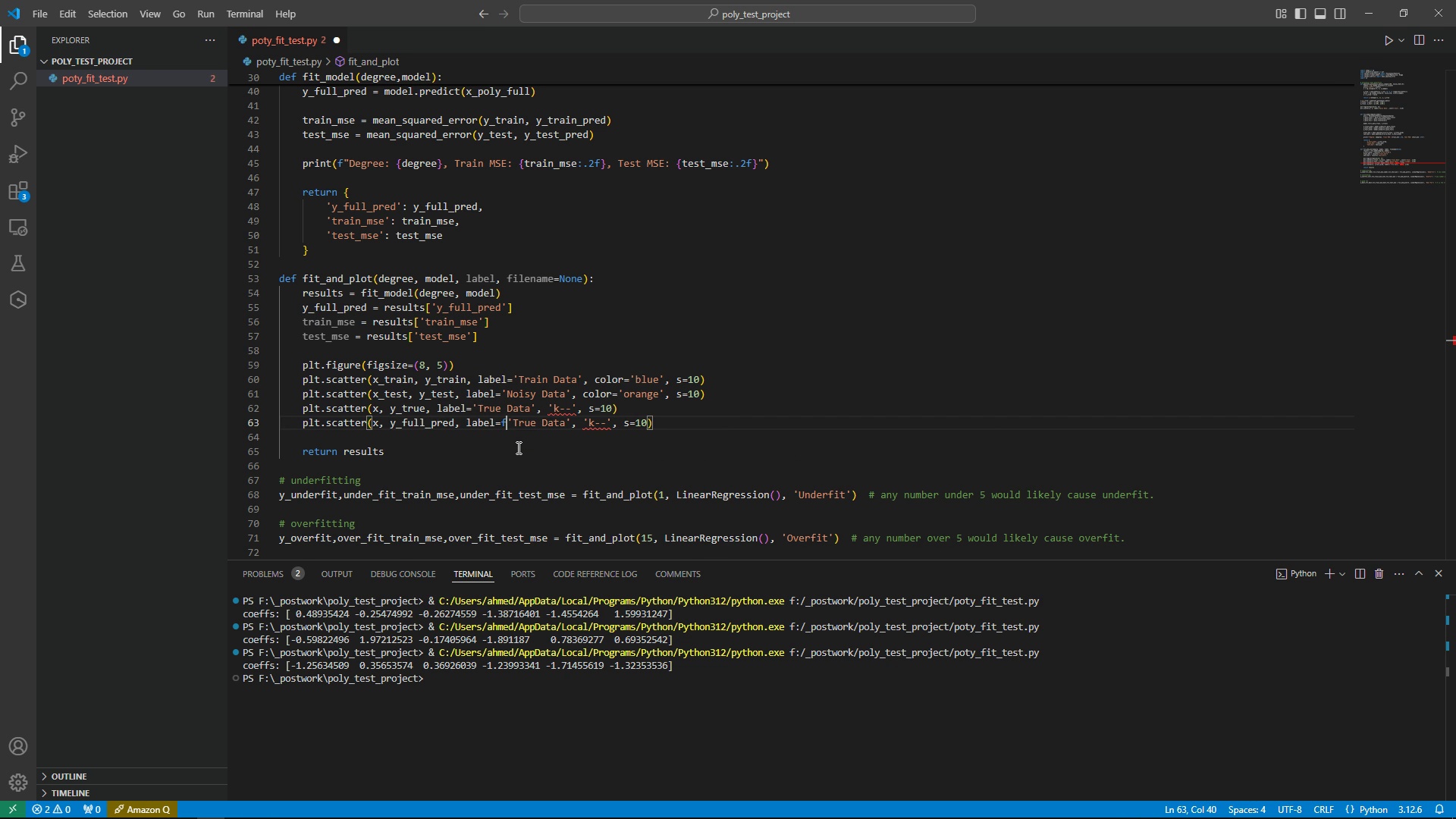 
key(F)
 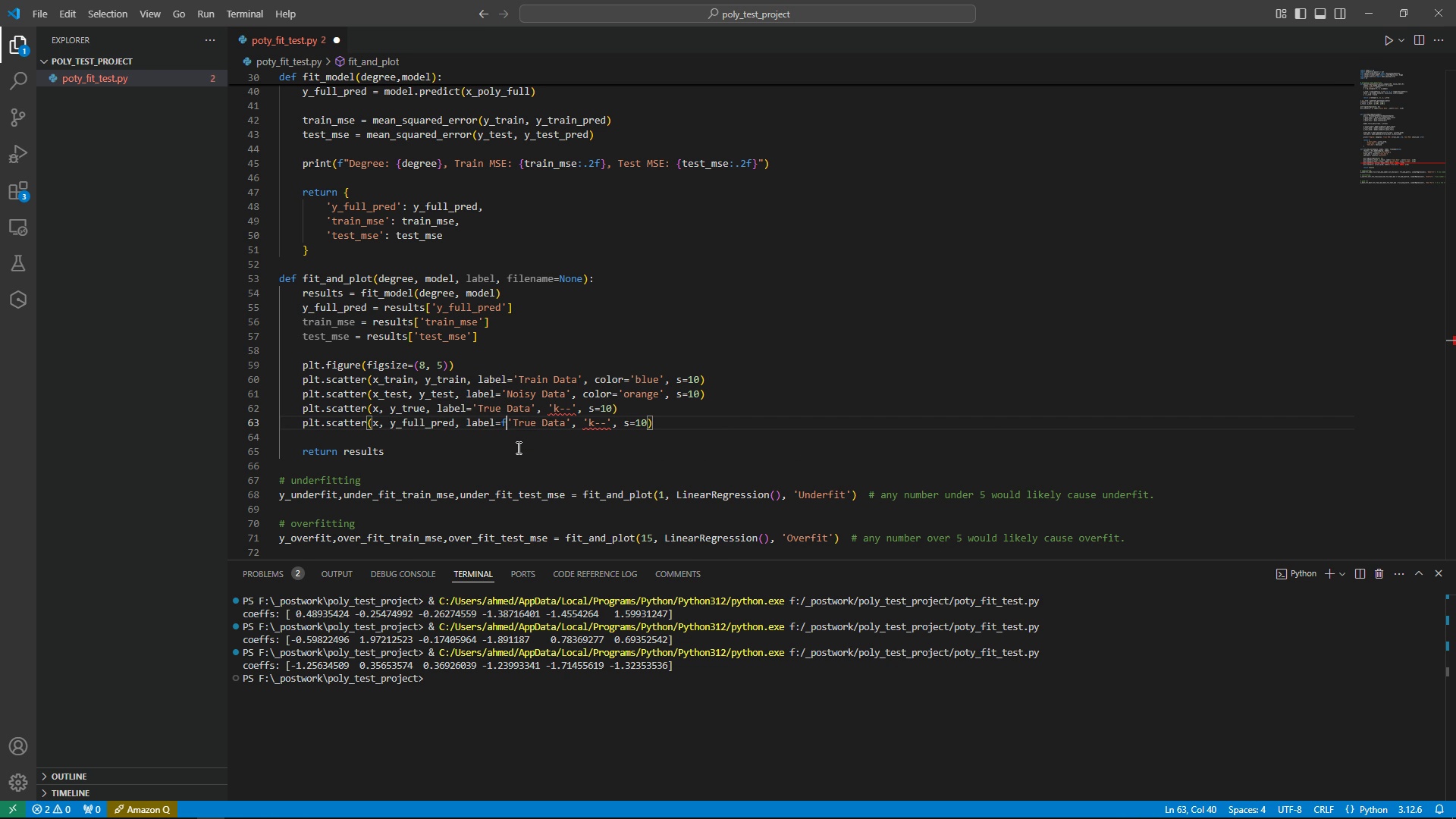 
key(ArrowRight)
 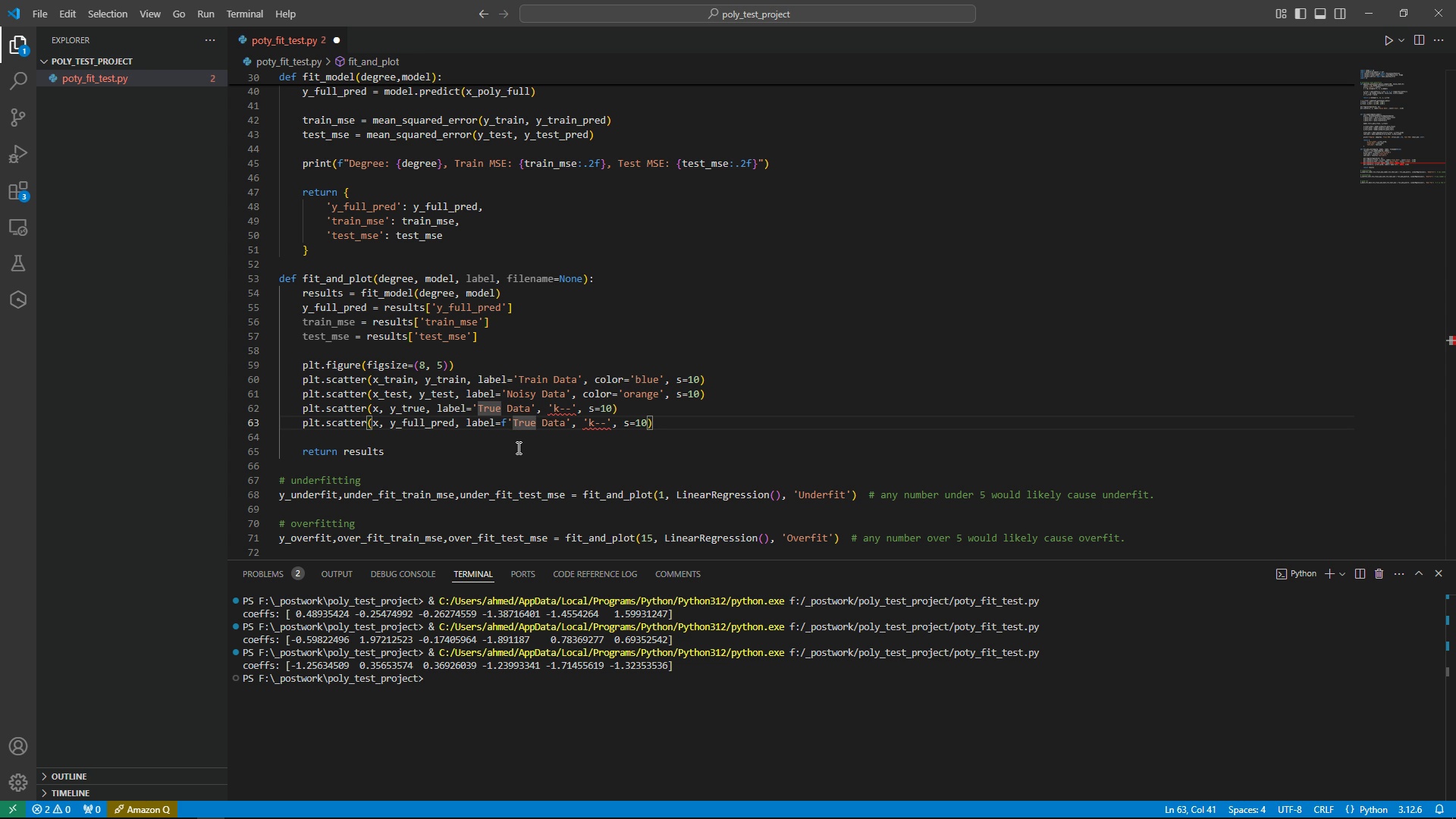 
key(Control+Shift+ArrowRight)
 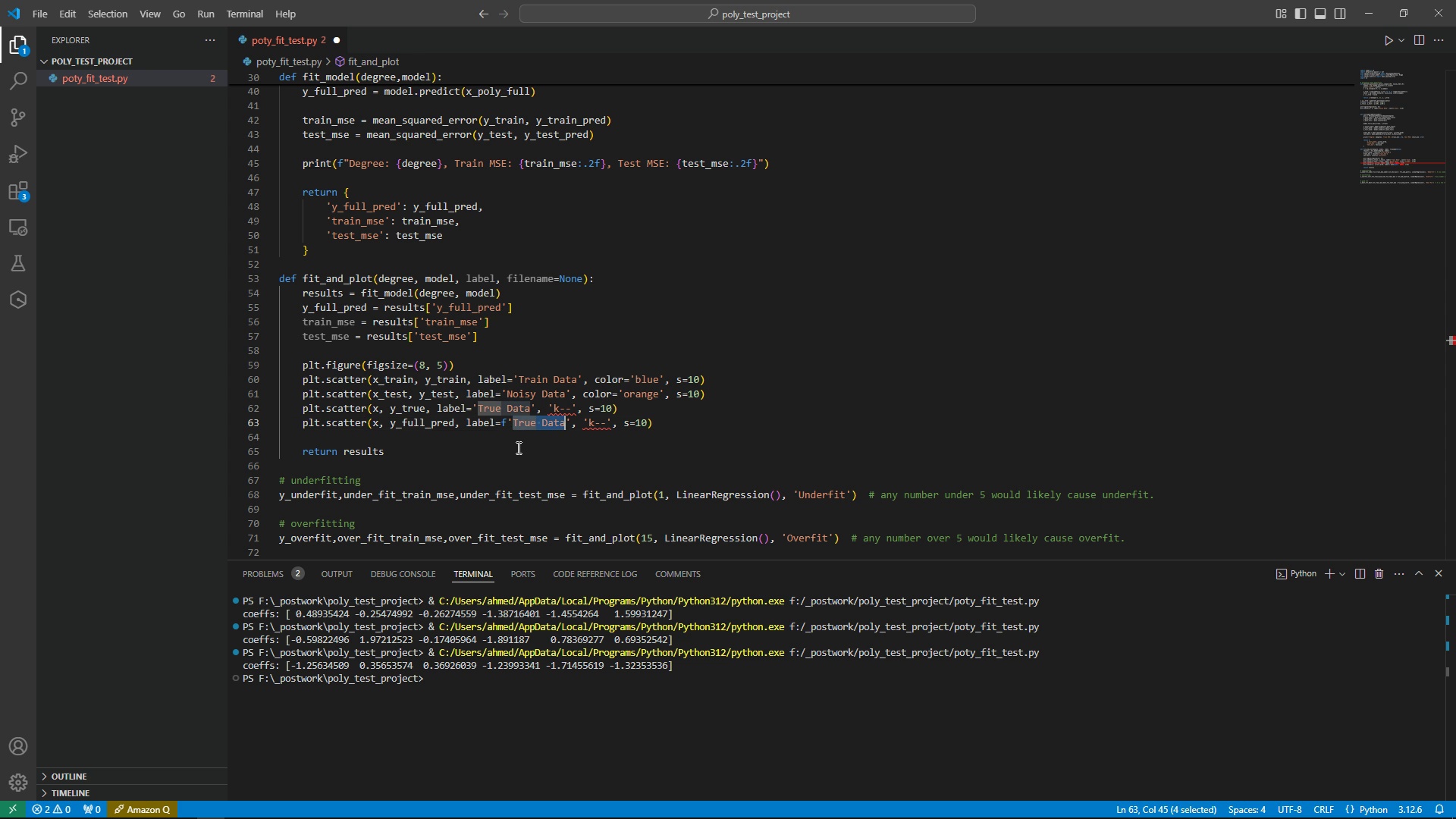 
key(Control+Shift+ArrowRight)
 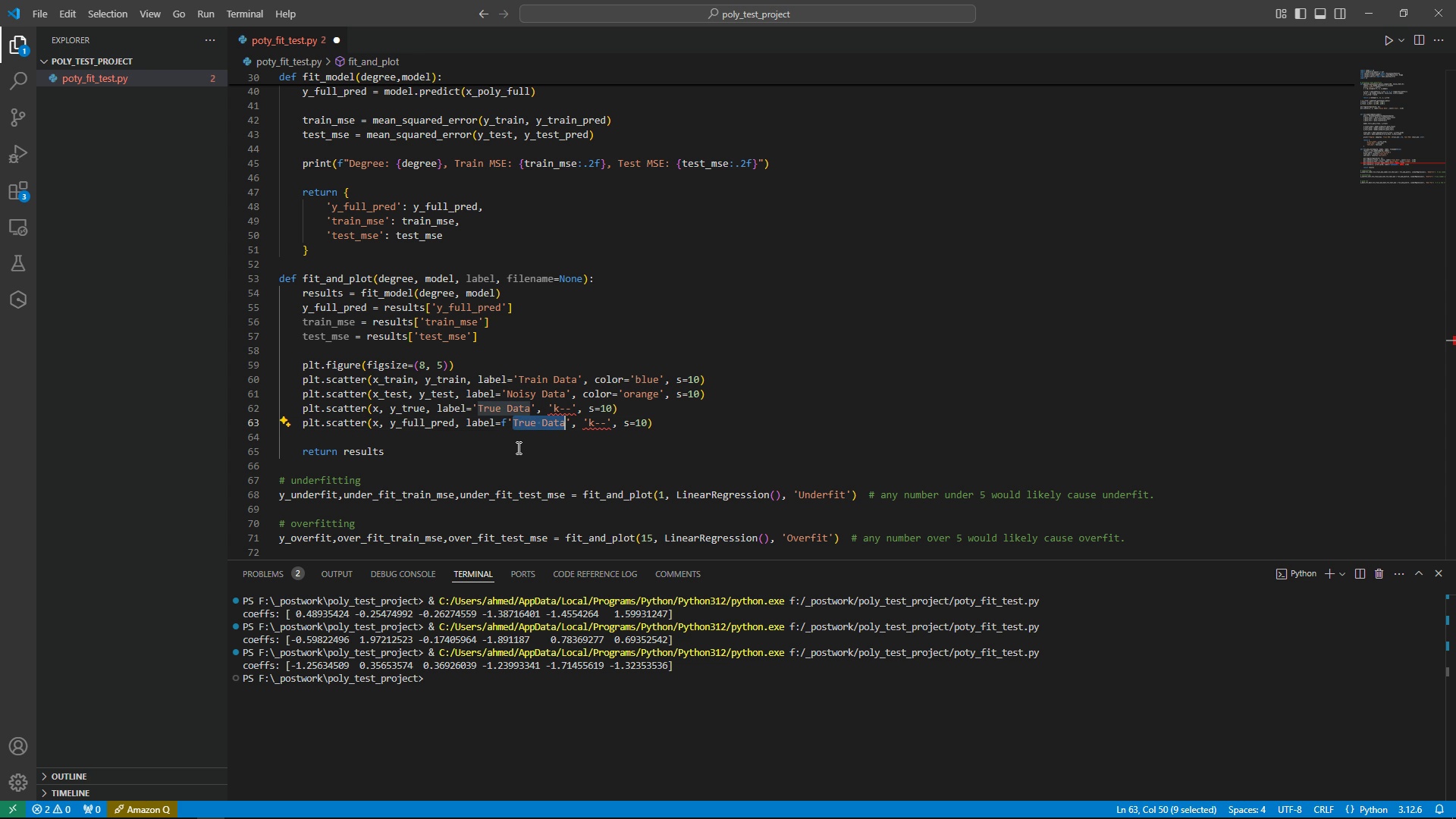 
type(Degree)
 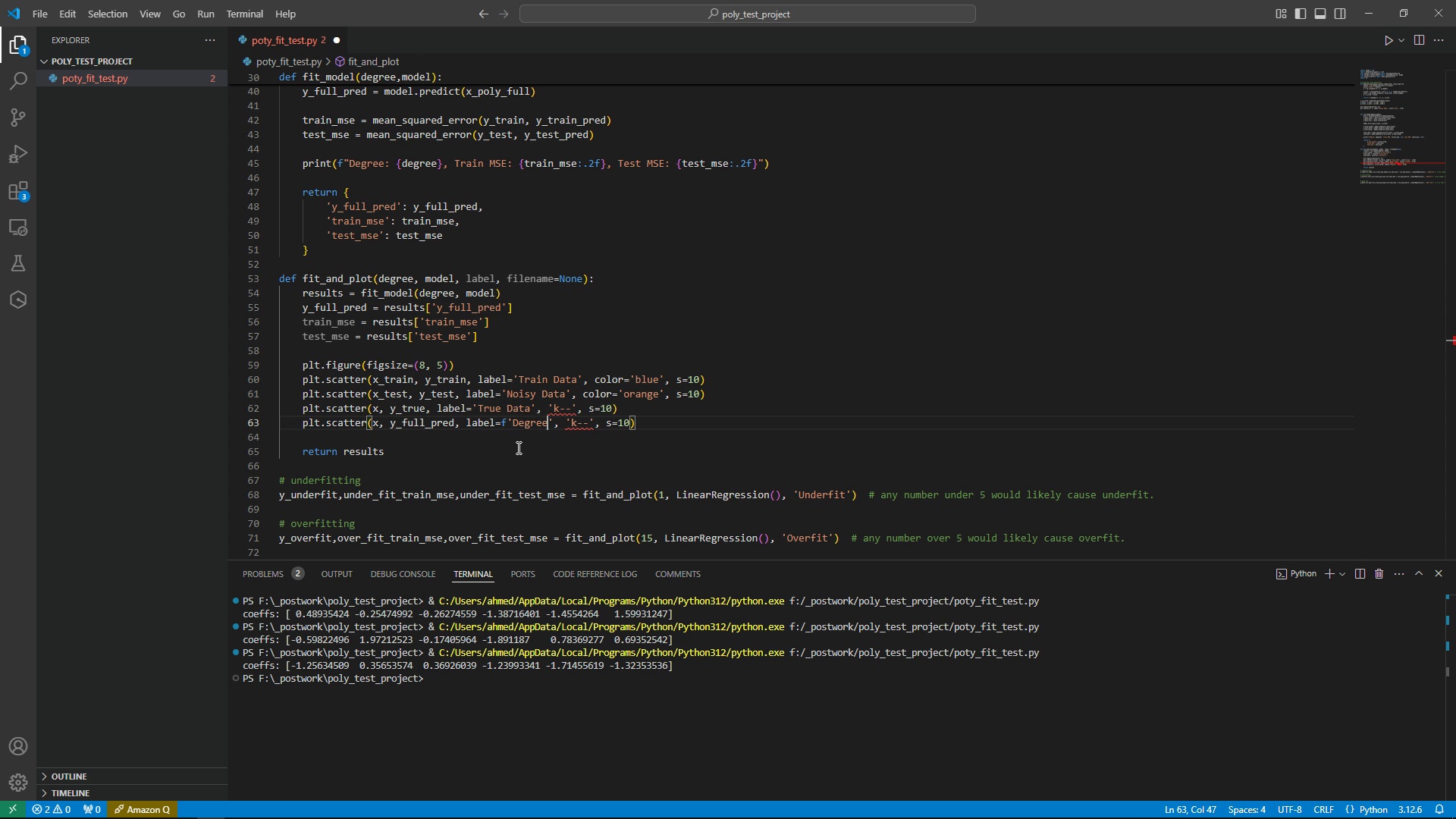 
type({degree)
key(Escape)
 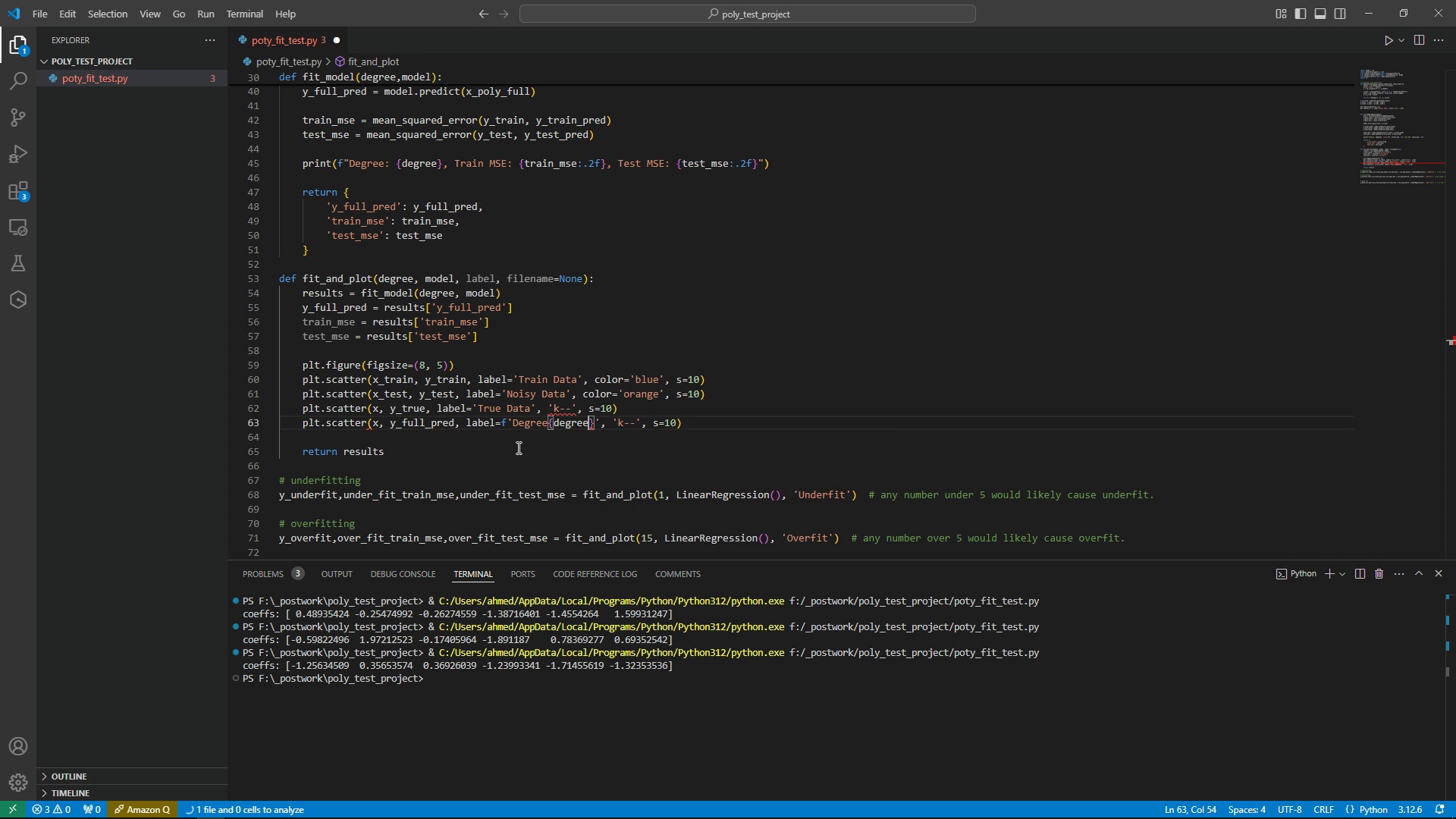 
key(ArrowUp)
 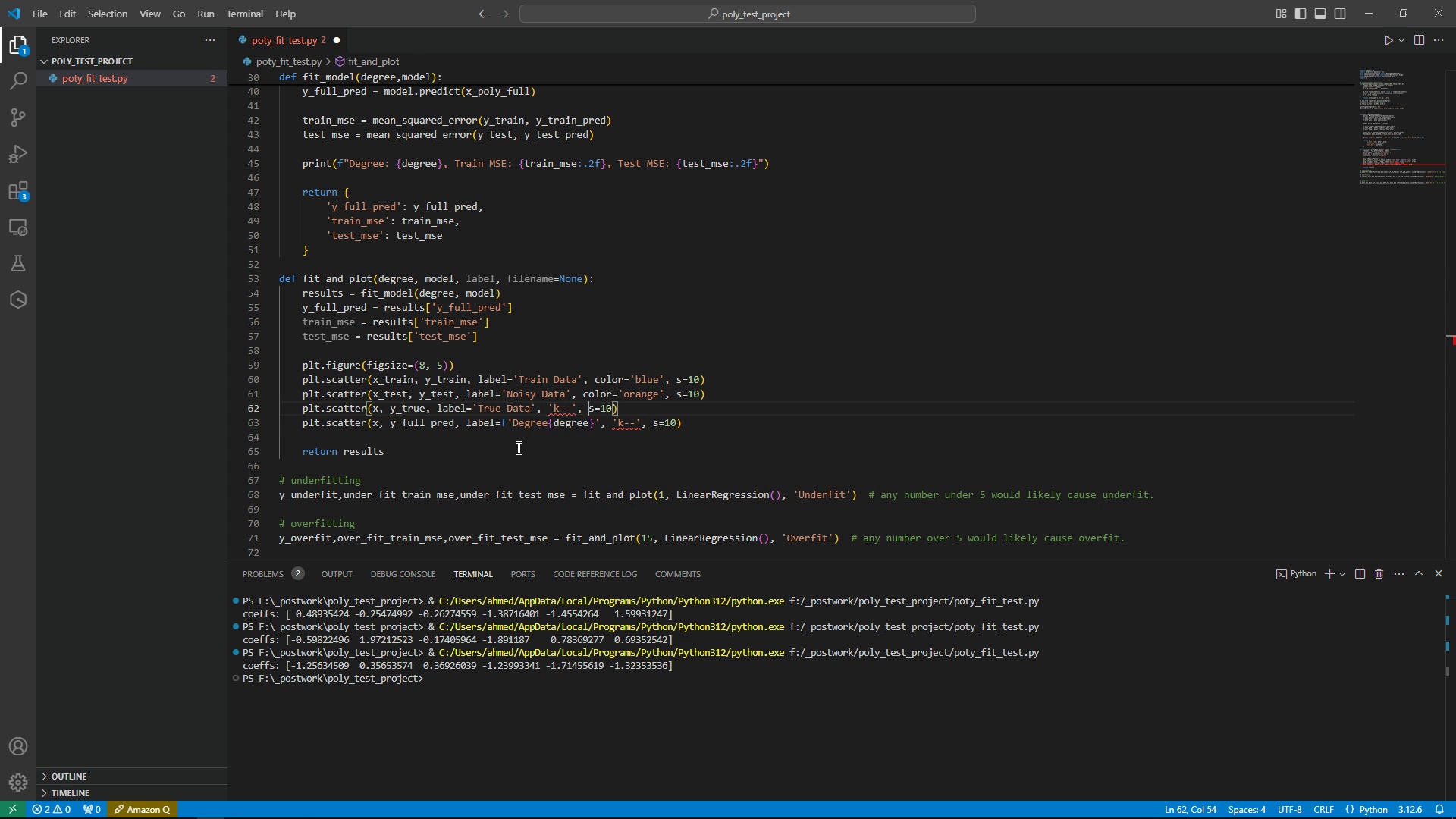 
key(ArrowLeft)
 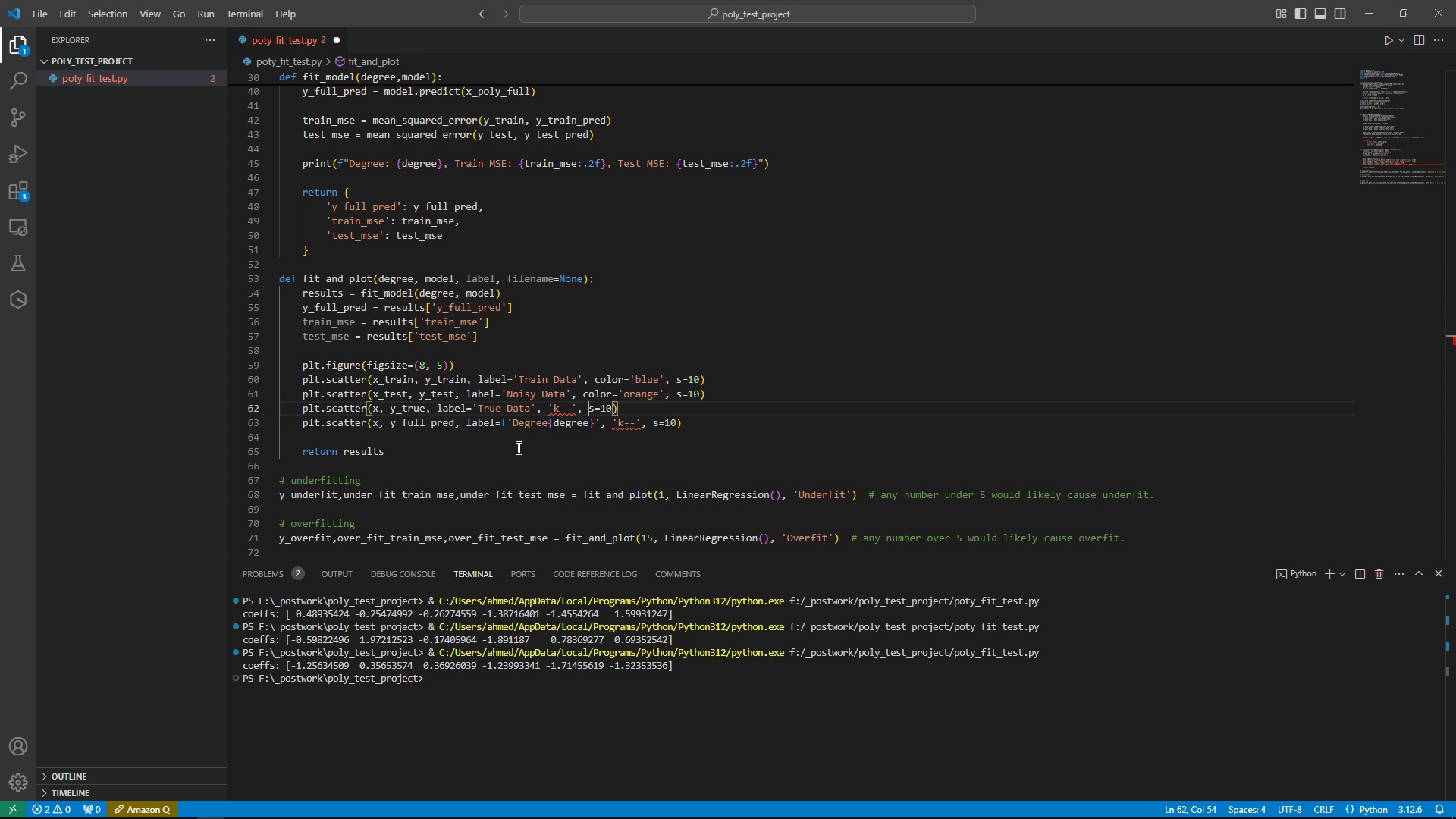 
key(ArrowRight)
 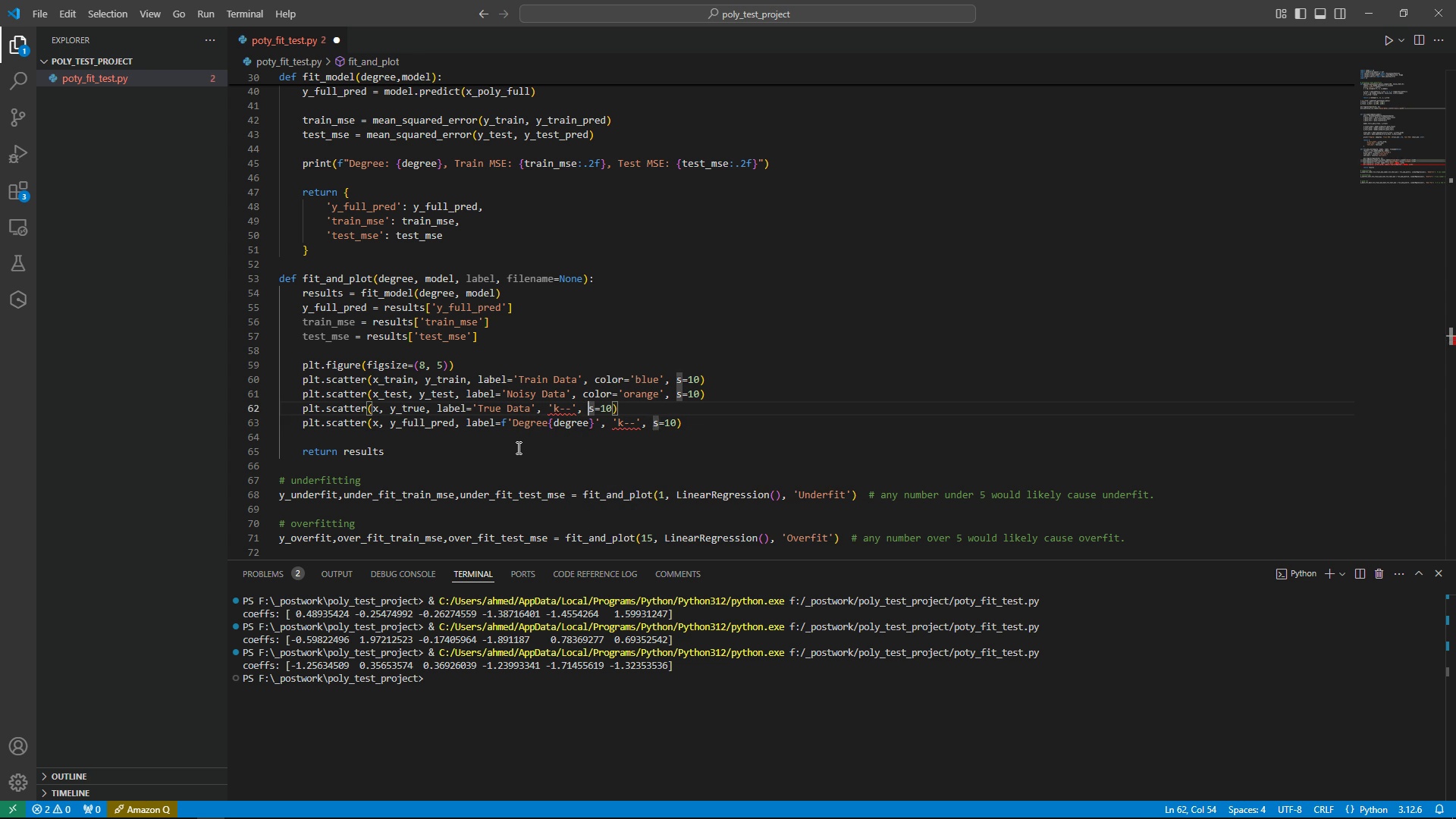 
key(ArrowDown)
 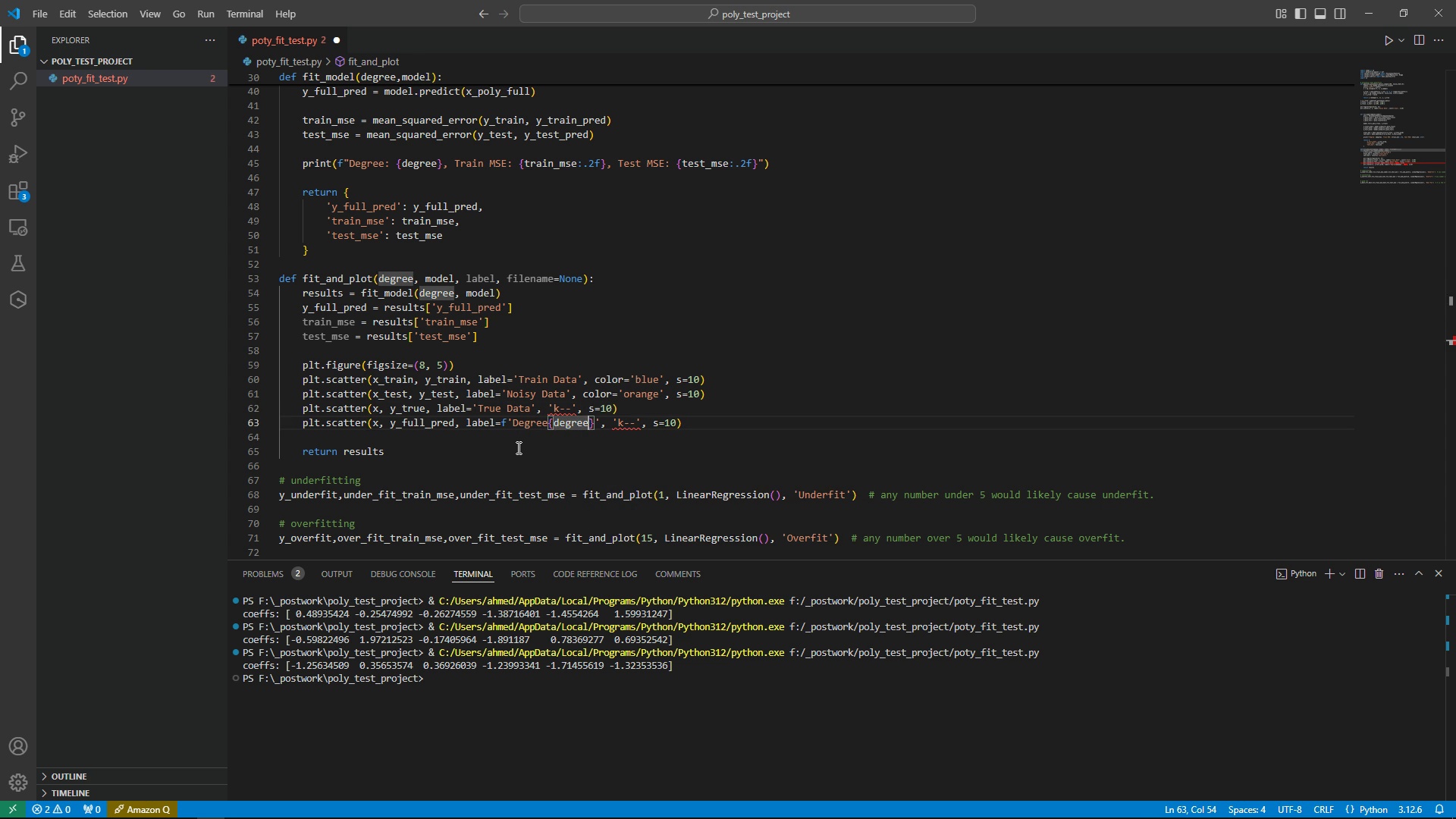 
key(ArrowRight)
 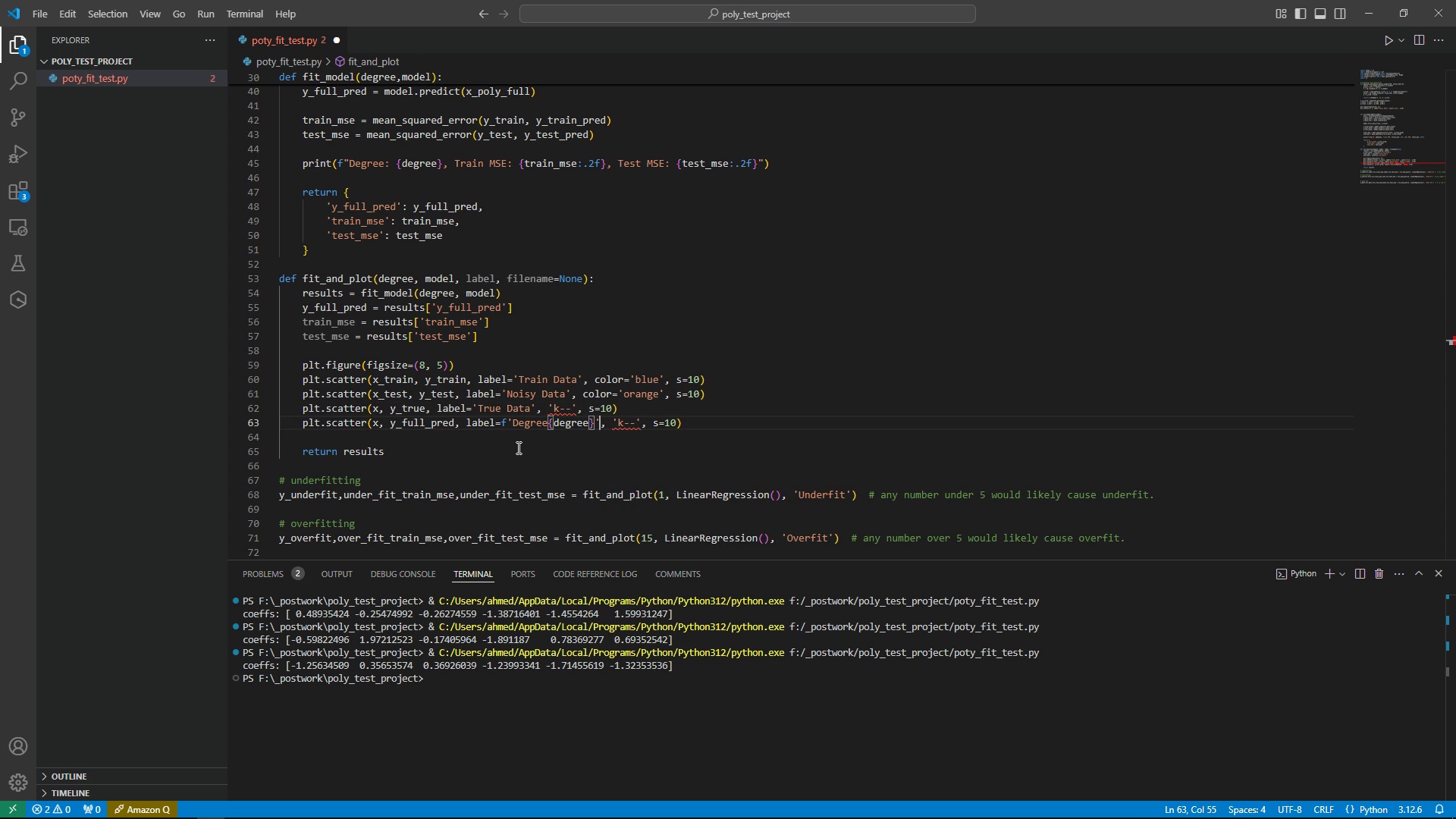 
key(ArrowRight)
 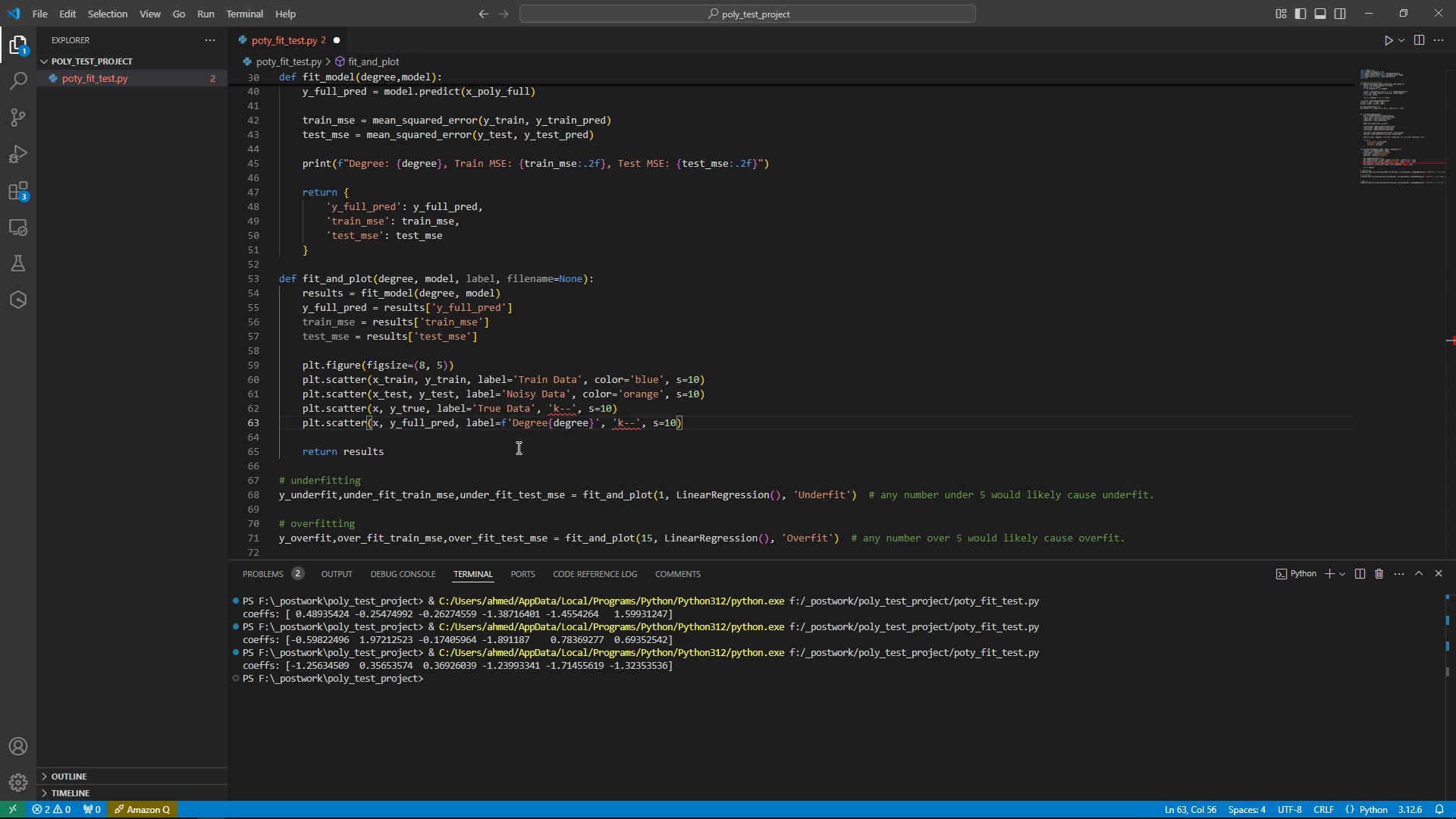 
hold_key(key=ShiftLeft, duration=1.51)
 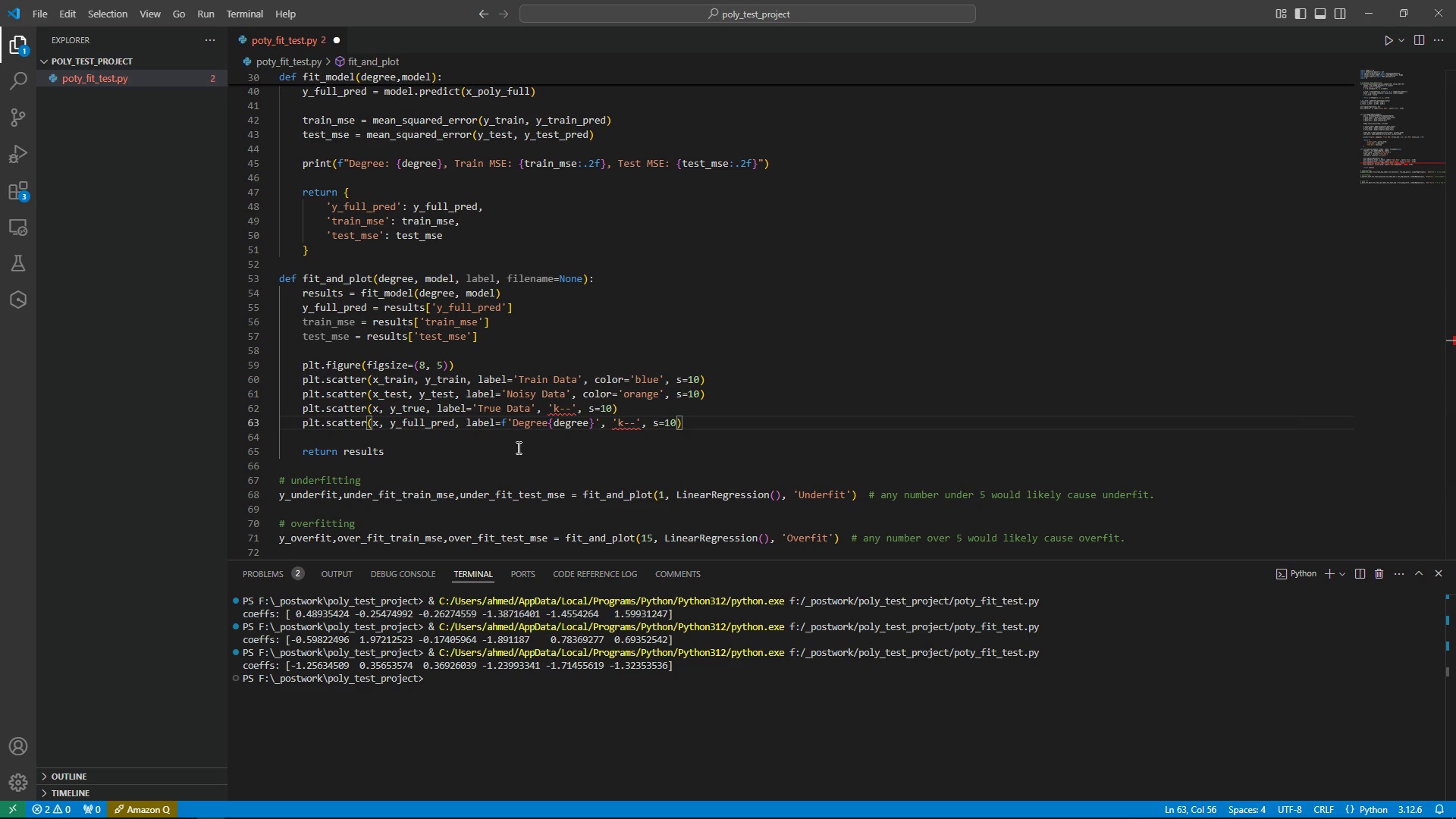 
key(Control+Shift+ArrowRight)
 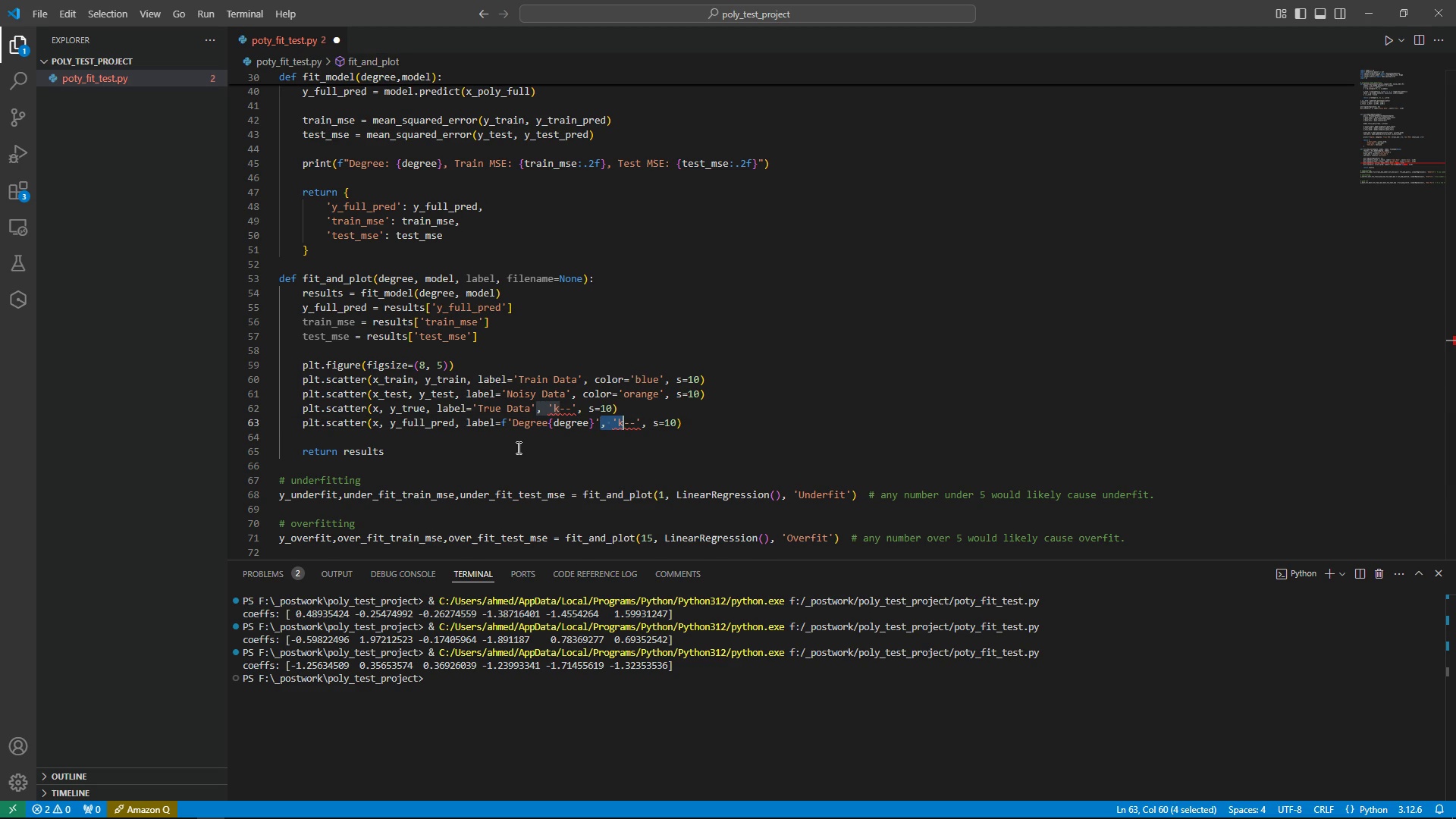 
key(Control+Shift+ArrowRight)
 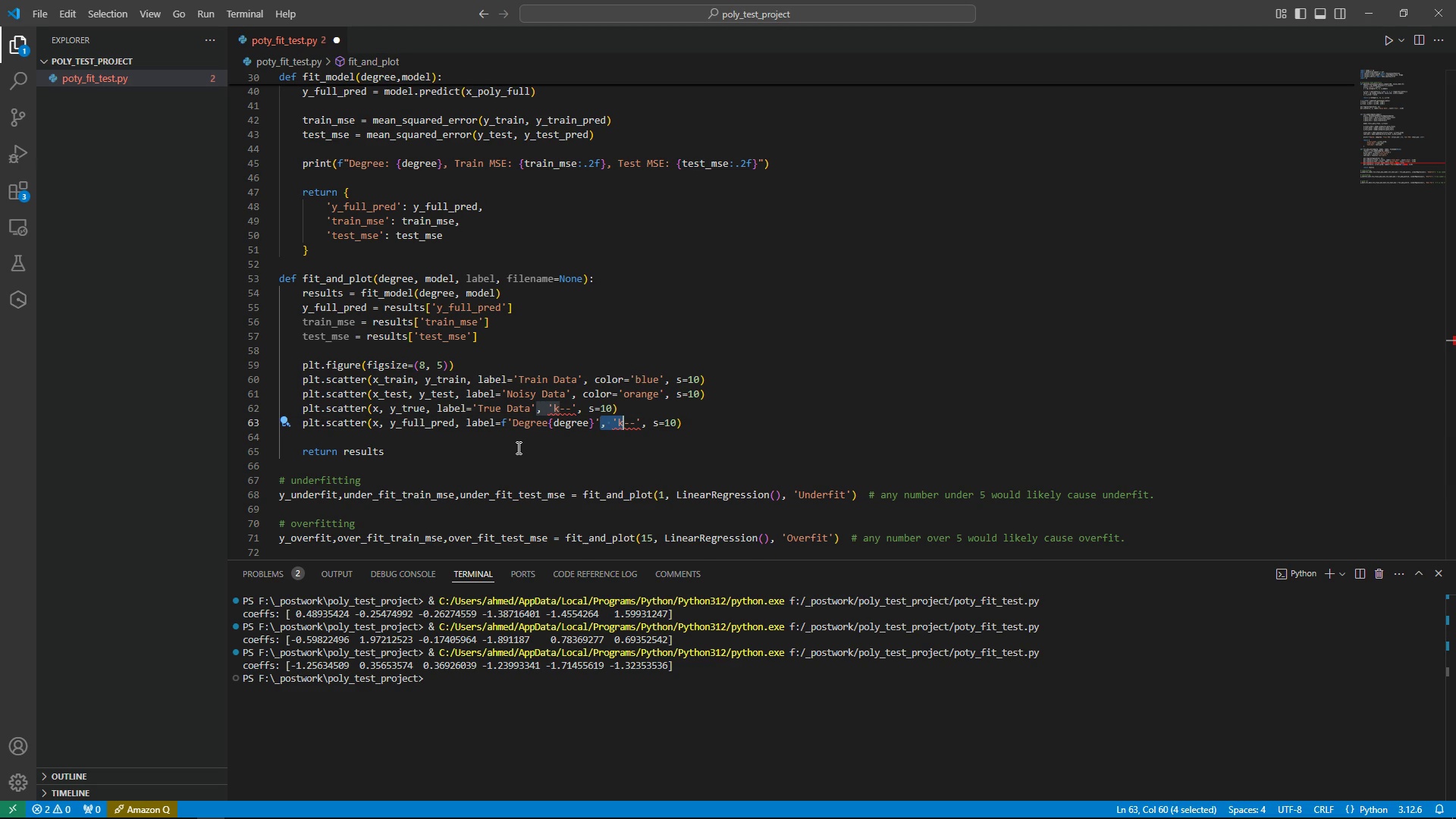 
key(Control+Shift+ArrowRight)
 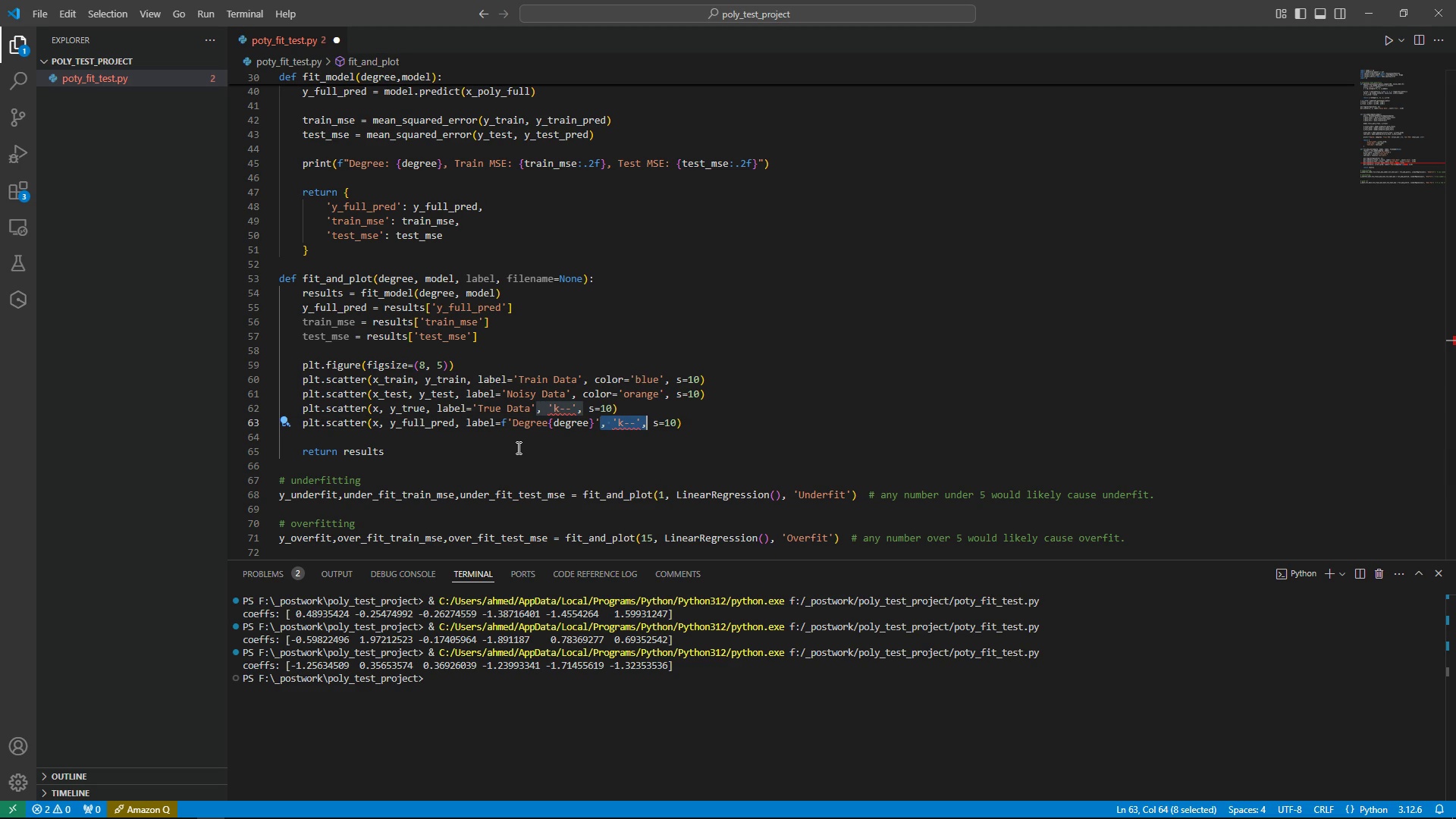 
key(Shift+ArrowLeft)
 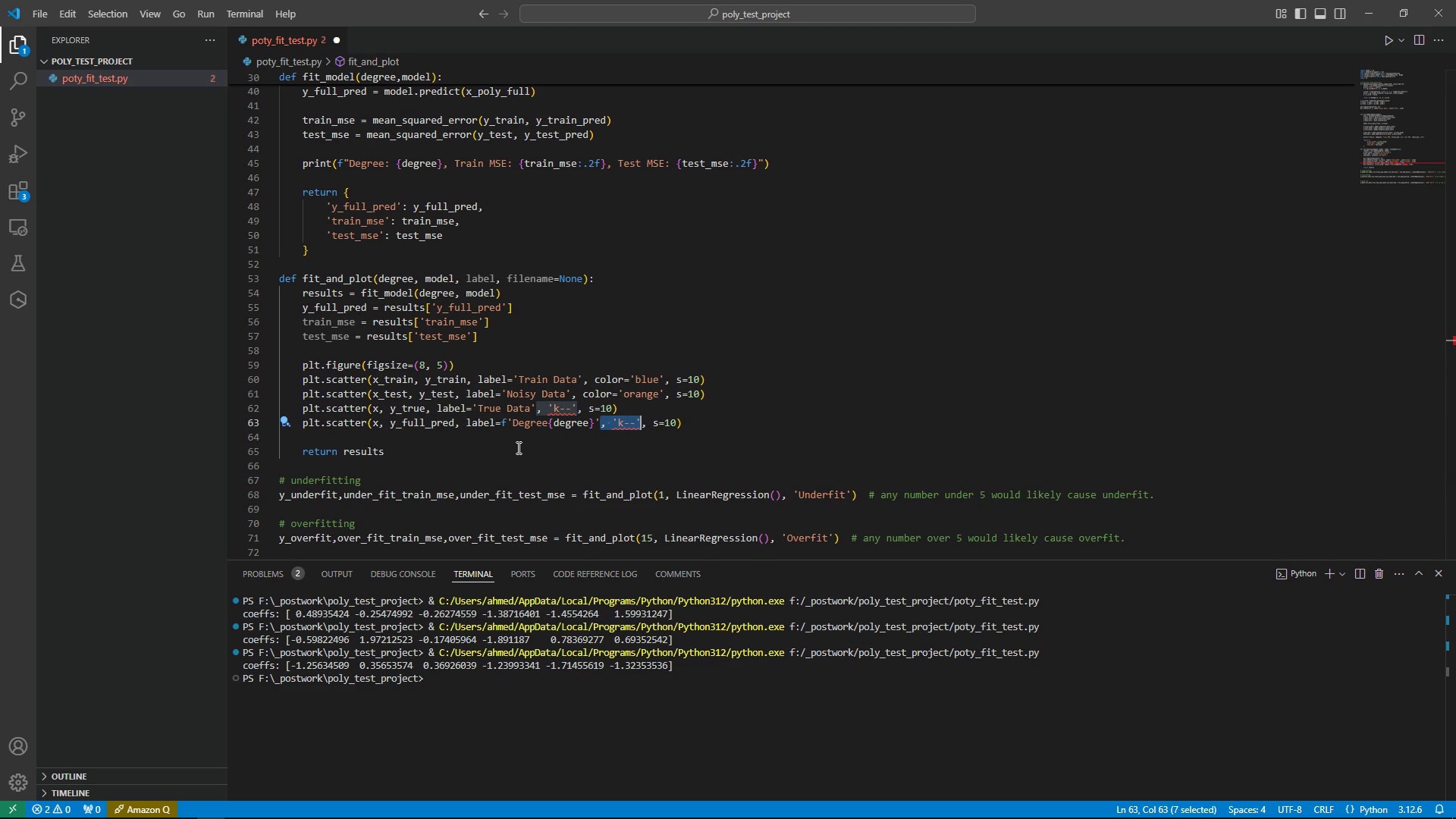 
key(Control+X)
 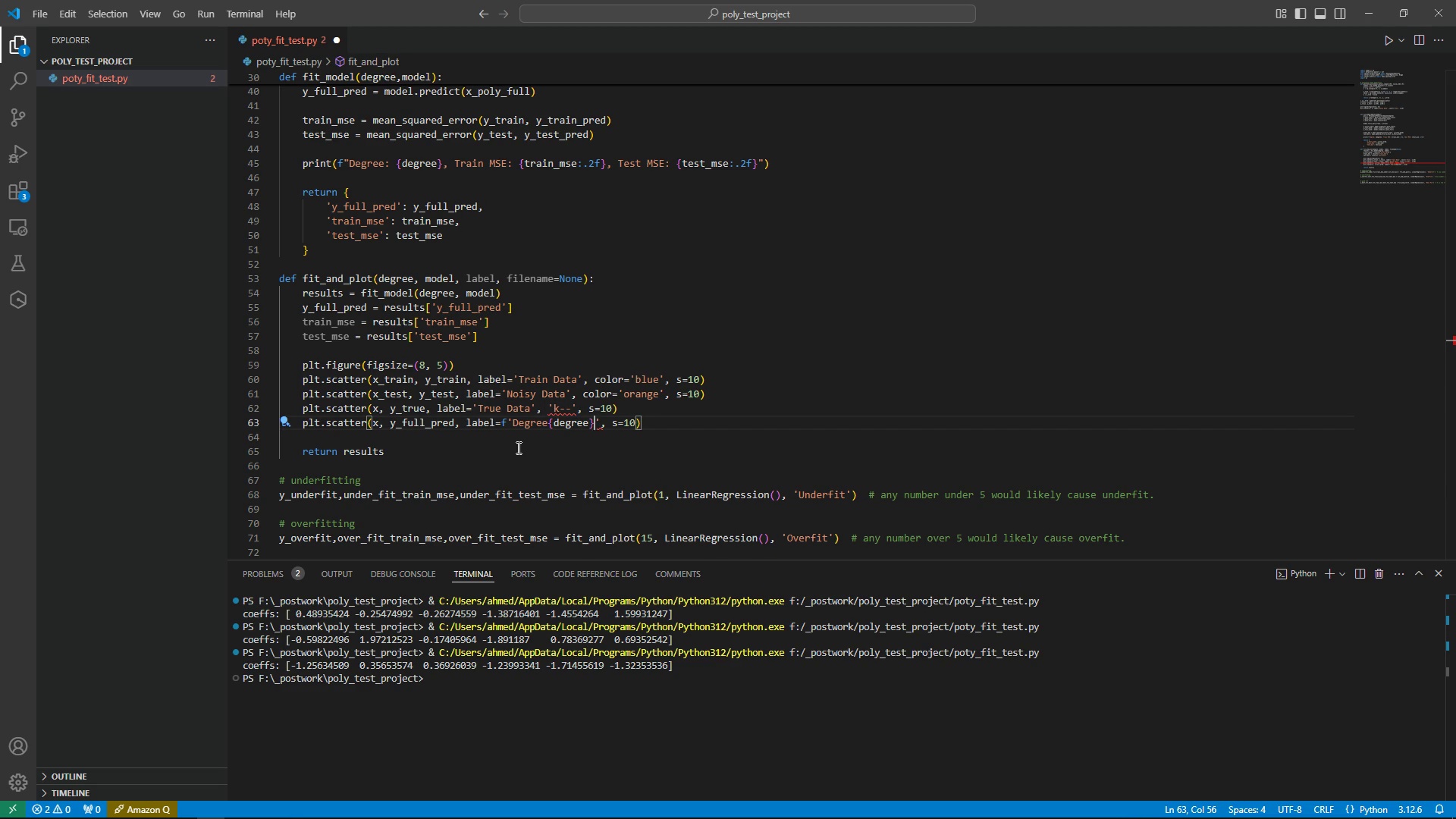 
hold_key(key=ArrowLeft, duration=1.15)
 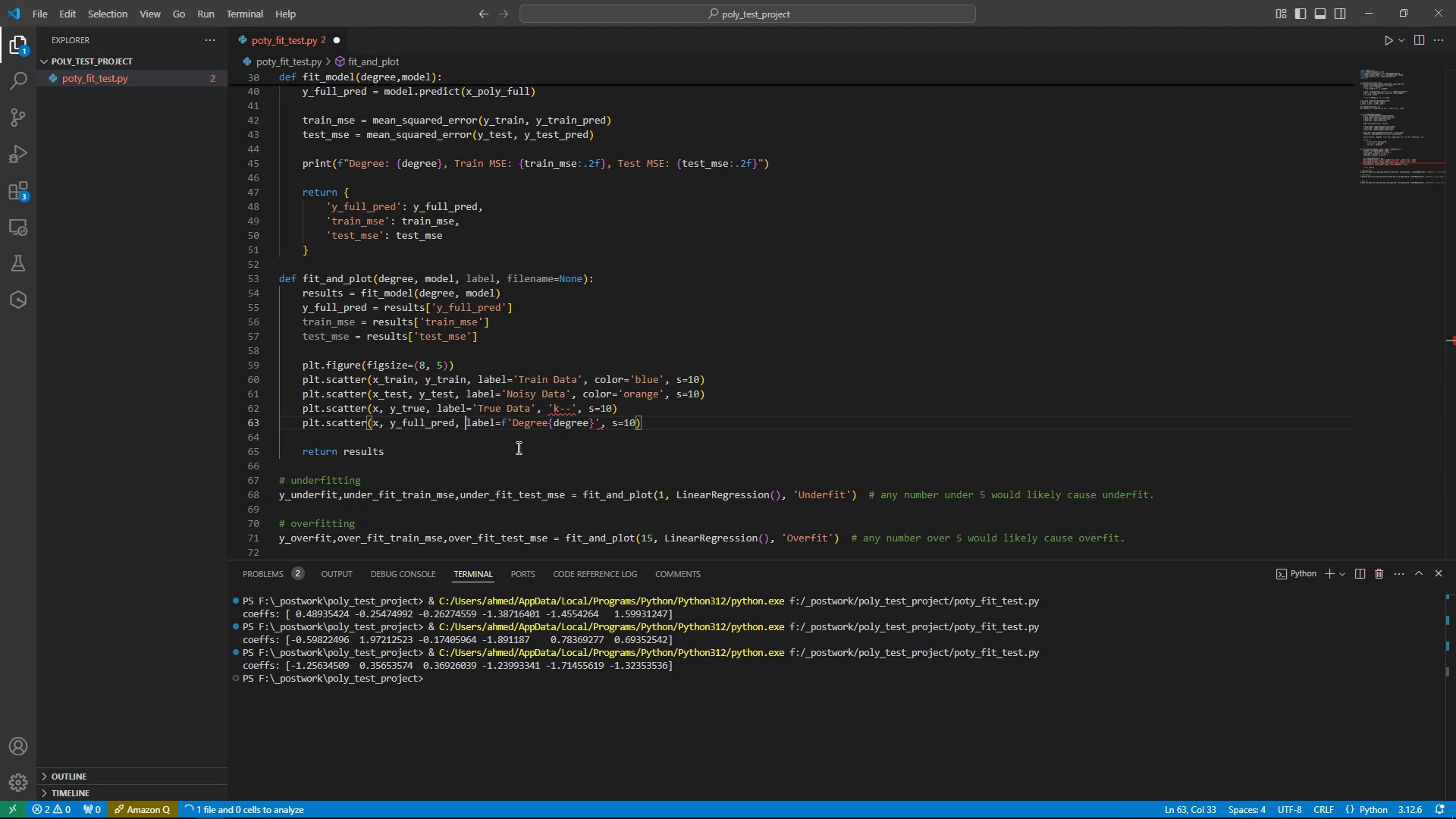 
key(ArrowLeft)
 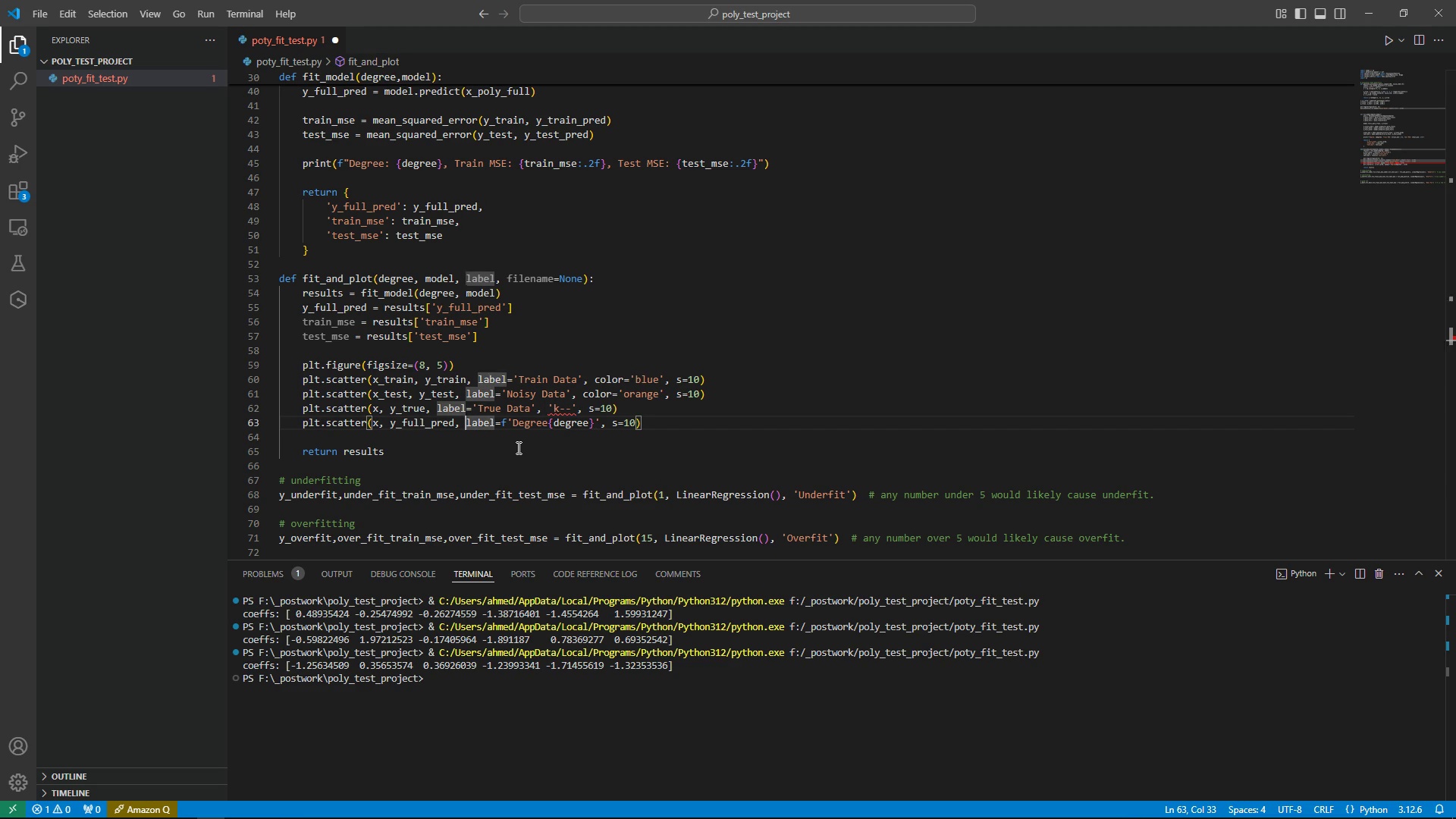 
key(ArrowLeft)
 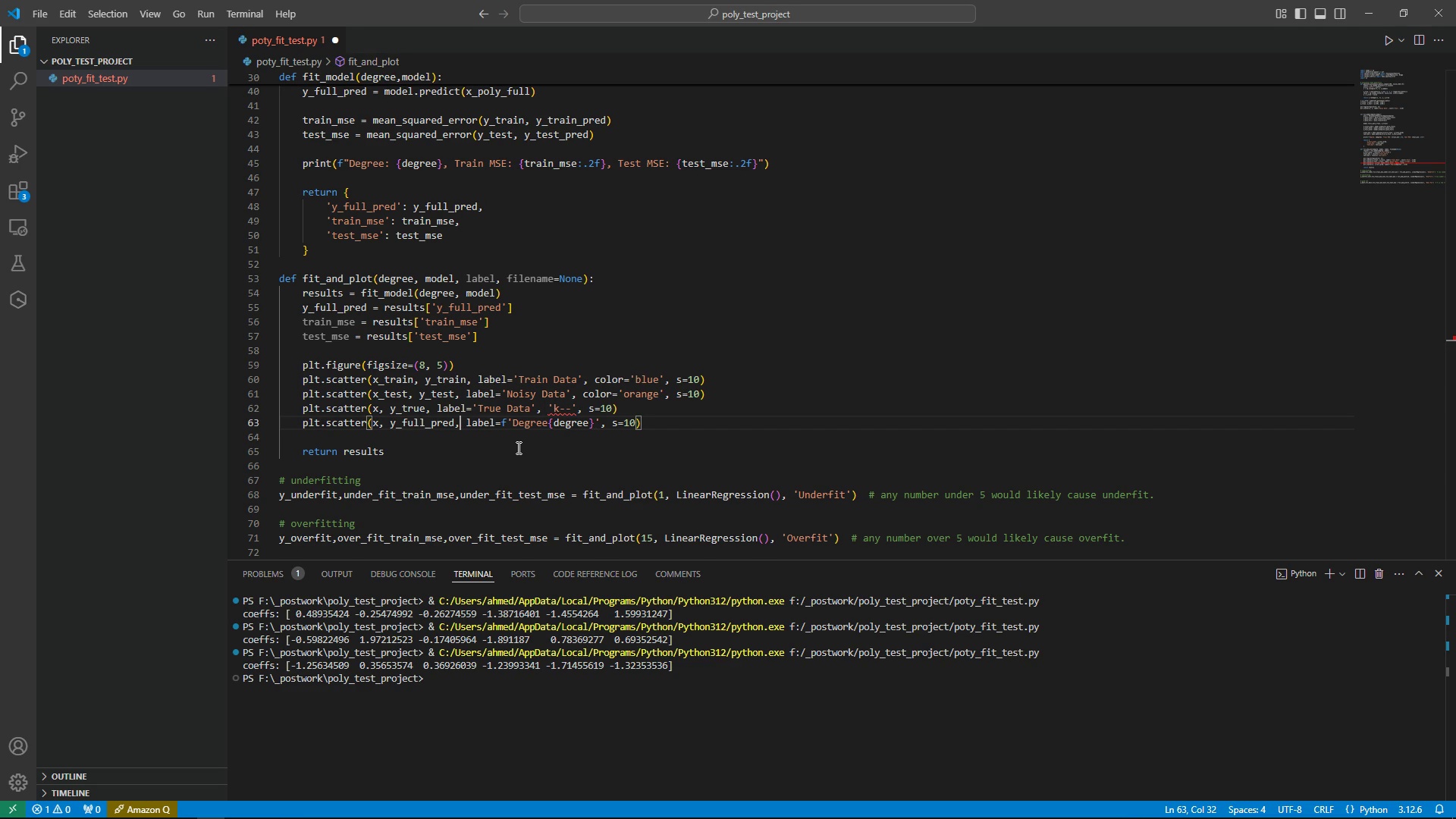 
key(ArrowLeft)
 